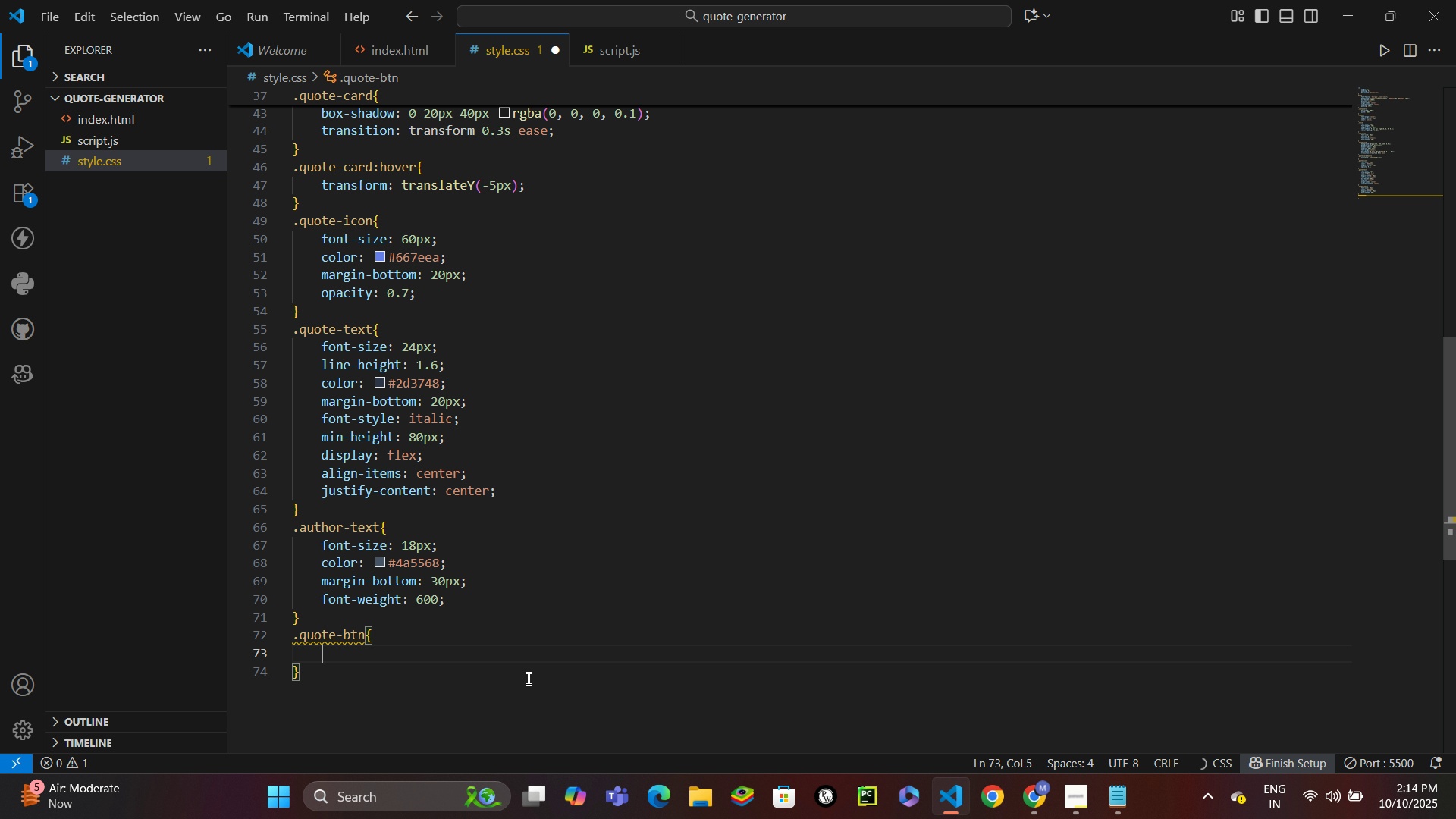 
key(Enter)
 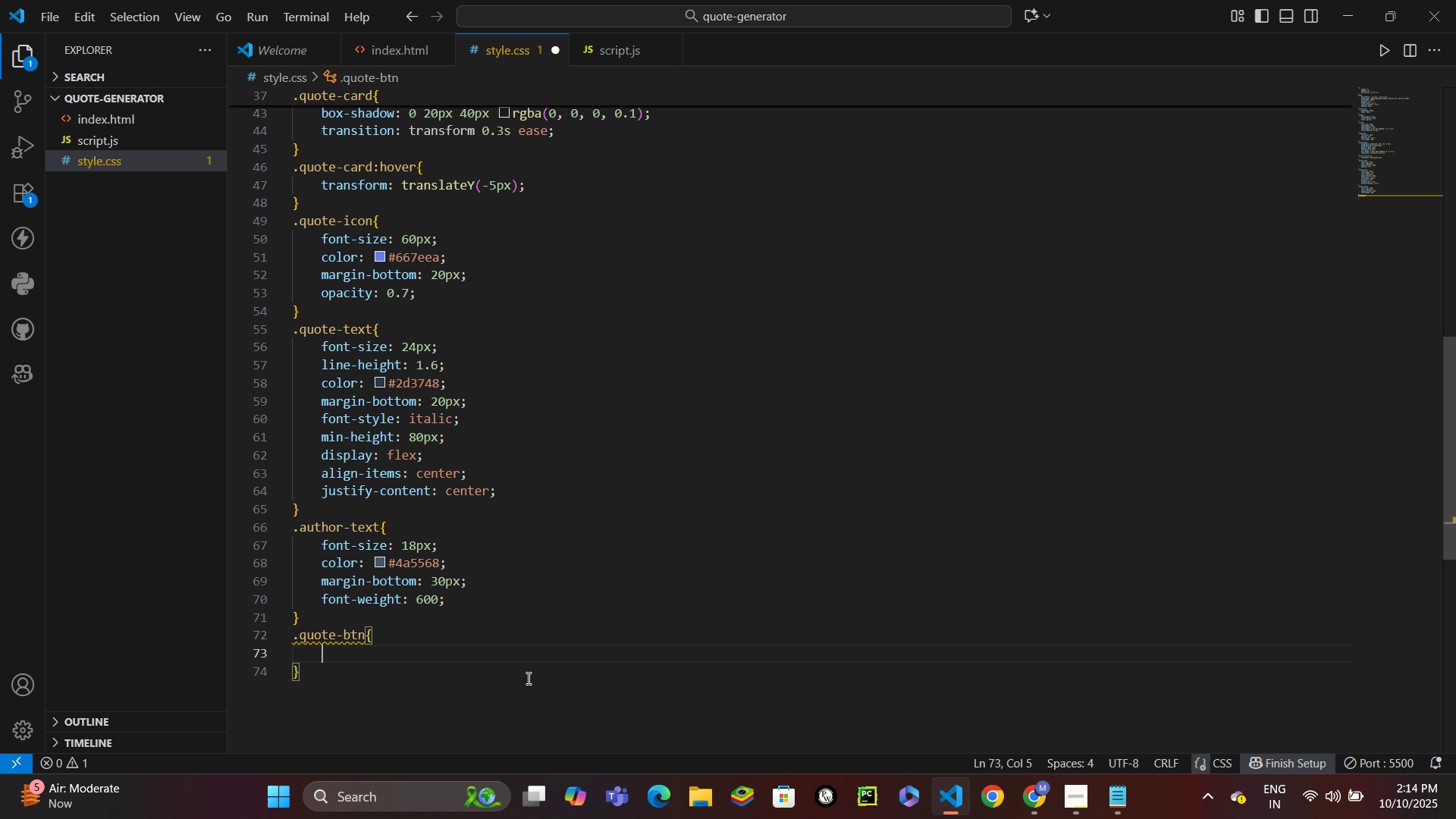 
type(backgr)
 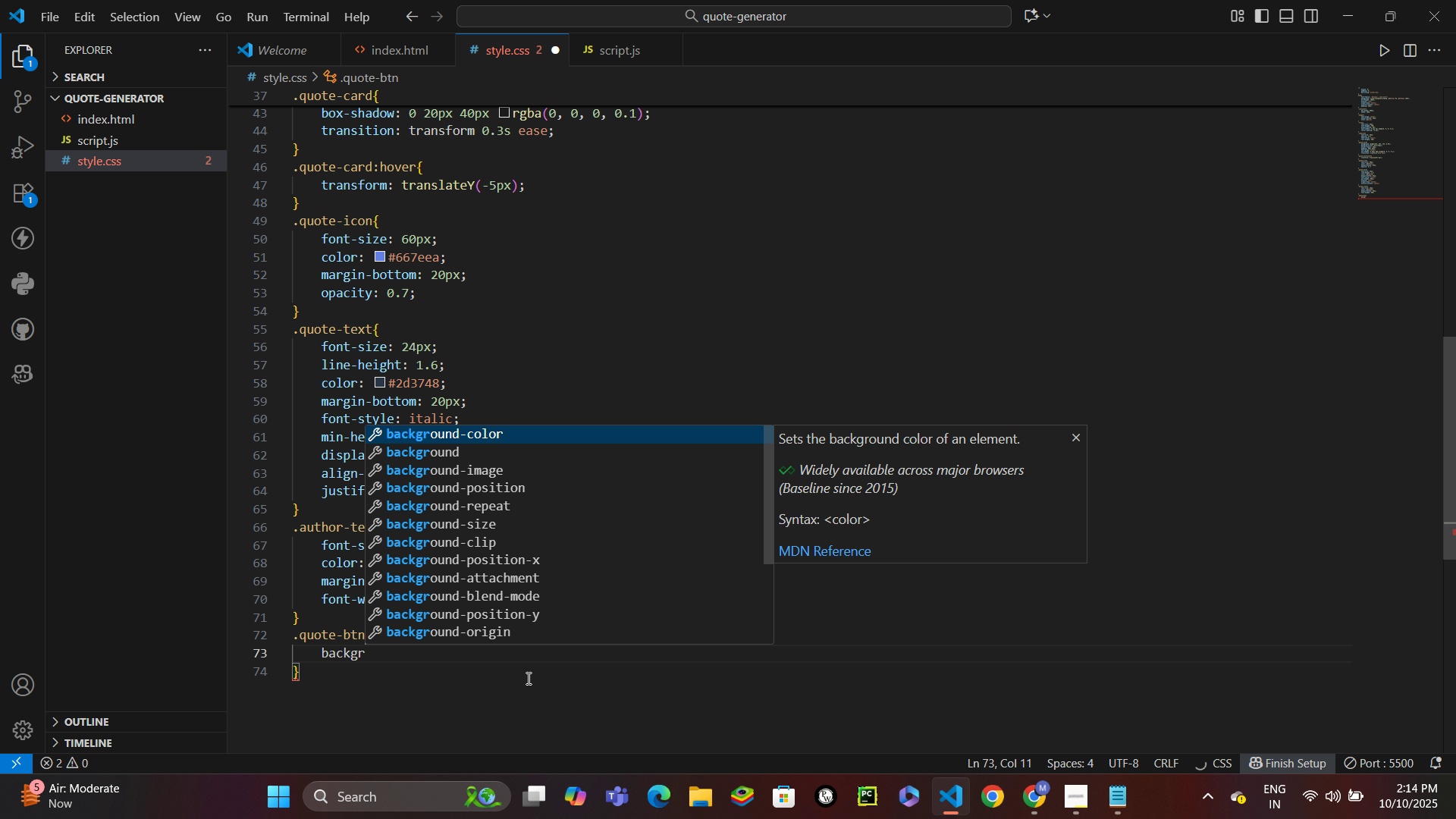 
key(ArrowDown)
 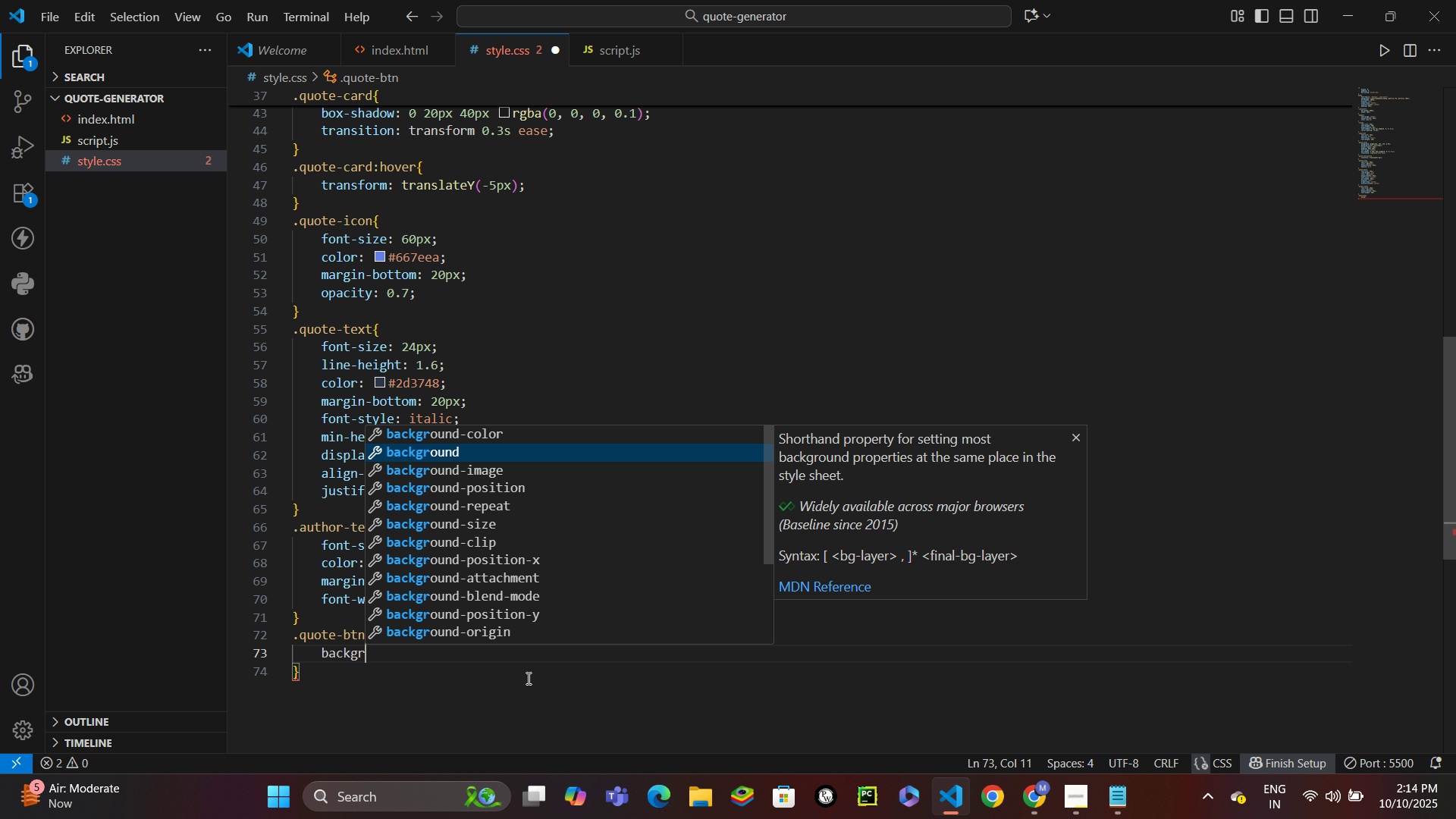 
key(Enter)
 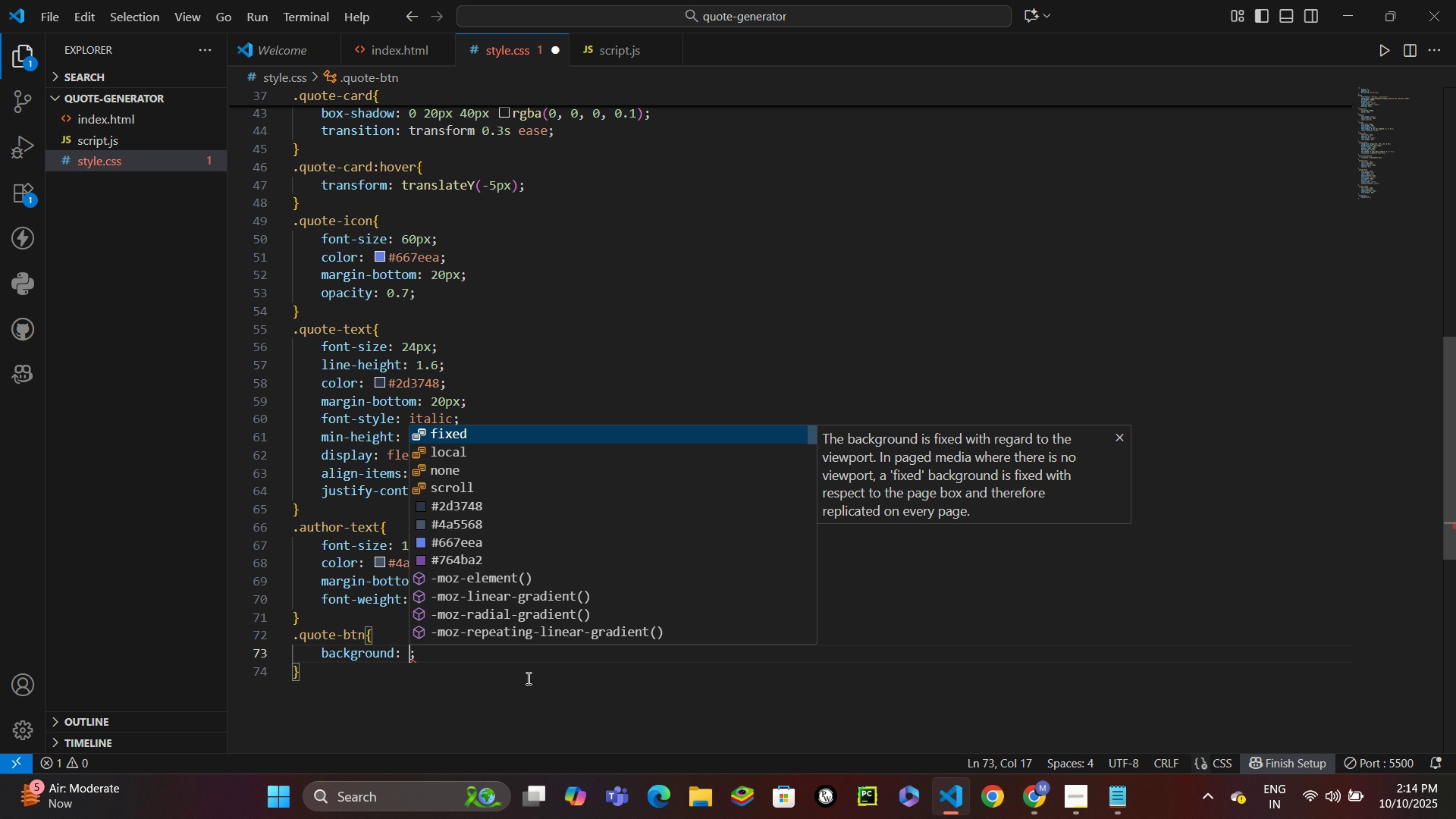 
type(line)
 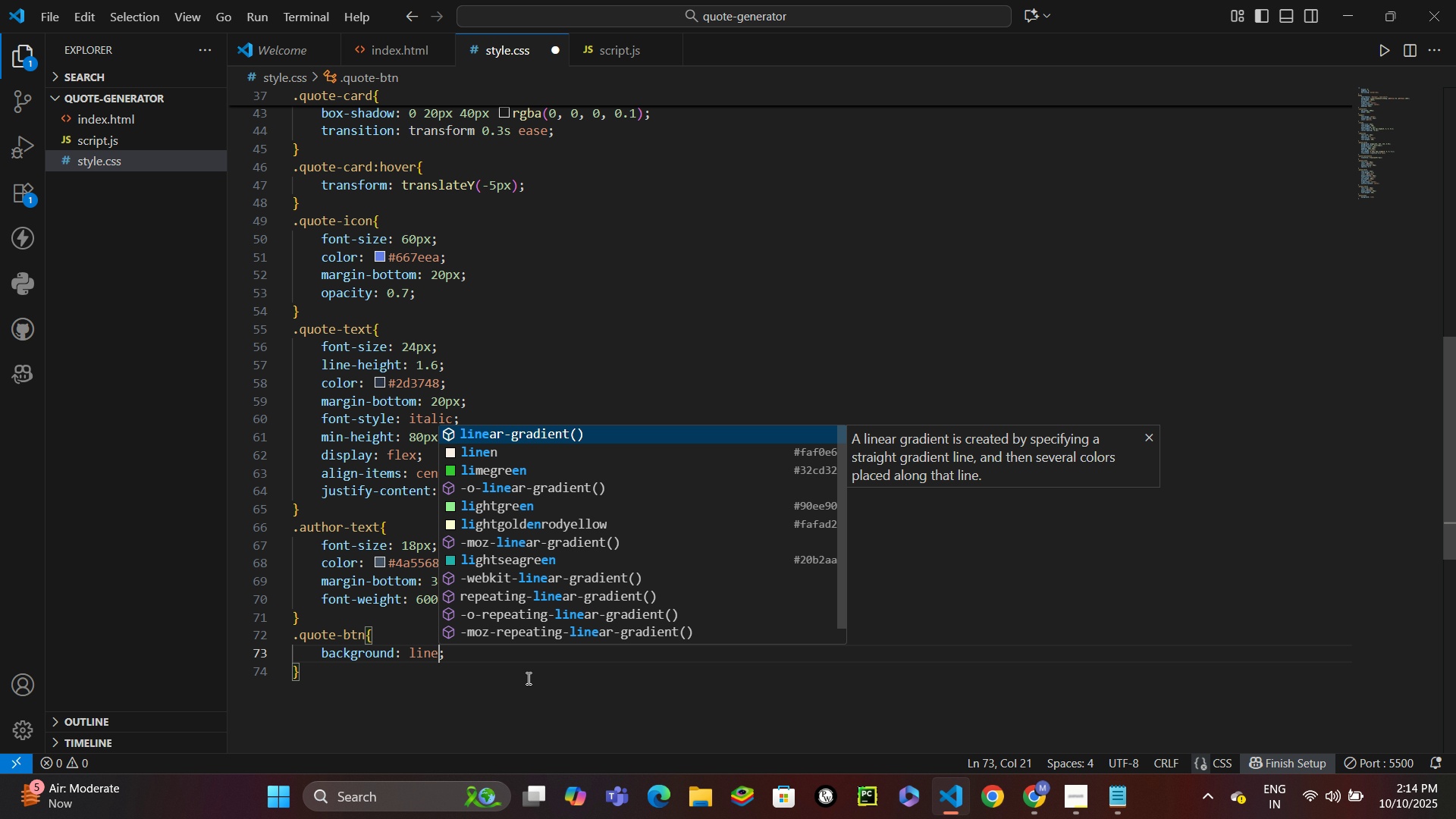 
key(Enter)
 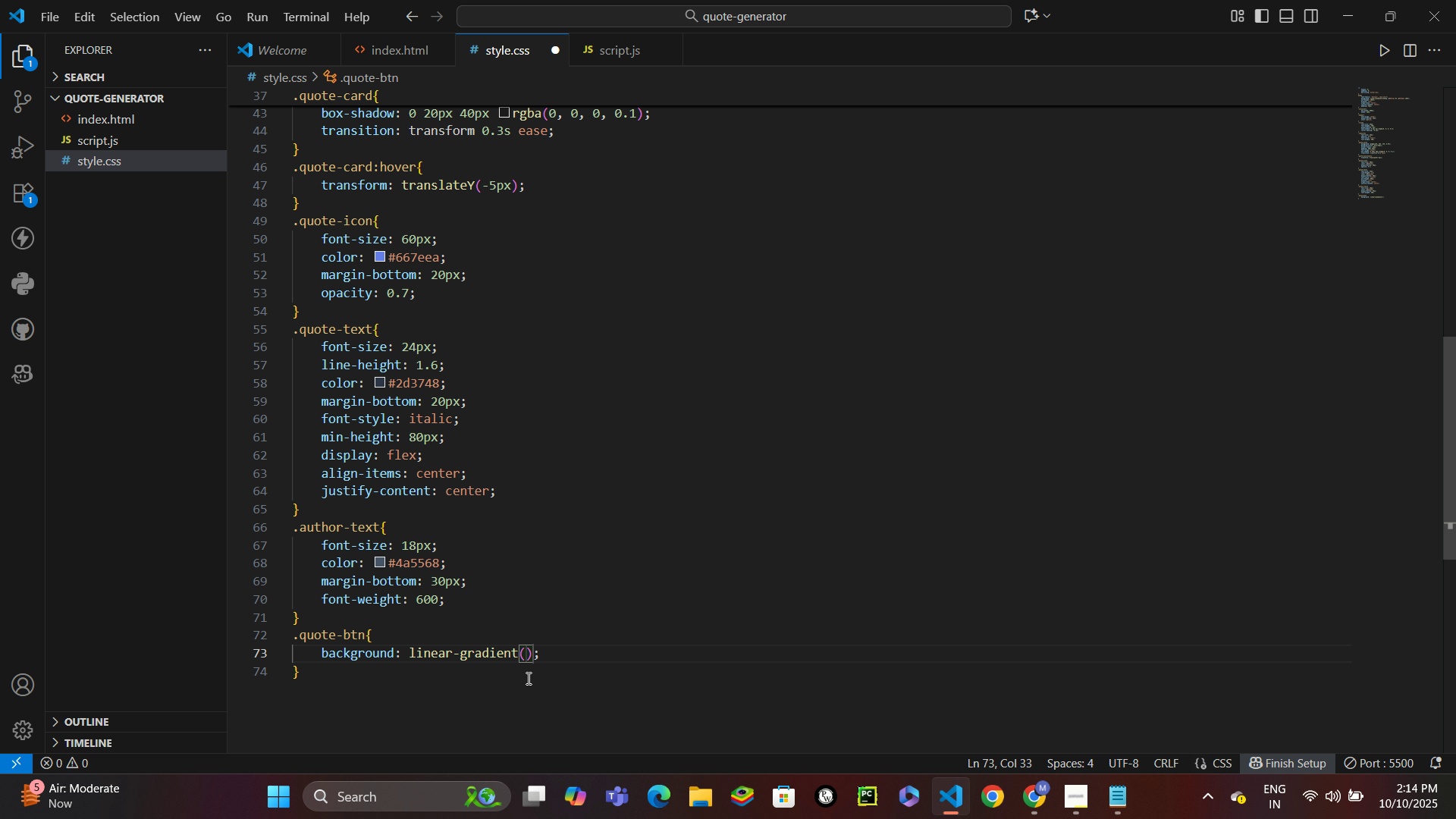 
type(135deg, #667eea, #764)
 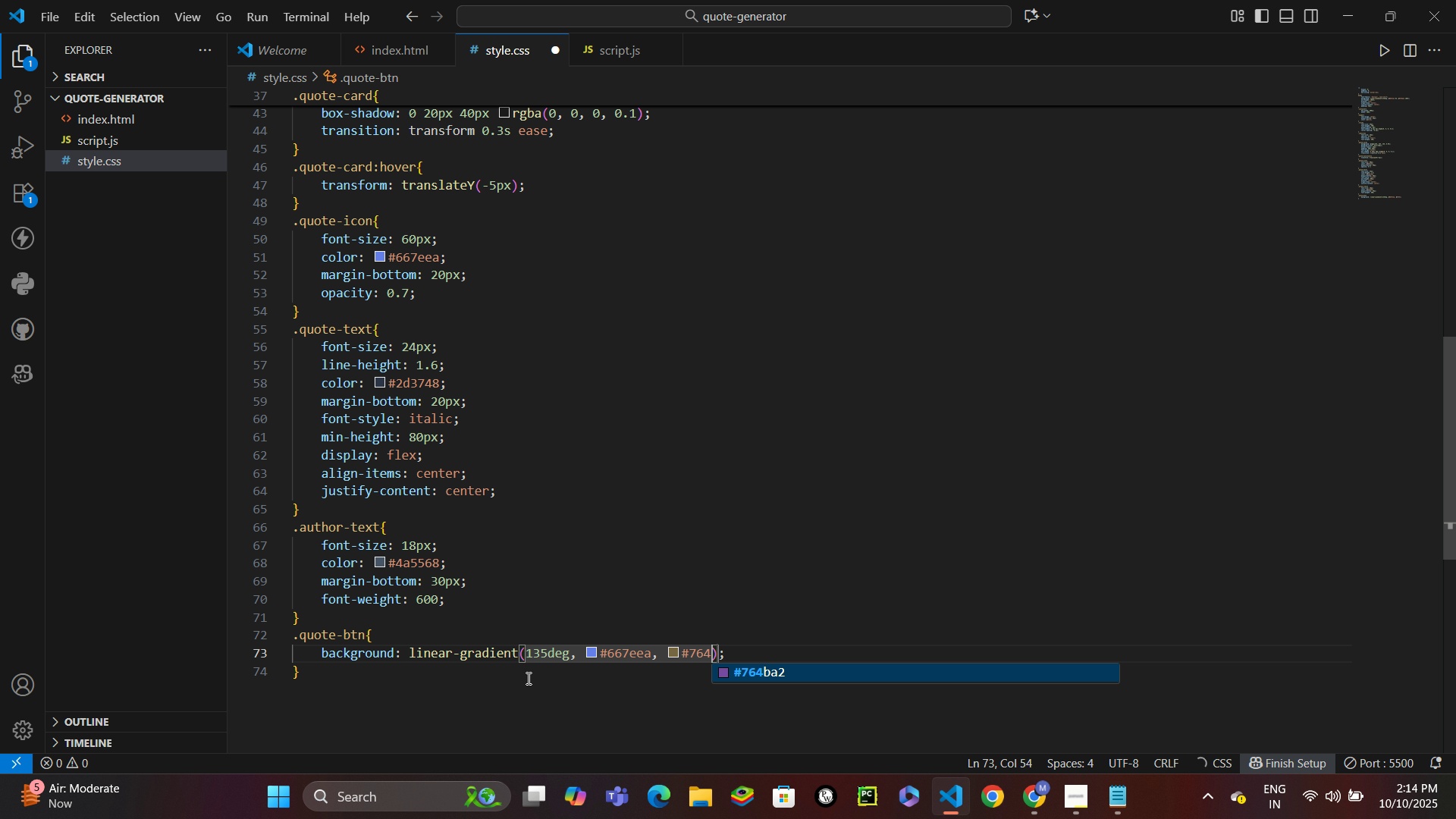 
key(Enter)
 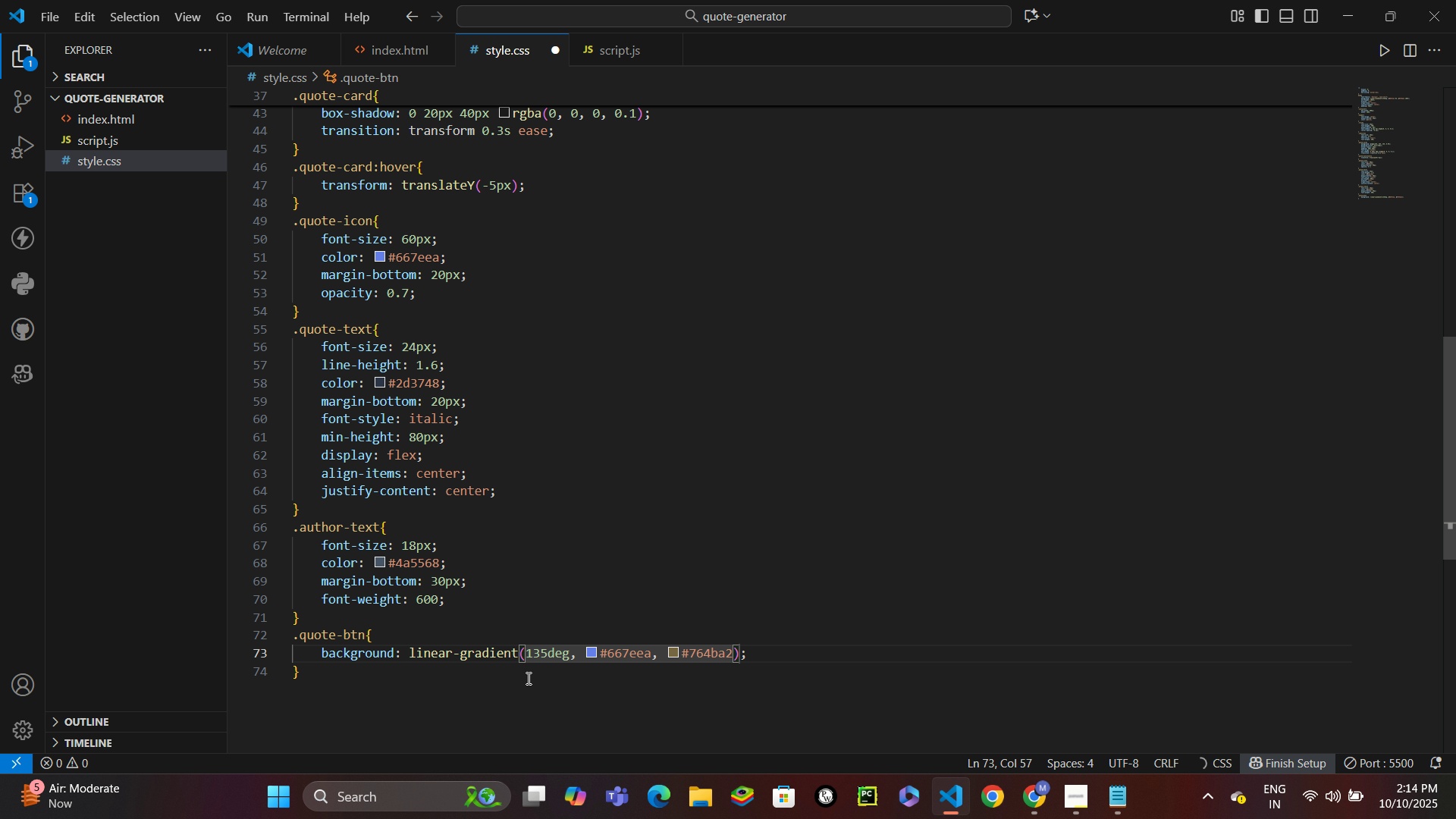 
key(Control+Enter)
 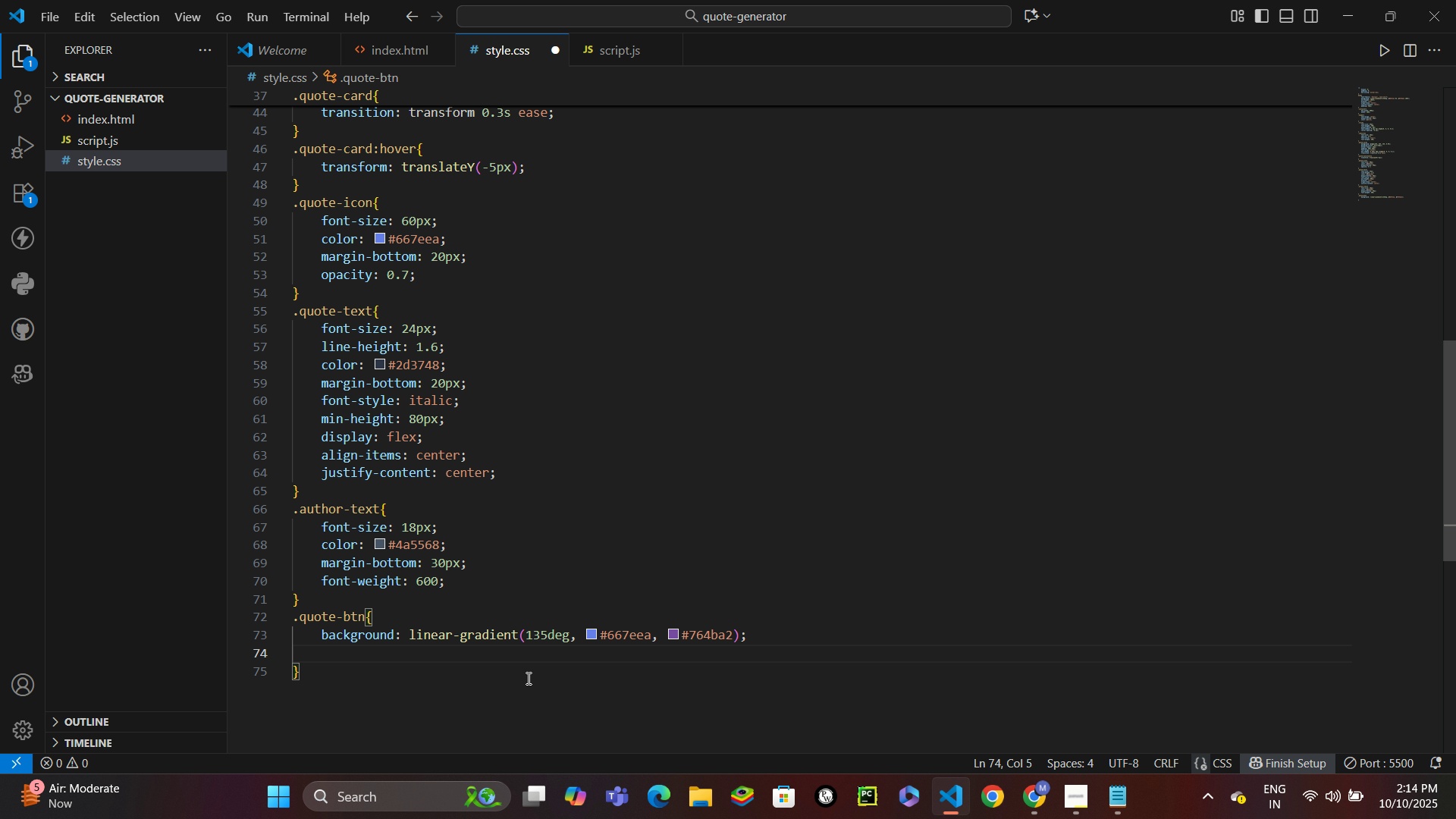 
type(colo)
 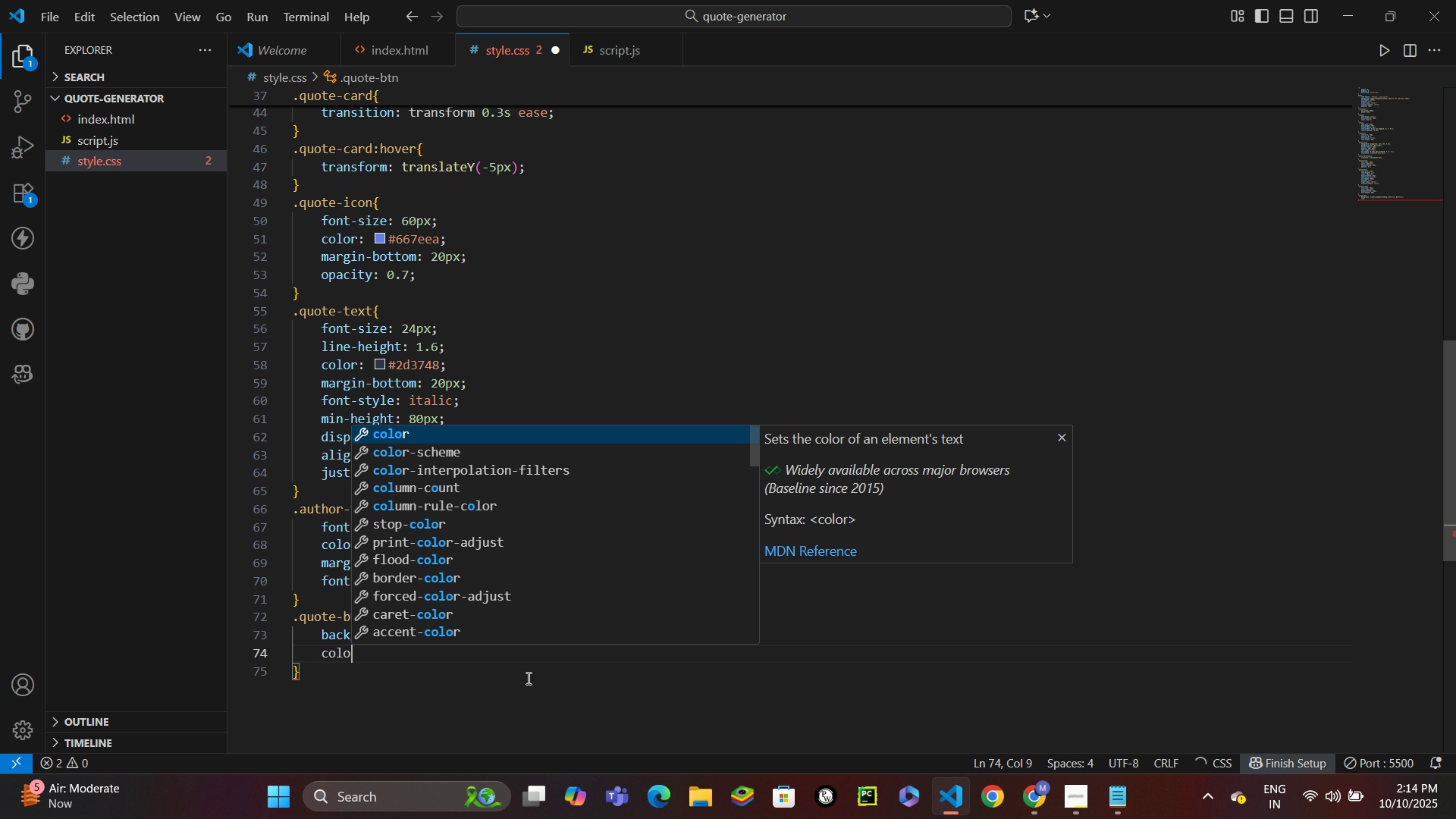 
key(Enter)
 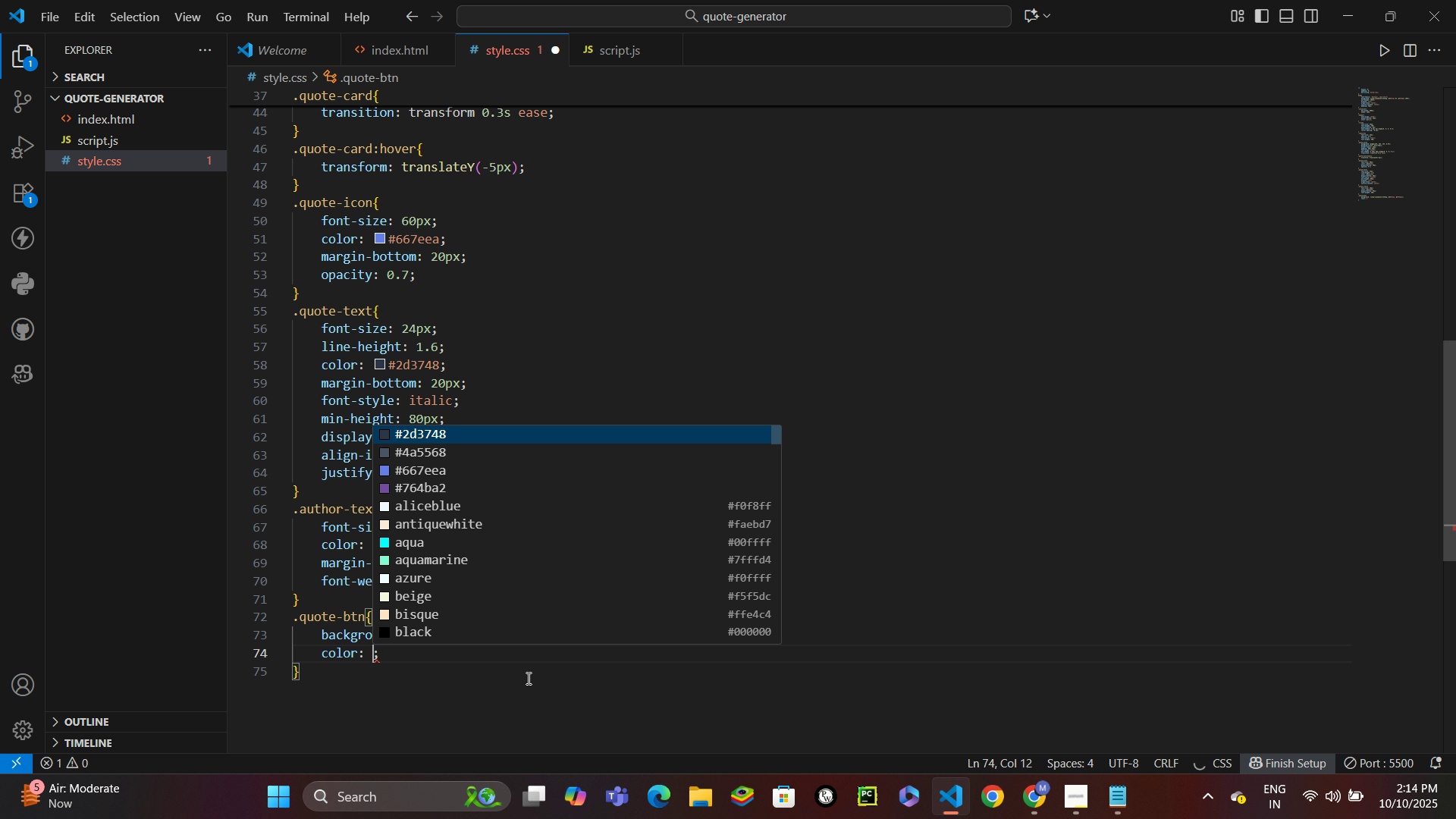 
type(white)
 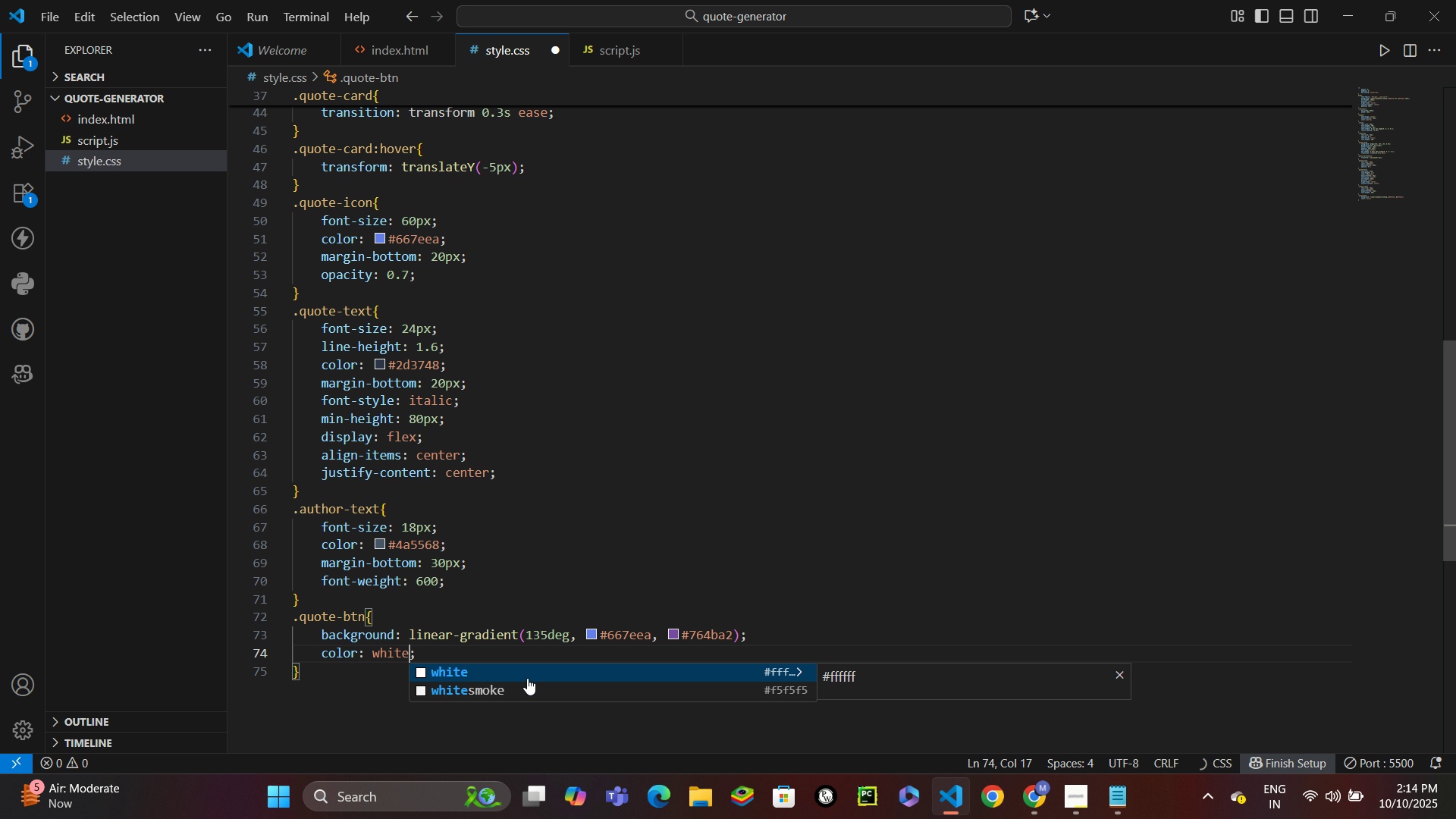 
key(Control+Enter)
 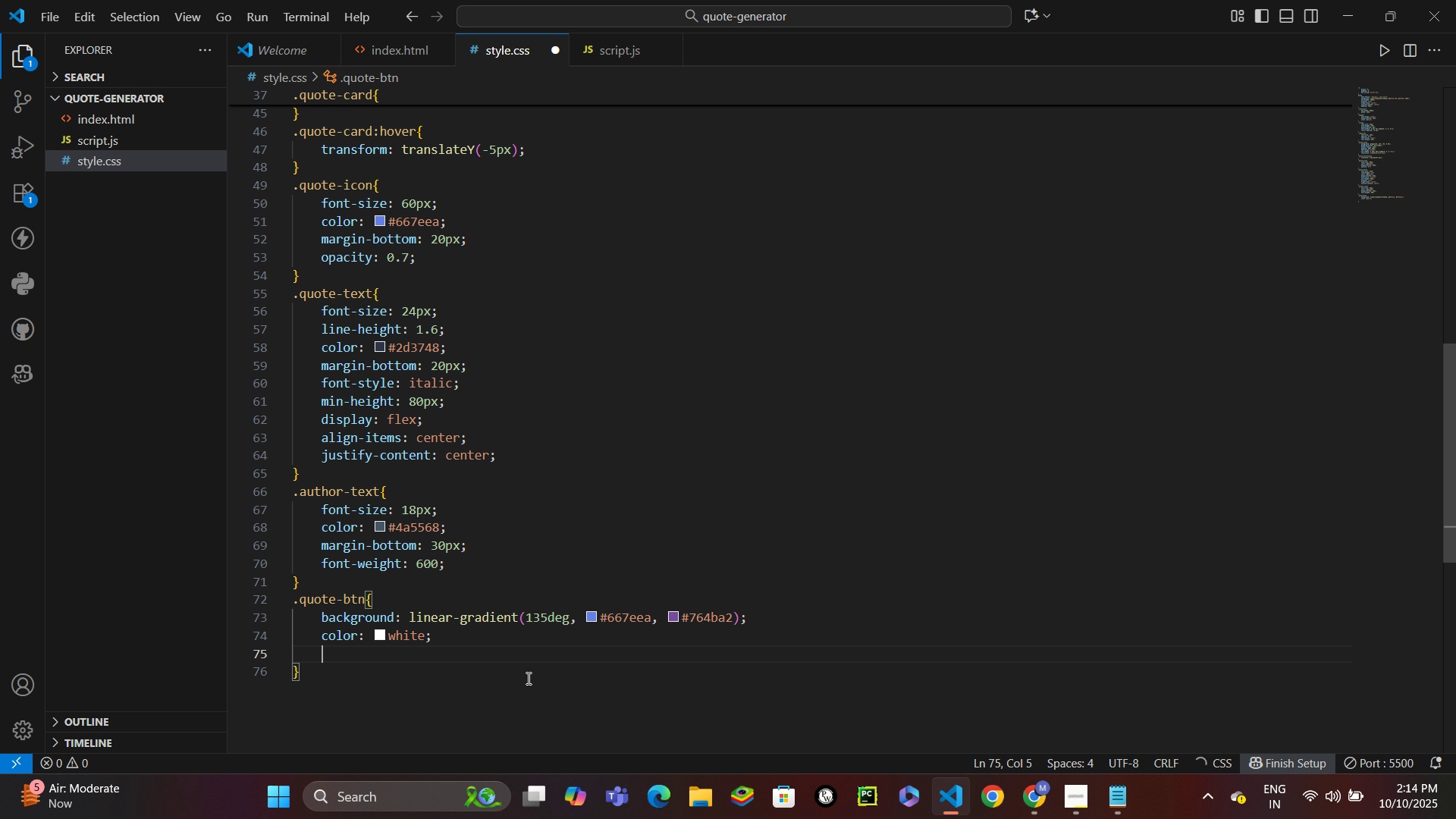 
type(border)
 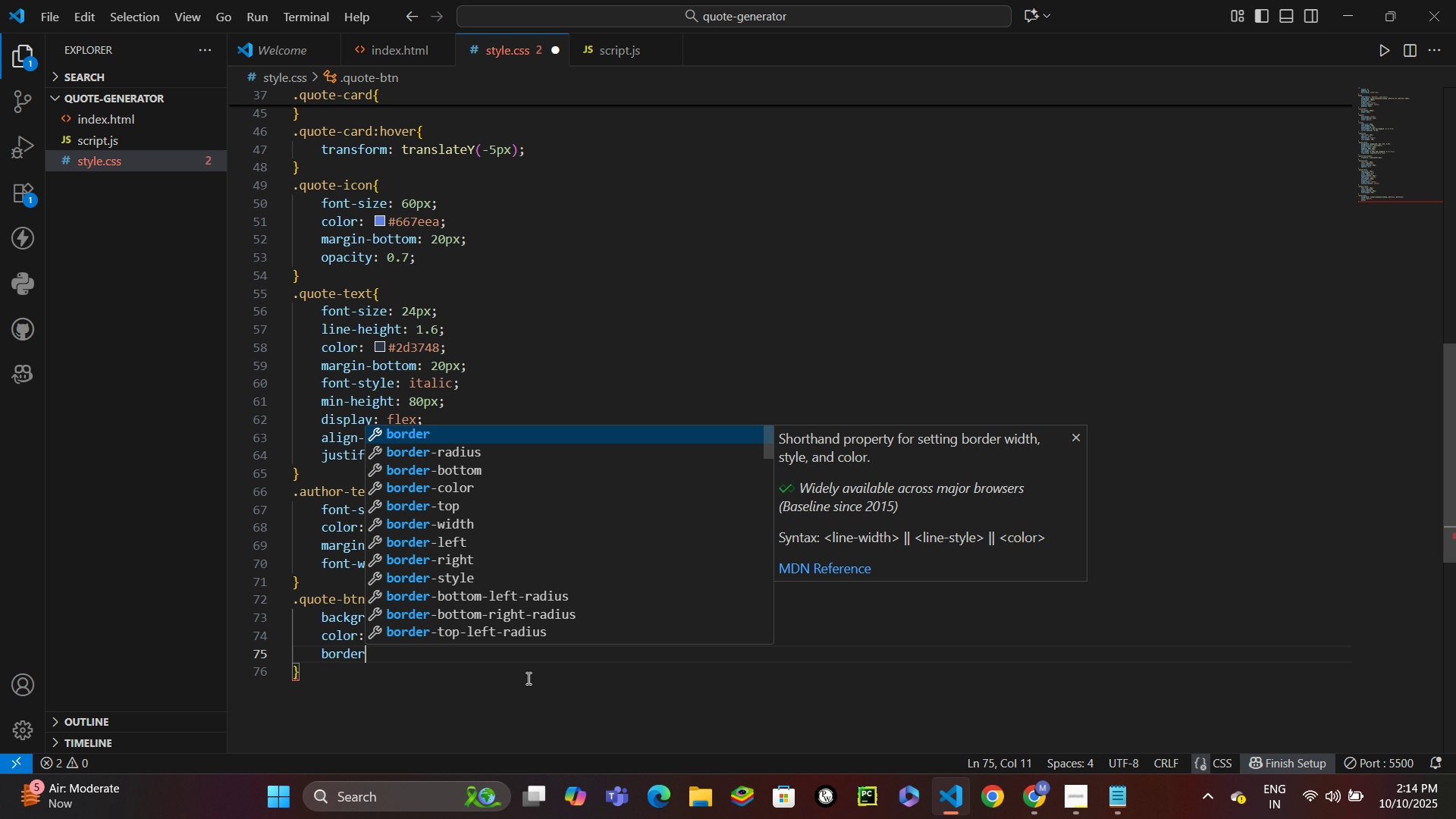 
key(Enter)
 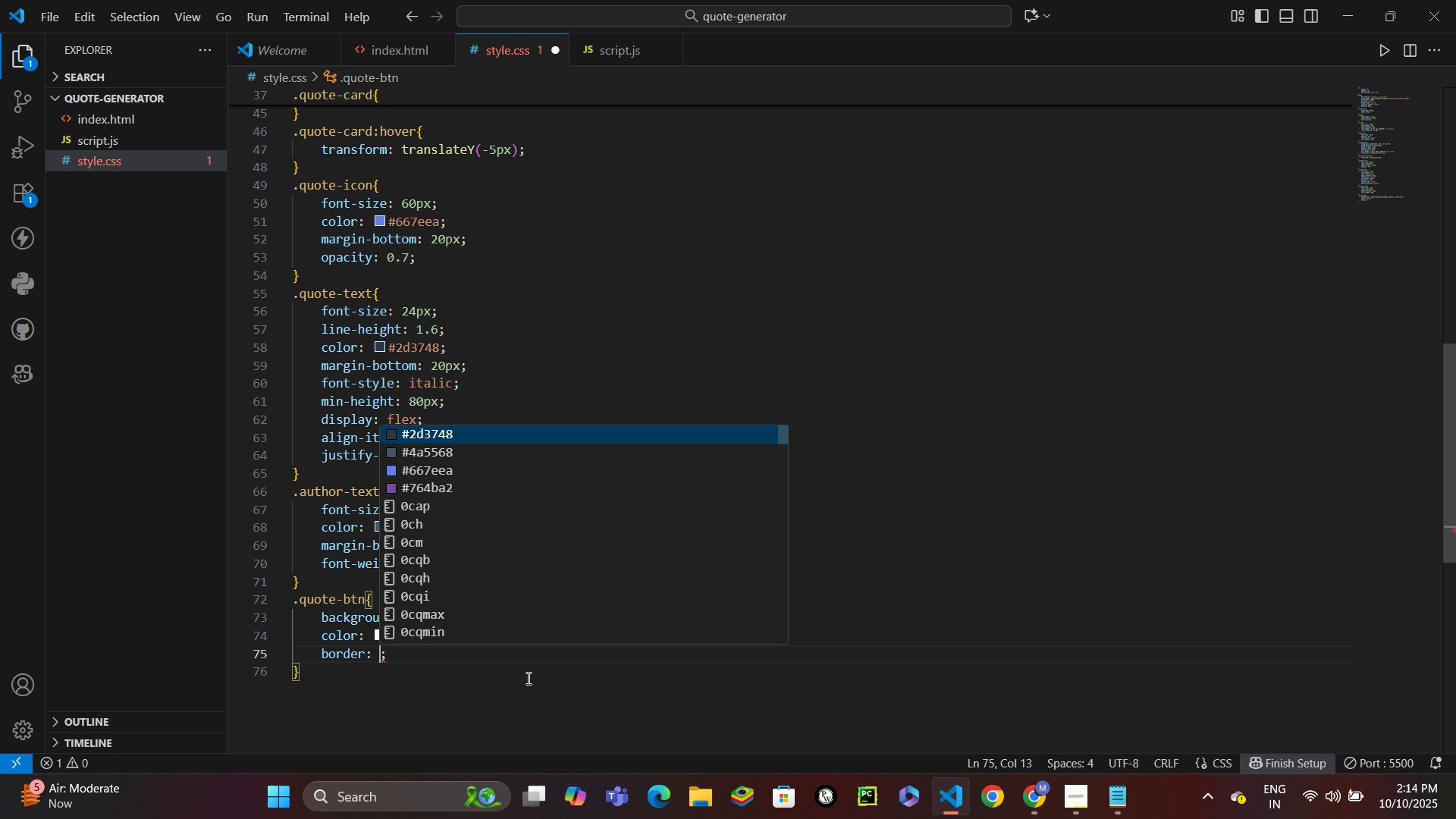 
type(none)
 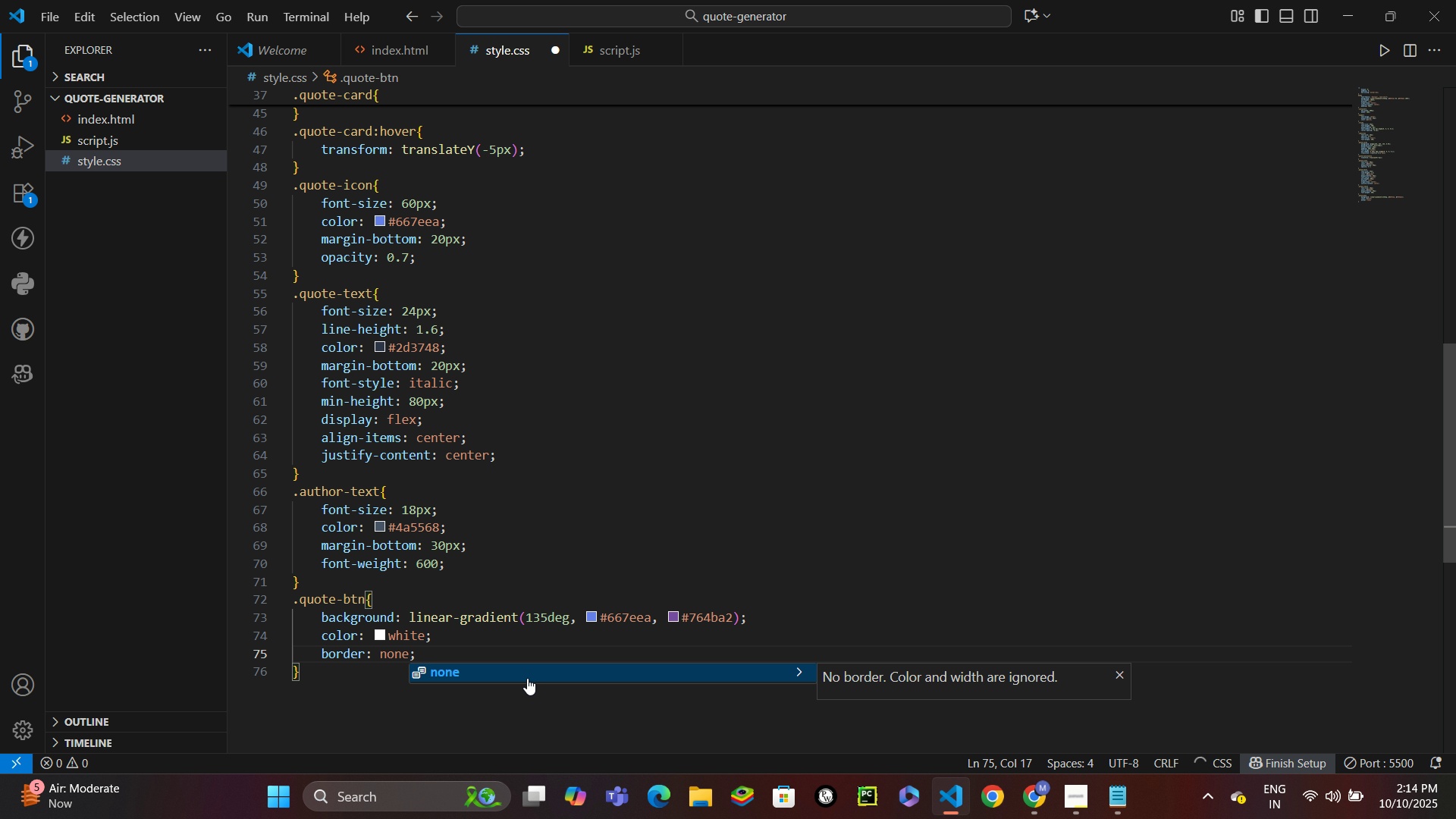 
key(Control+Enter)
 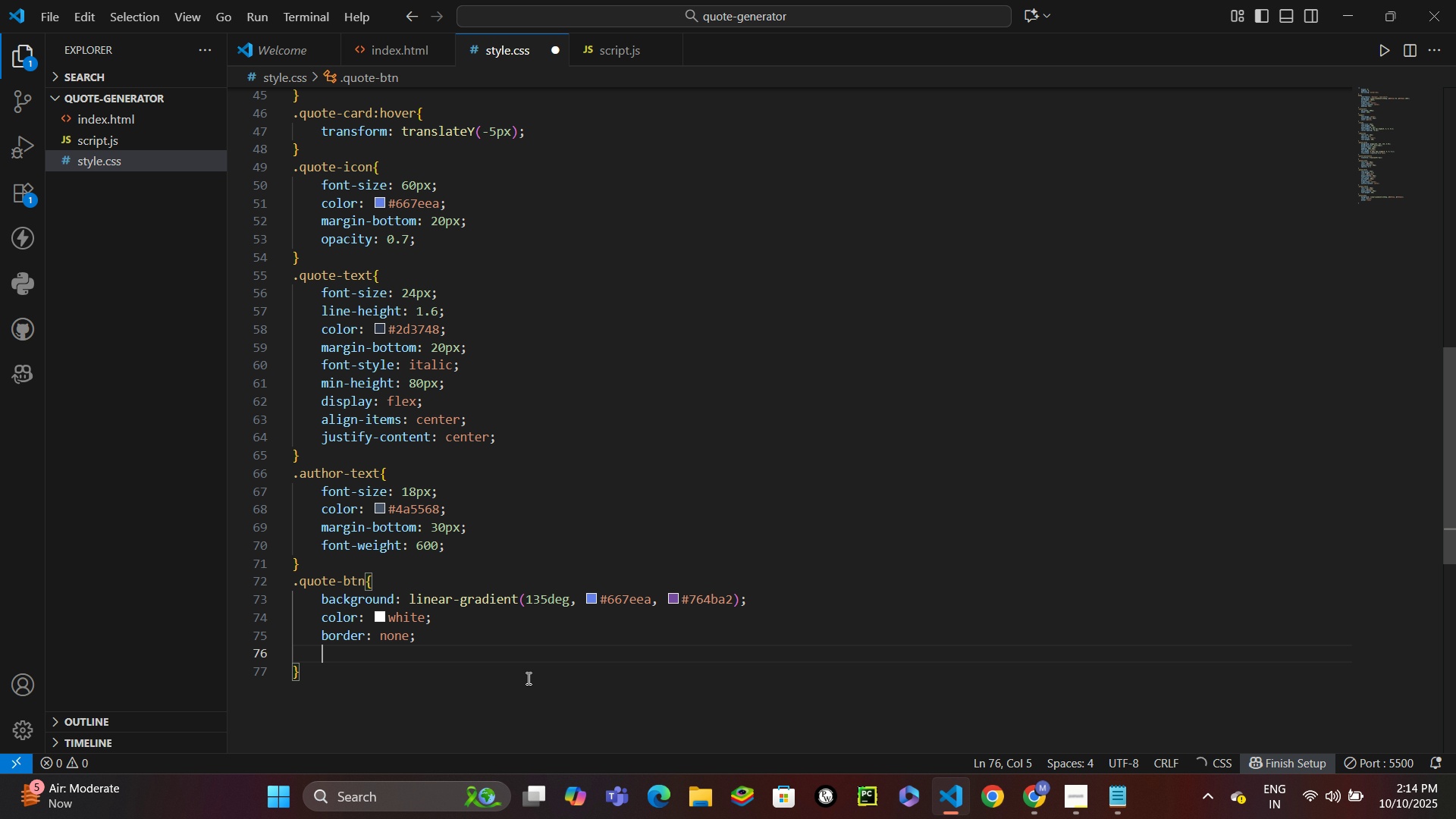 
type(padd)
 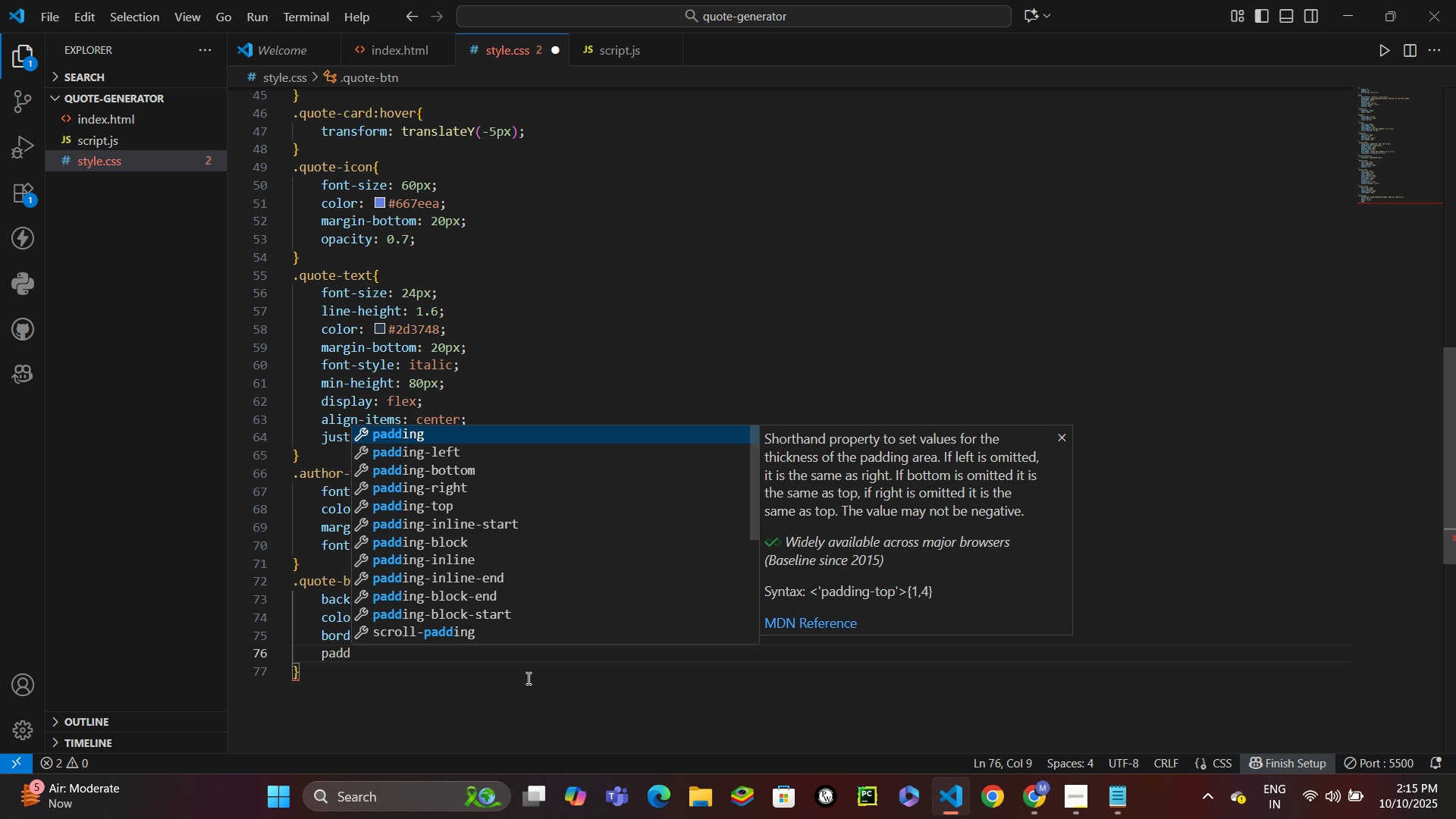 
key(Enter)
 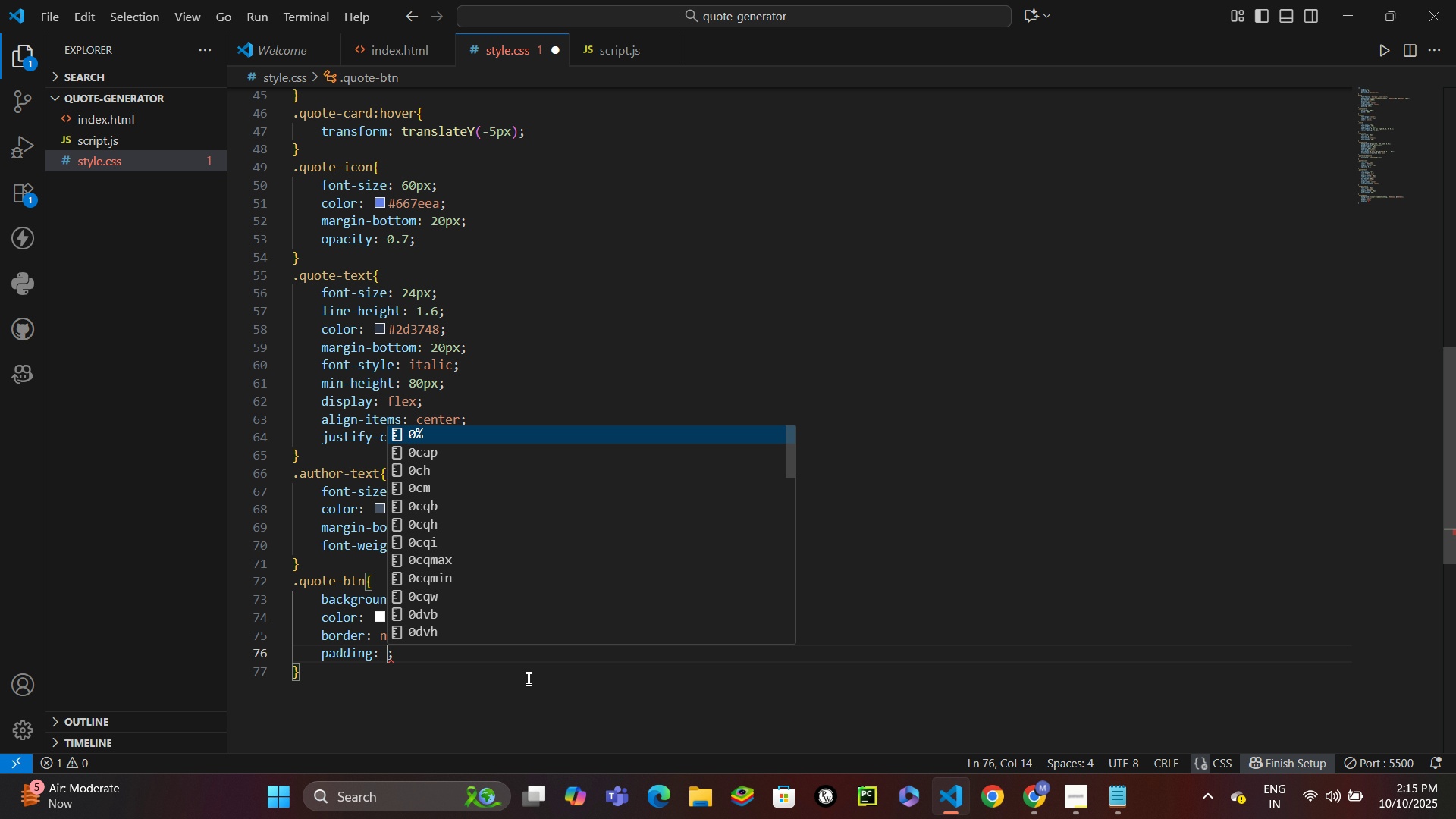 
type(15px 30px)
 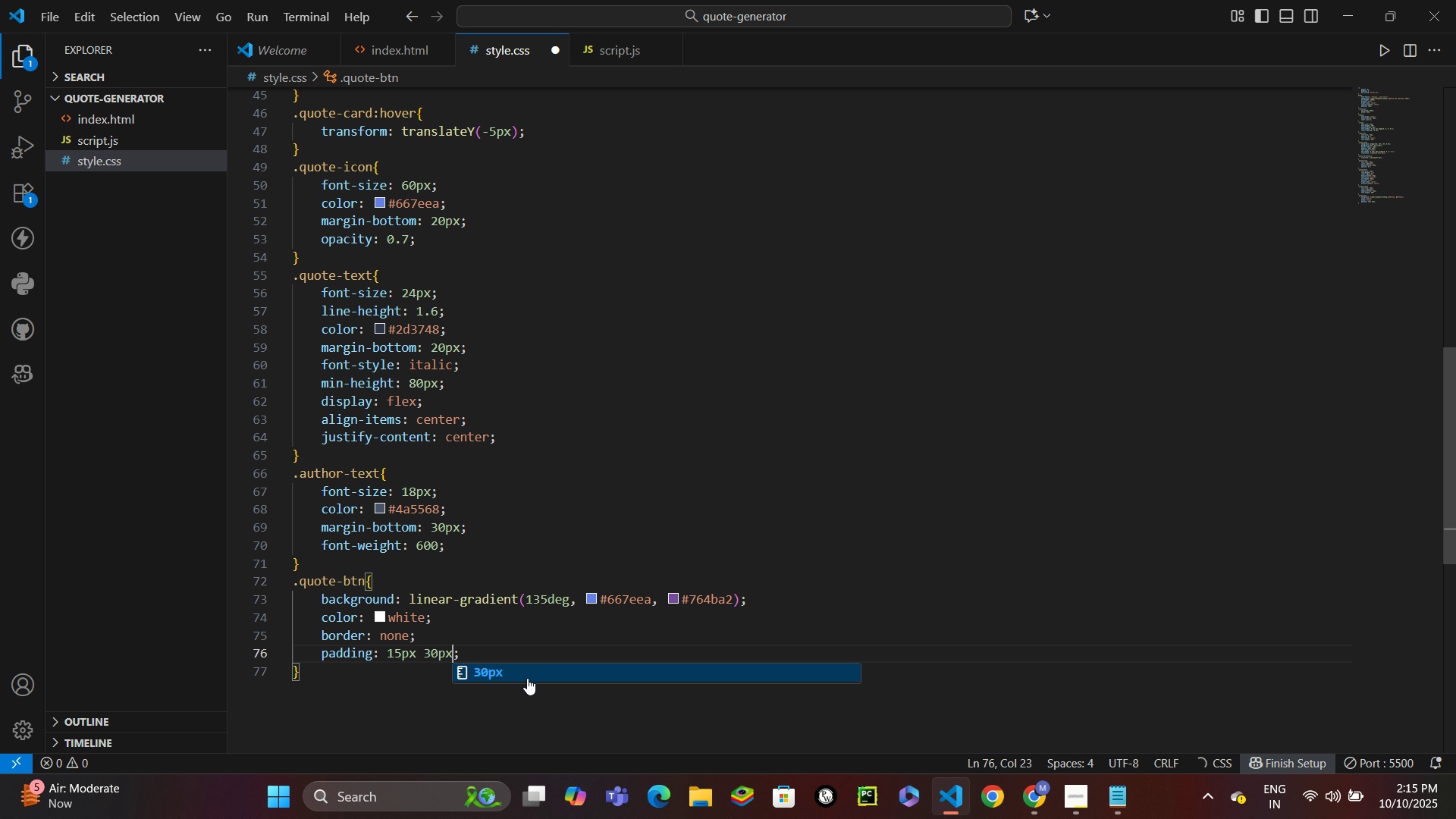 
key(Control+ControlLeft)
 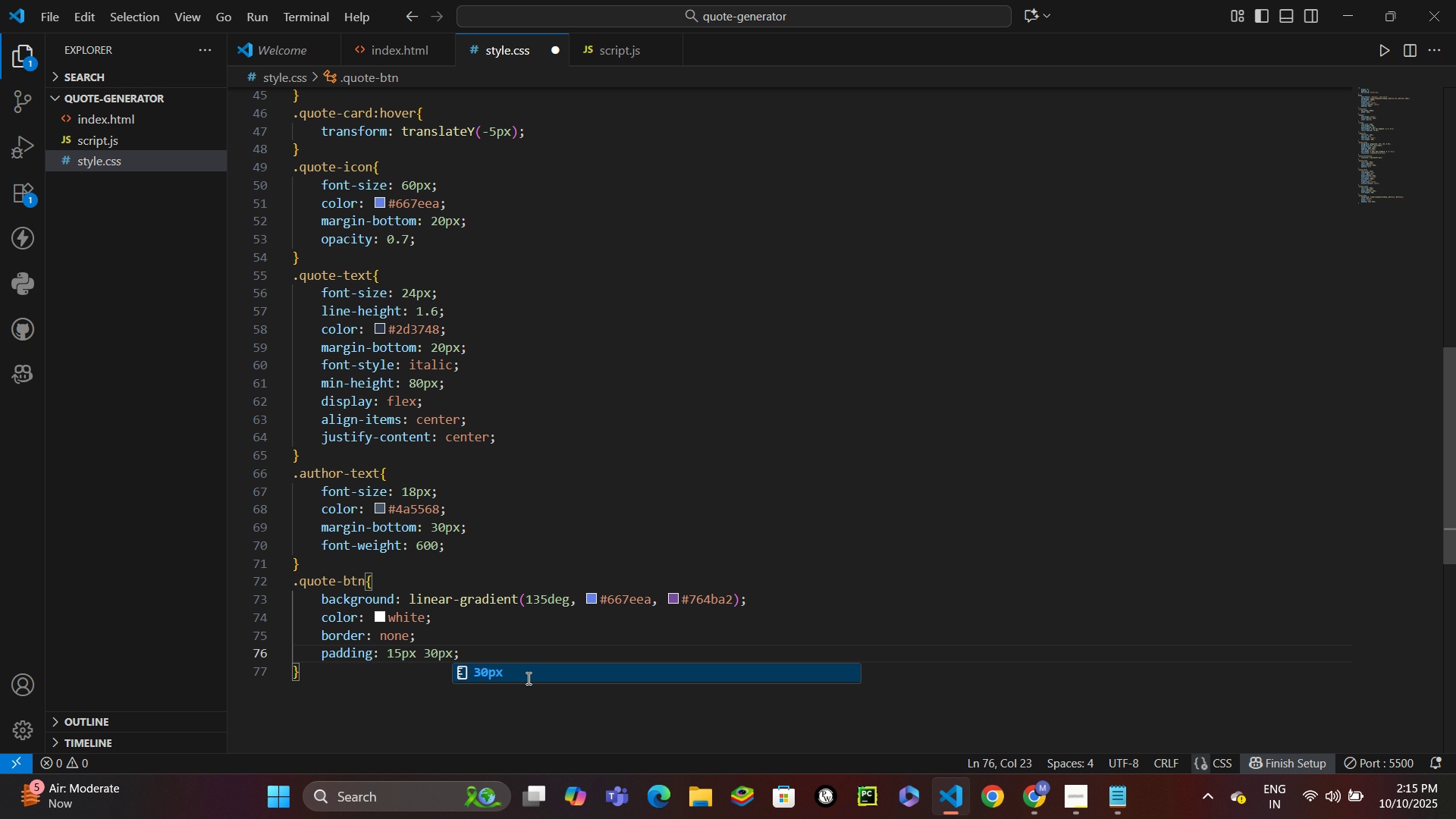 
key(Control+Enter)
 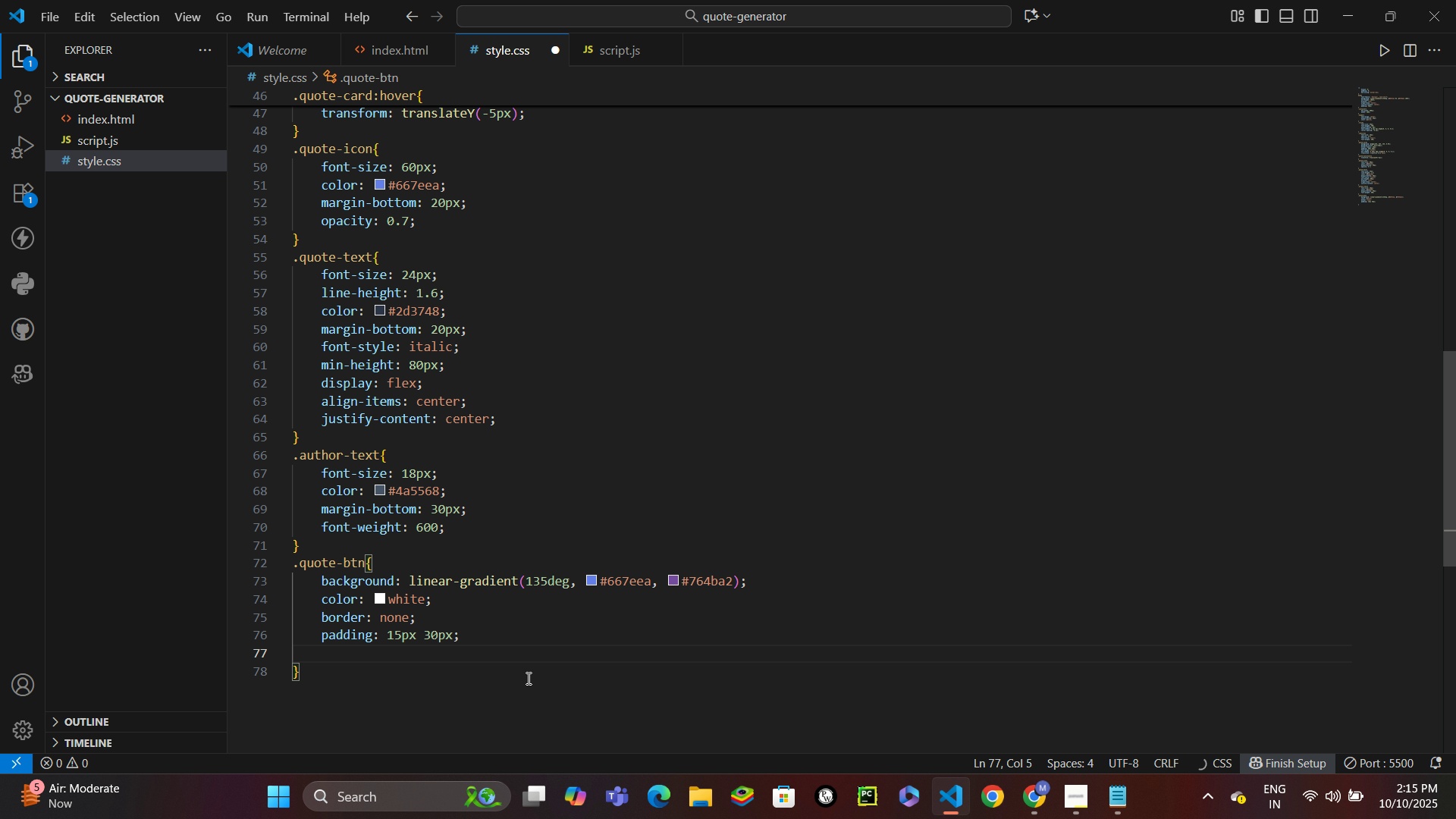 
type(fontsi)
 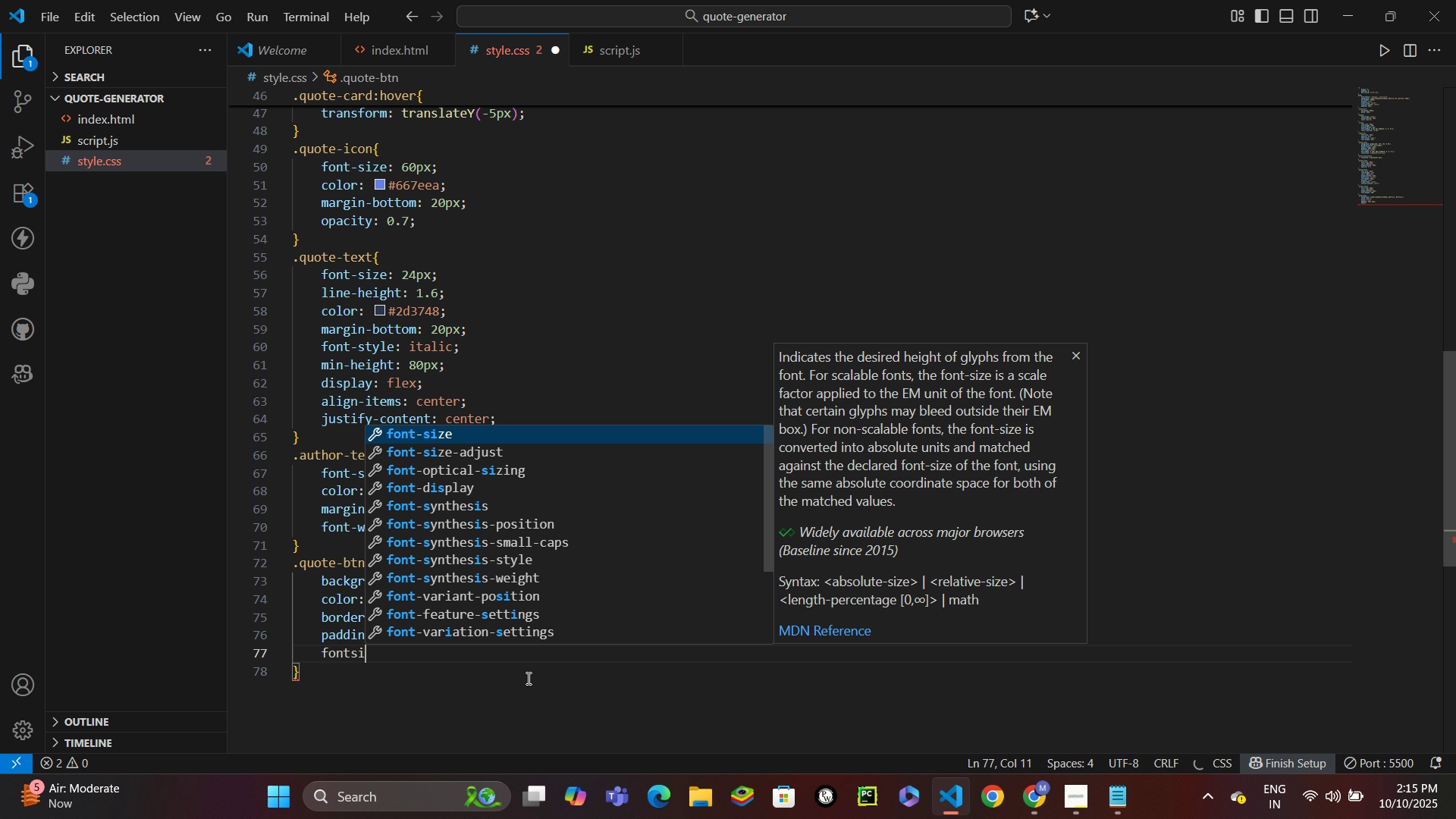 
key(Enter)
 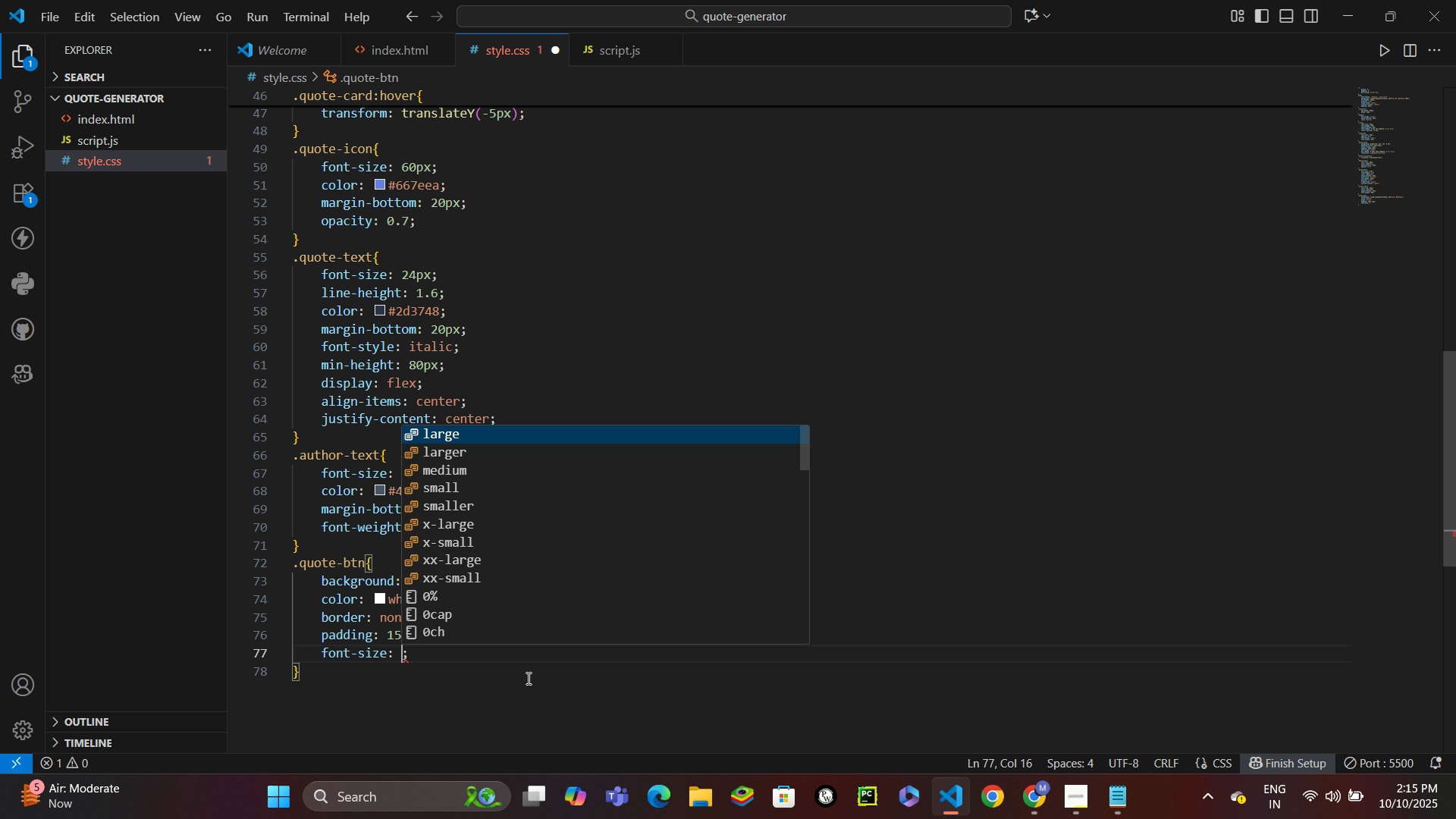 
type(16px)
 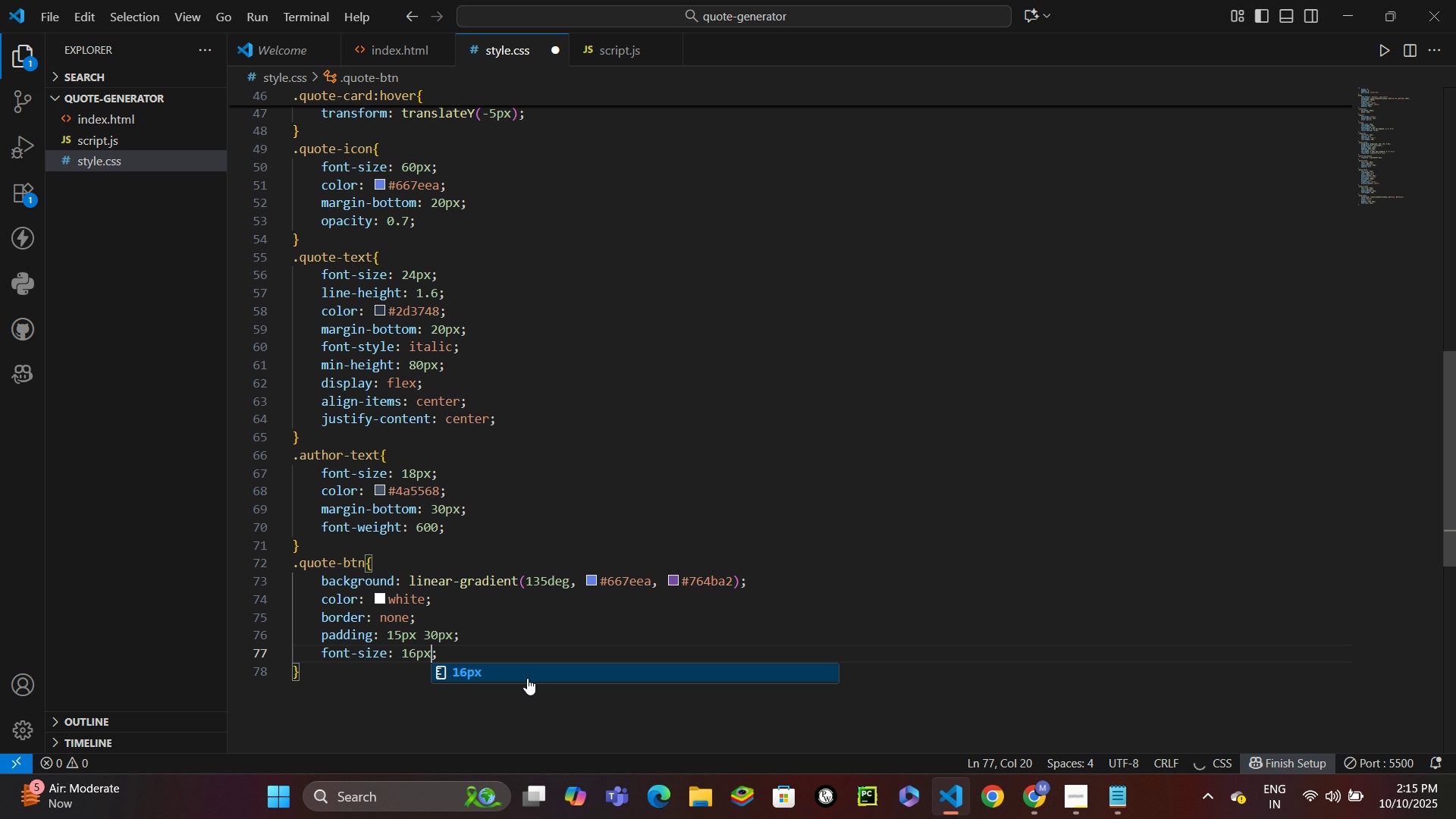 
key(Control+Enter)
 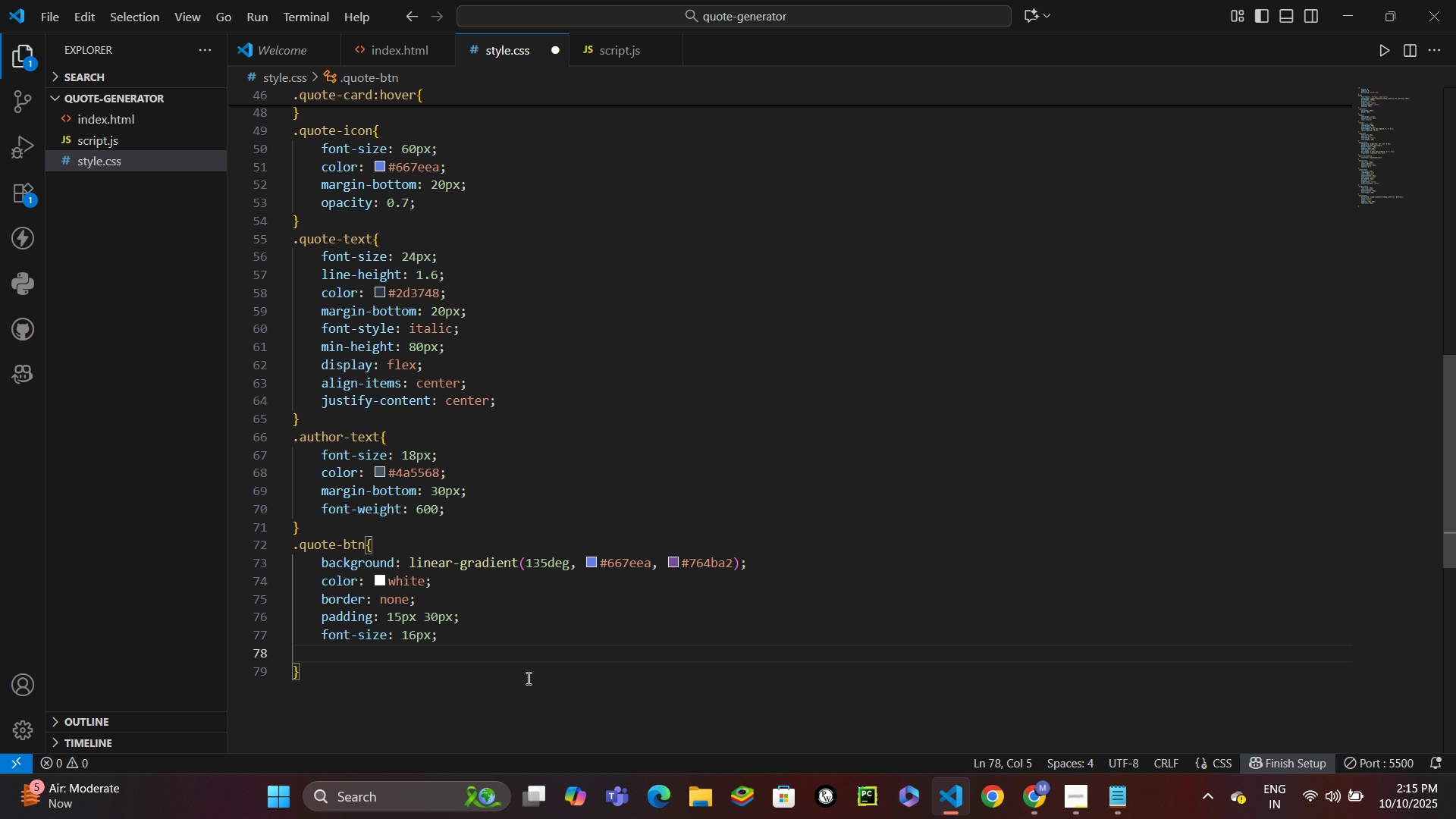 
type(bor)
 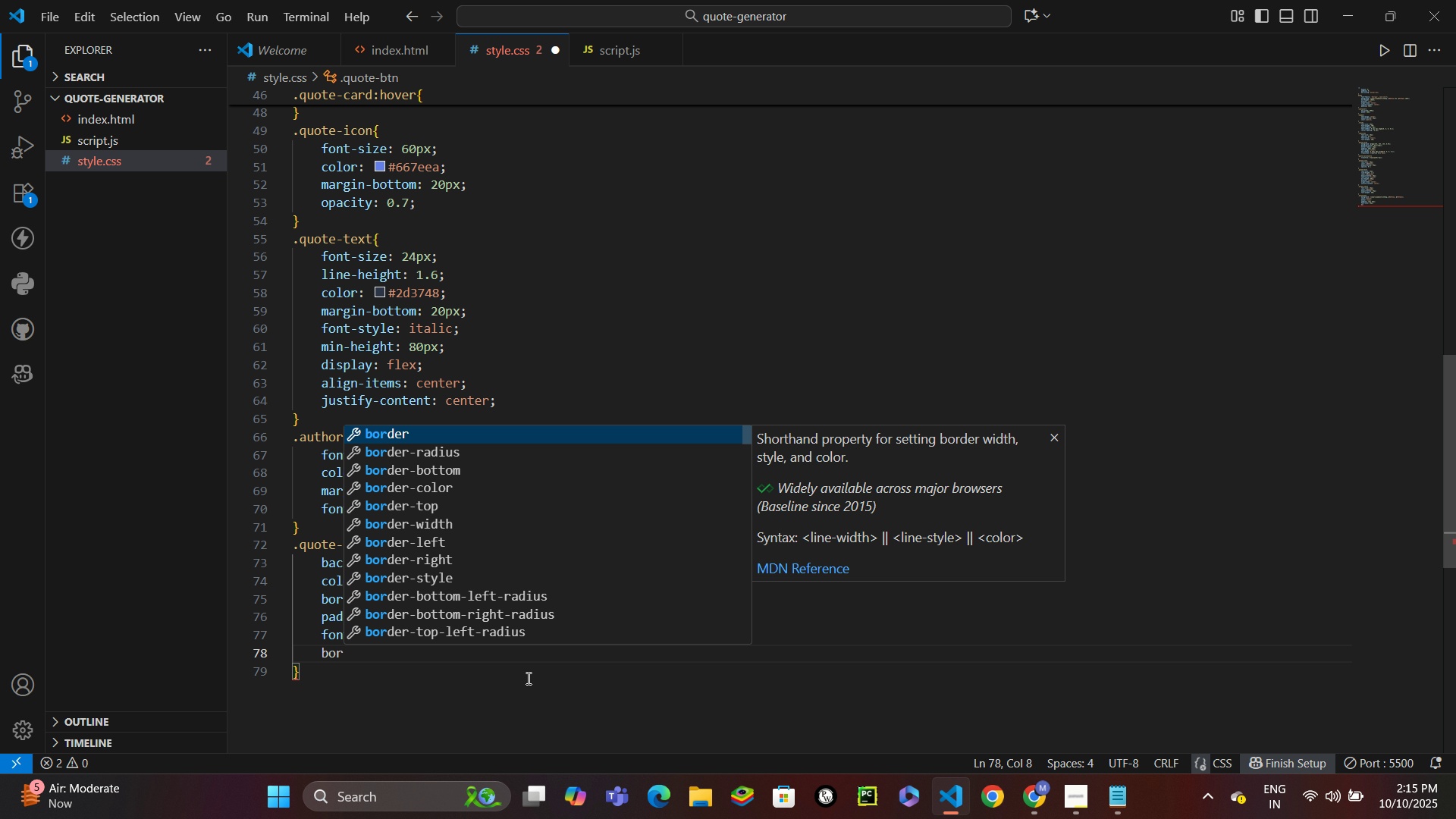 
key(ArrowDown)
 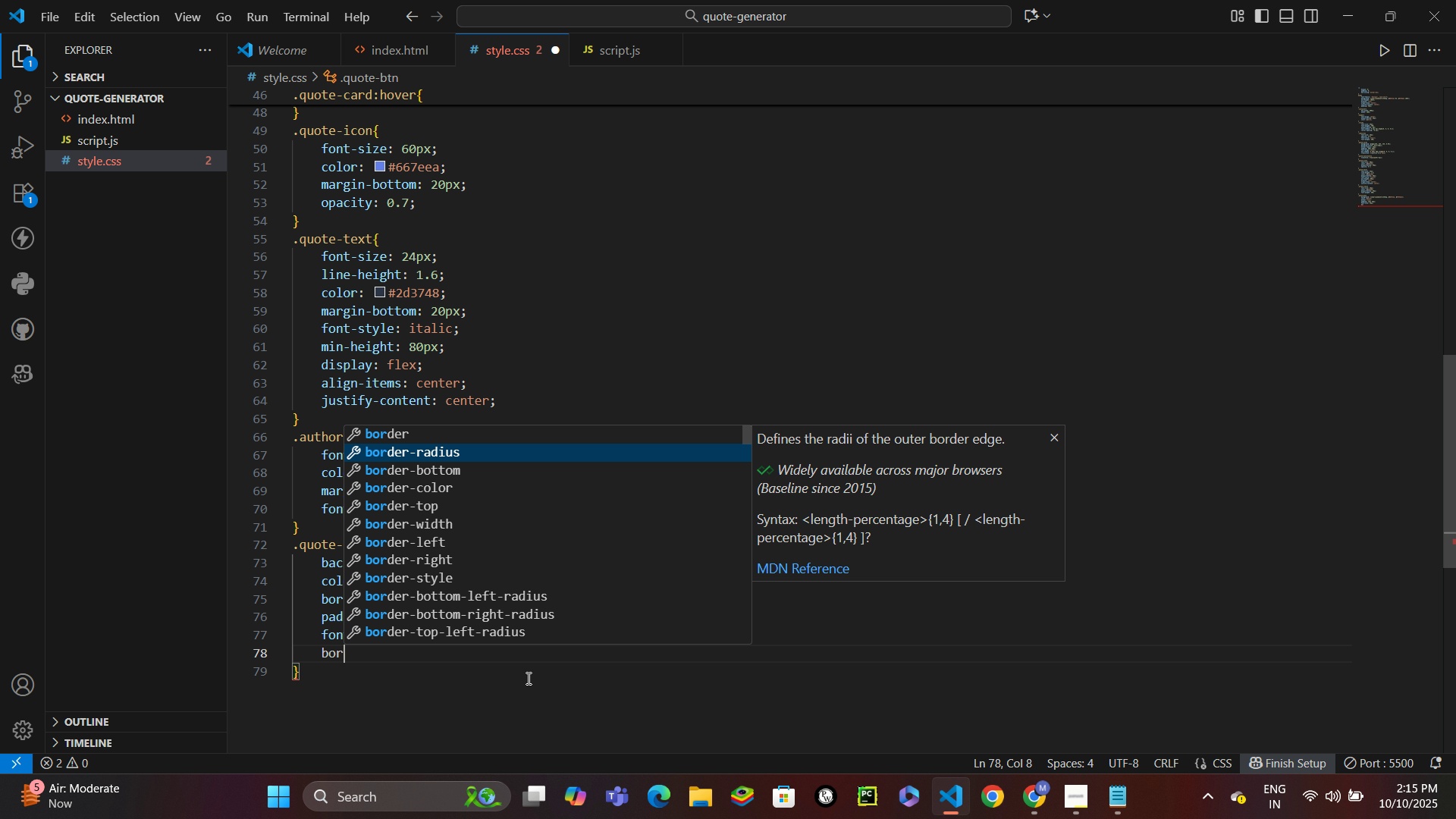 
key(Enter)
 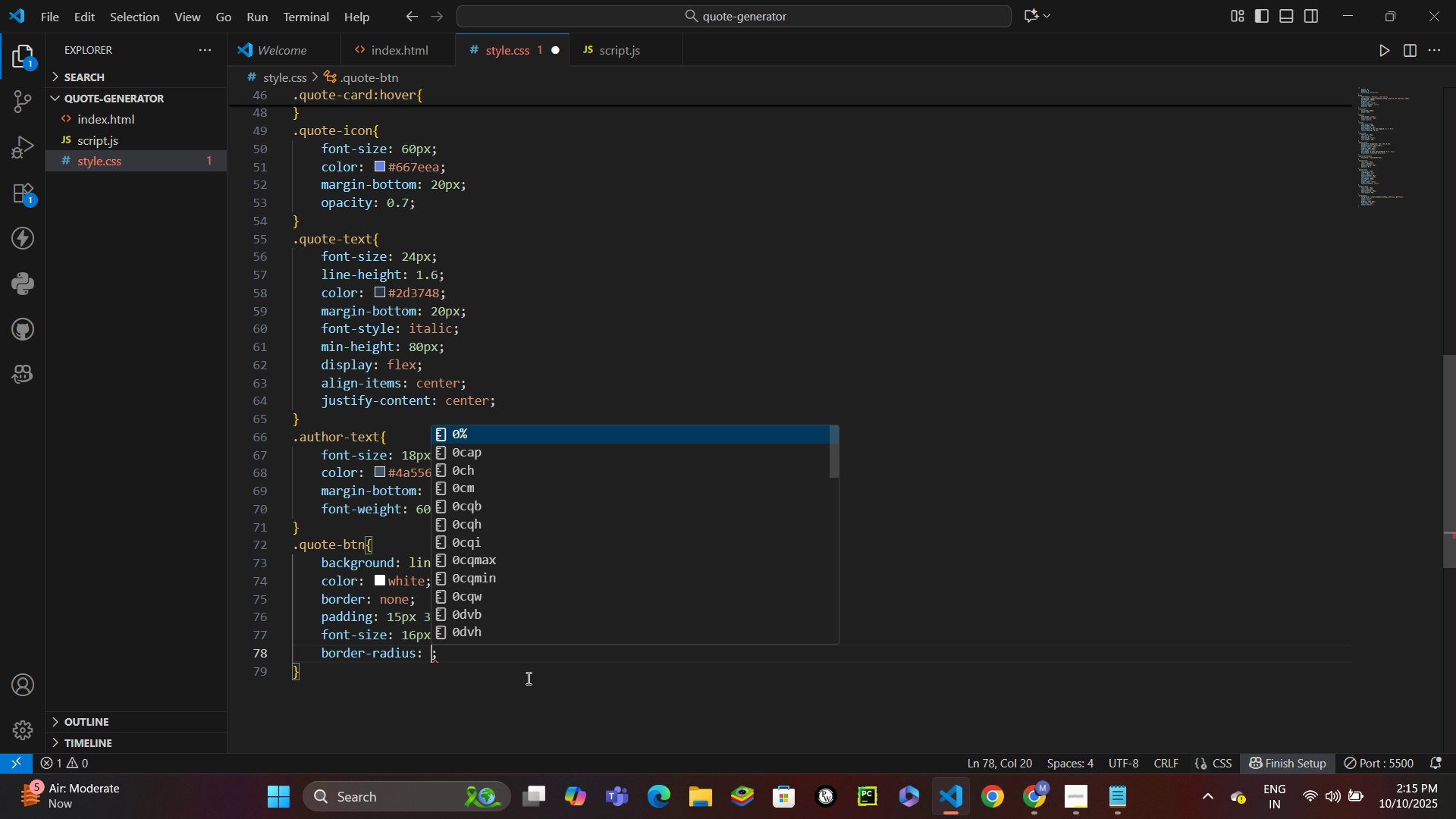 
type(50px)
 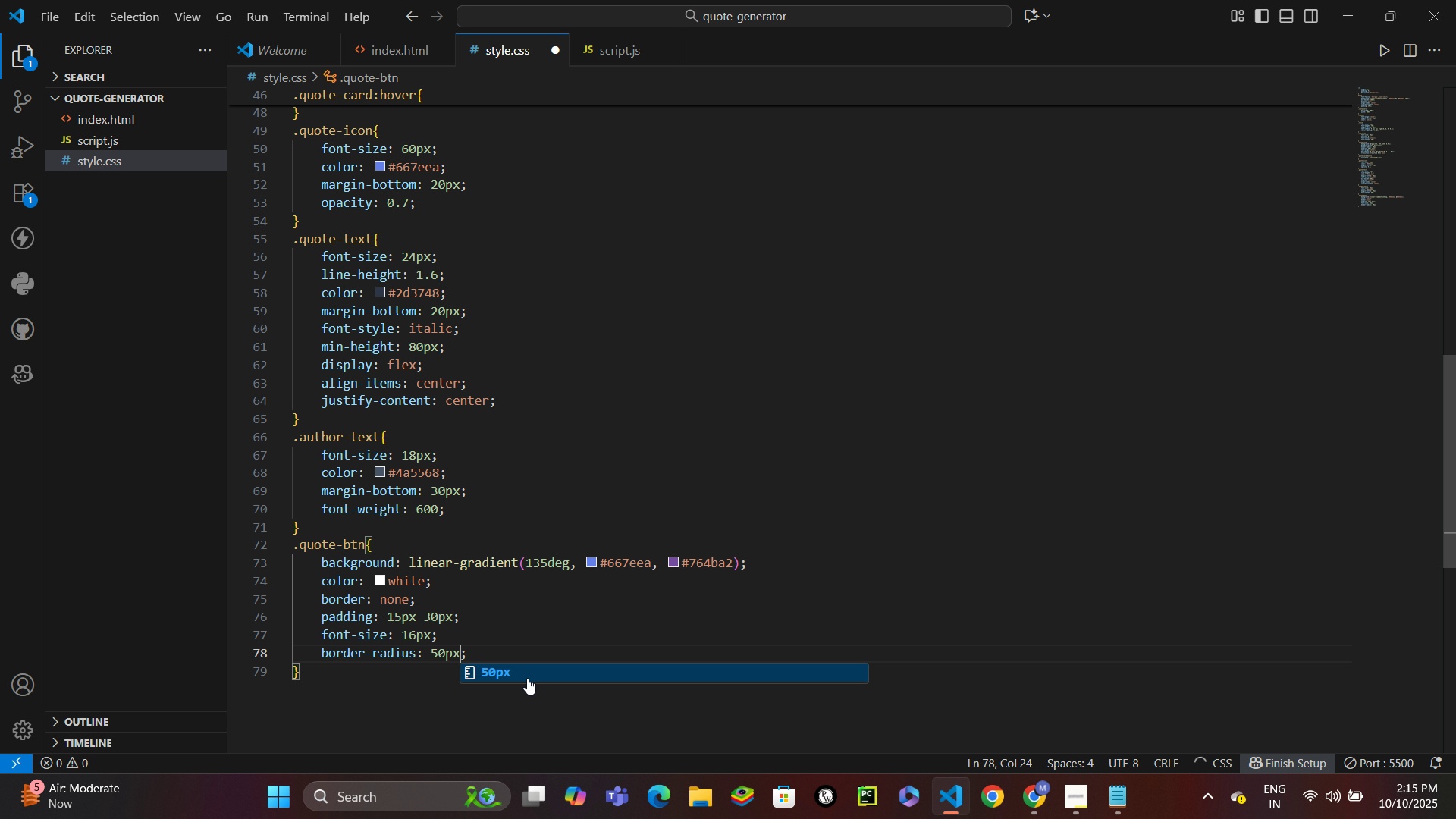 
key(Control+ControlLeft)
 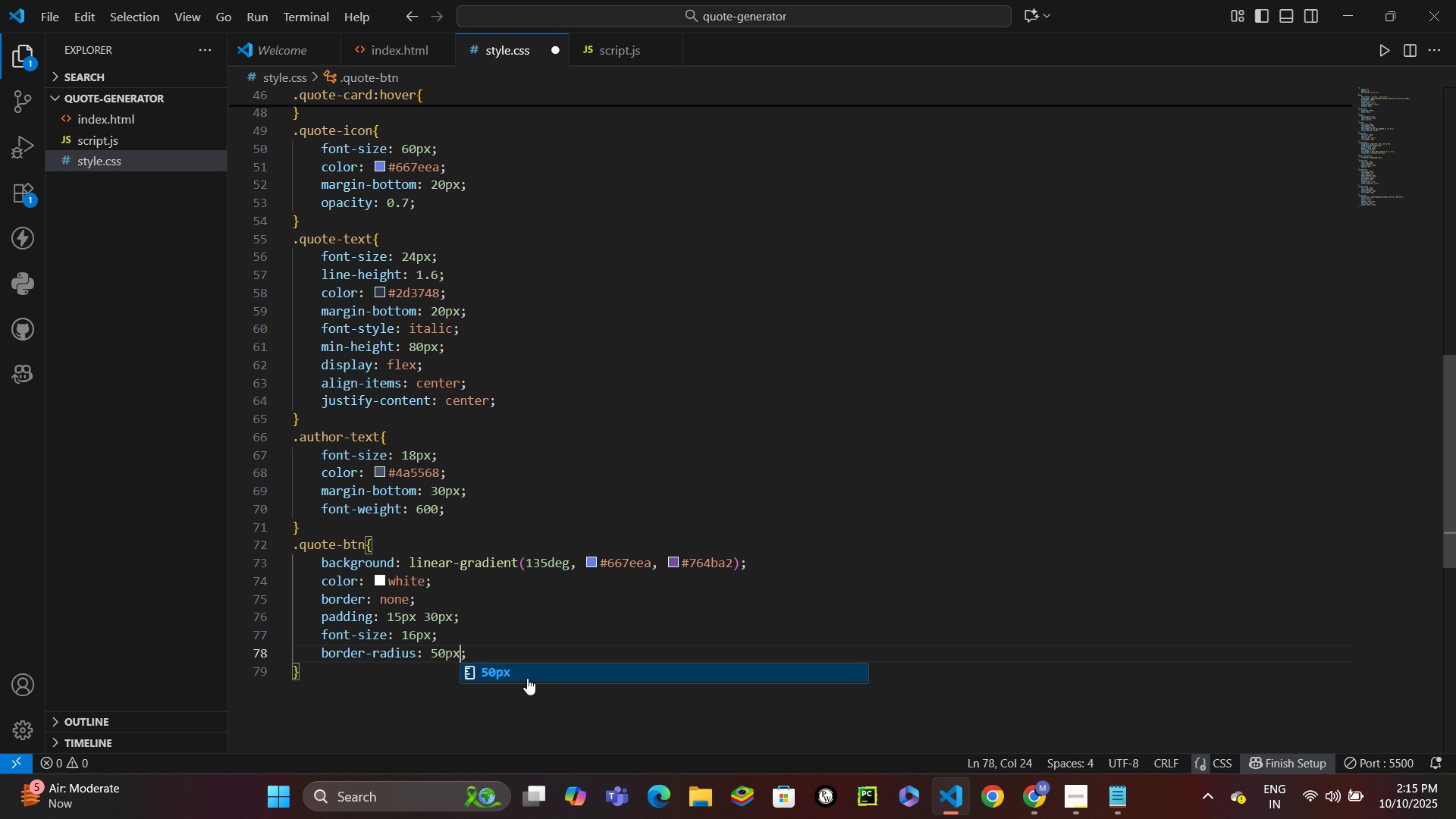 
key(Control+ControlLeft)
 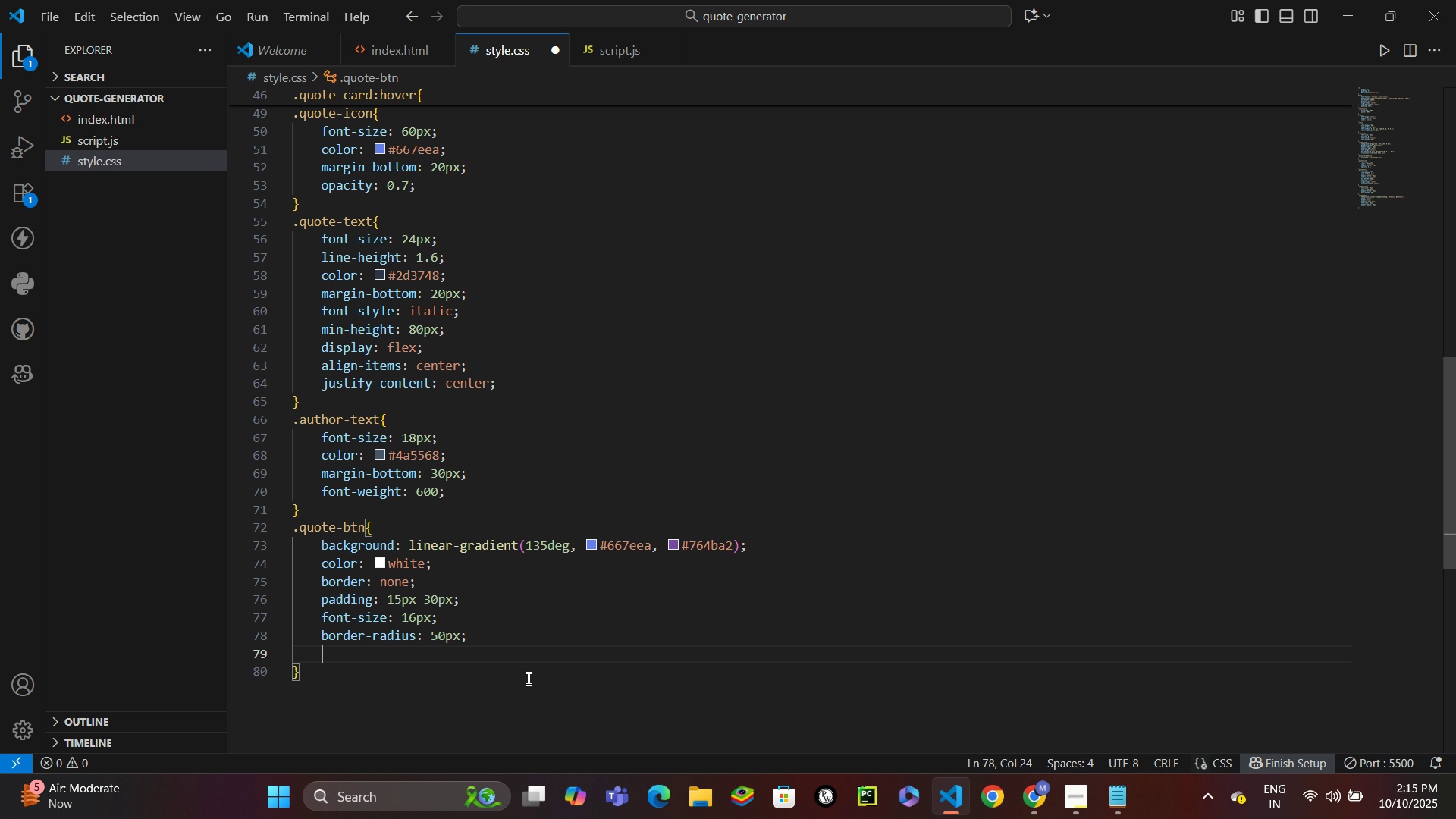 
key(Control+Enter)
 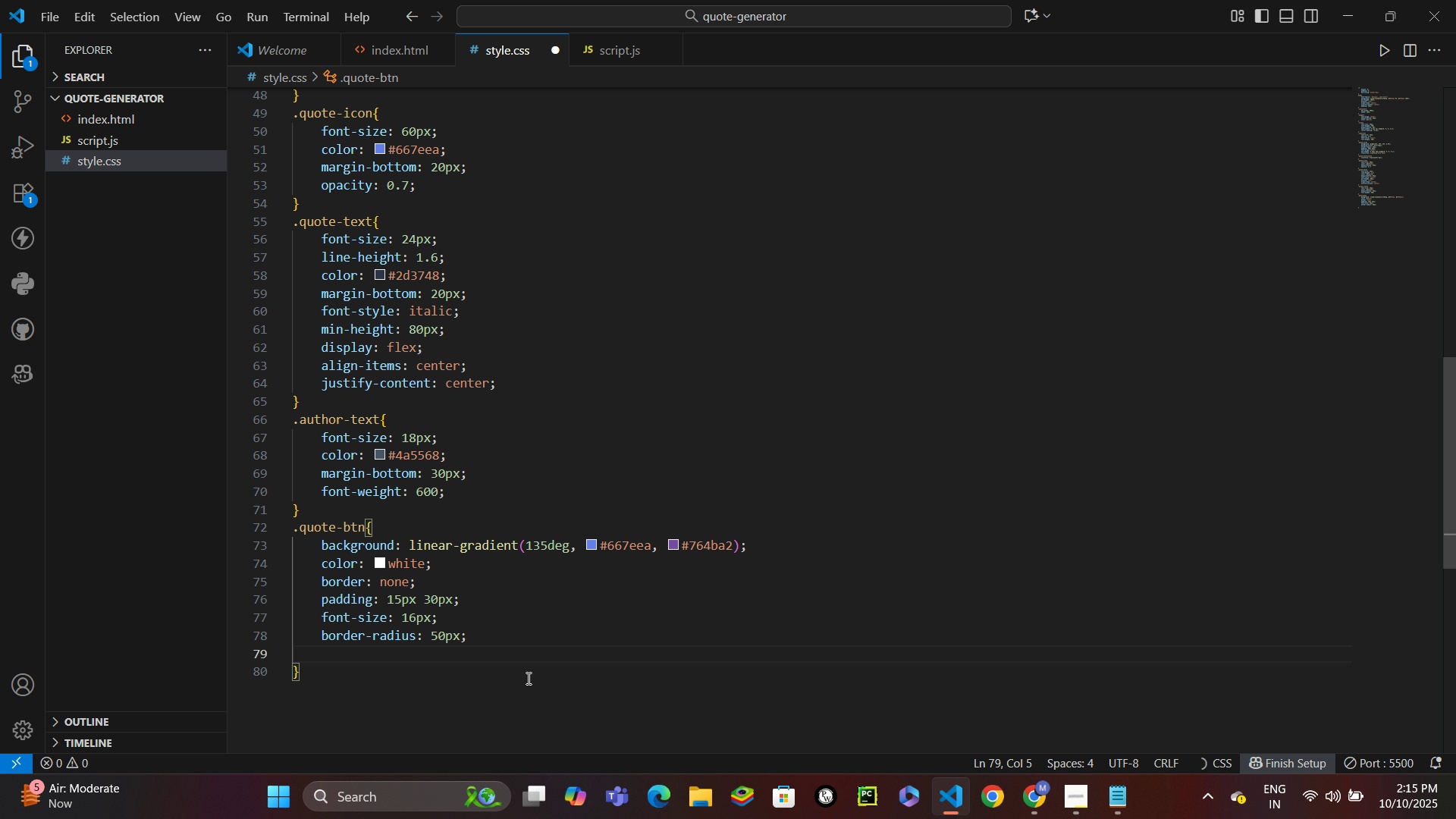 
type(curs)
 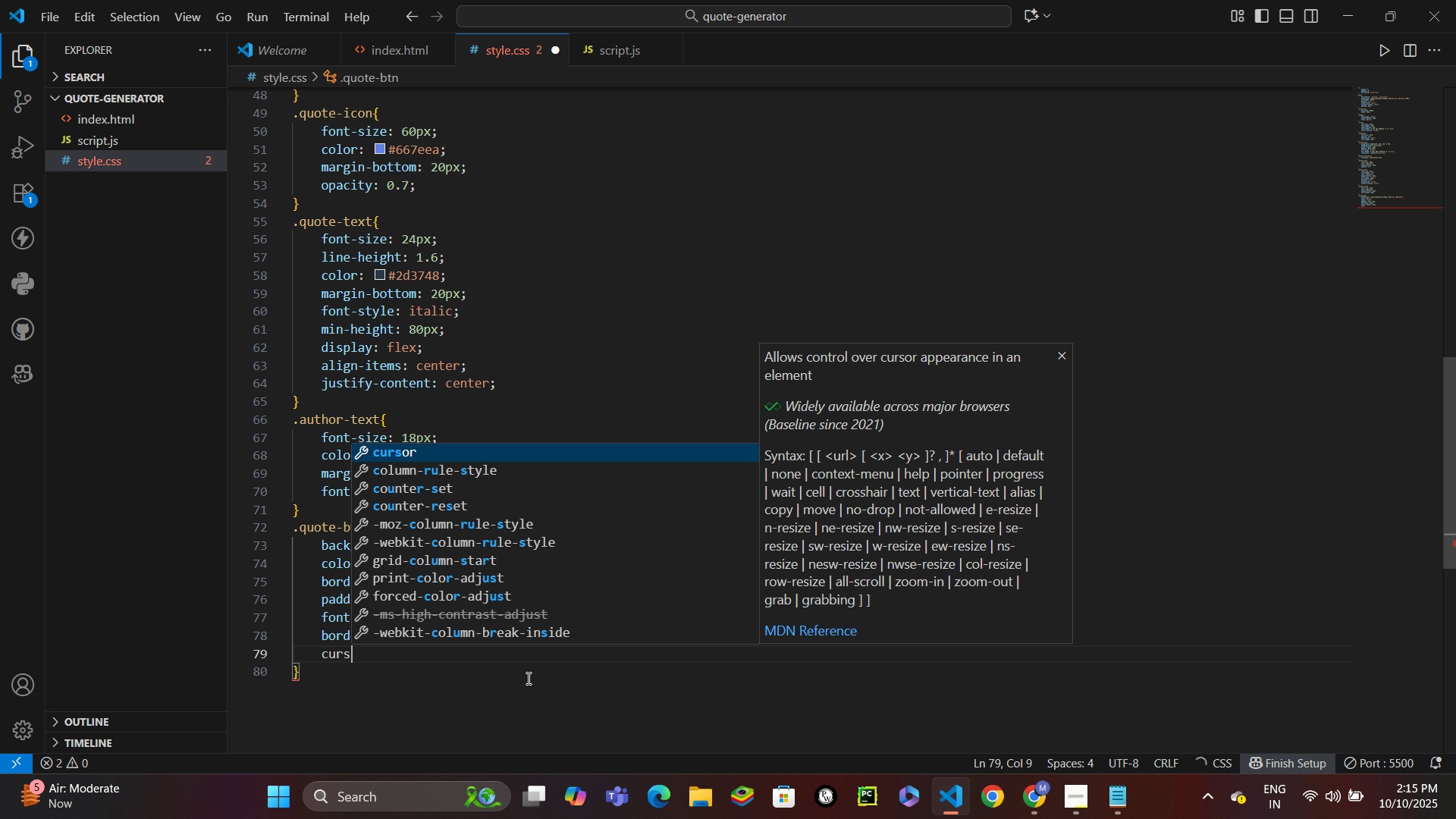 
key(Enter)
 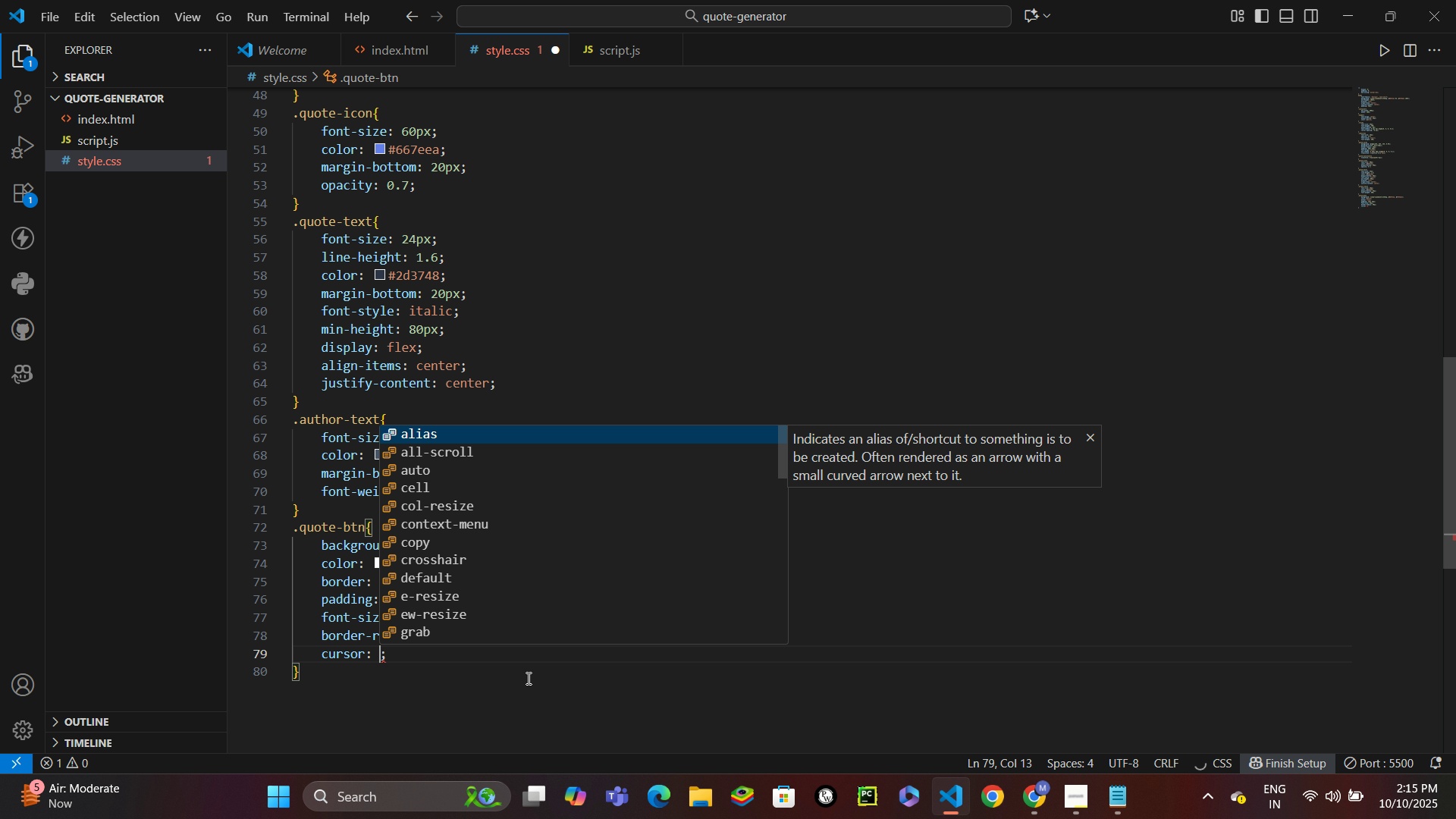 
type(poi)
 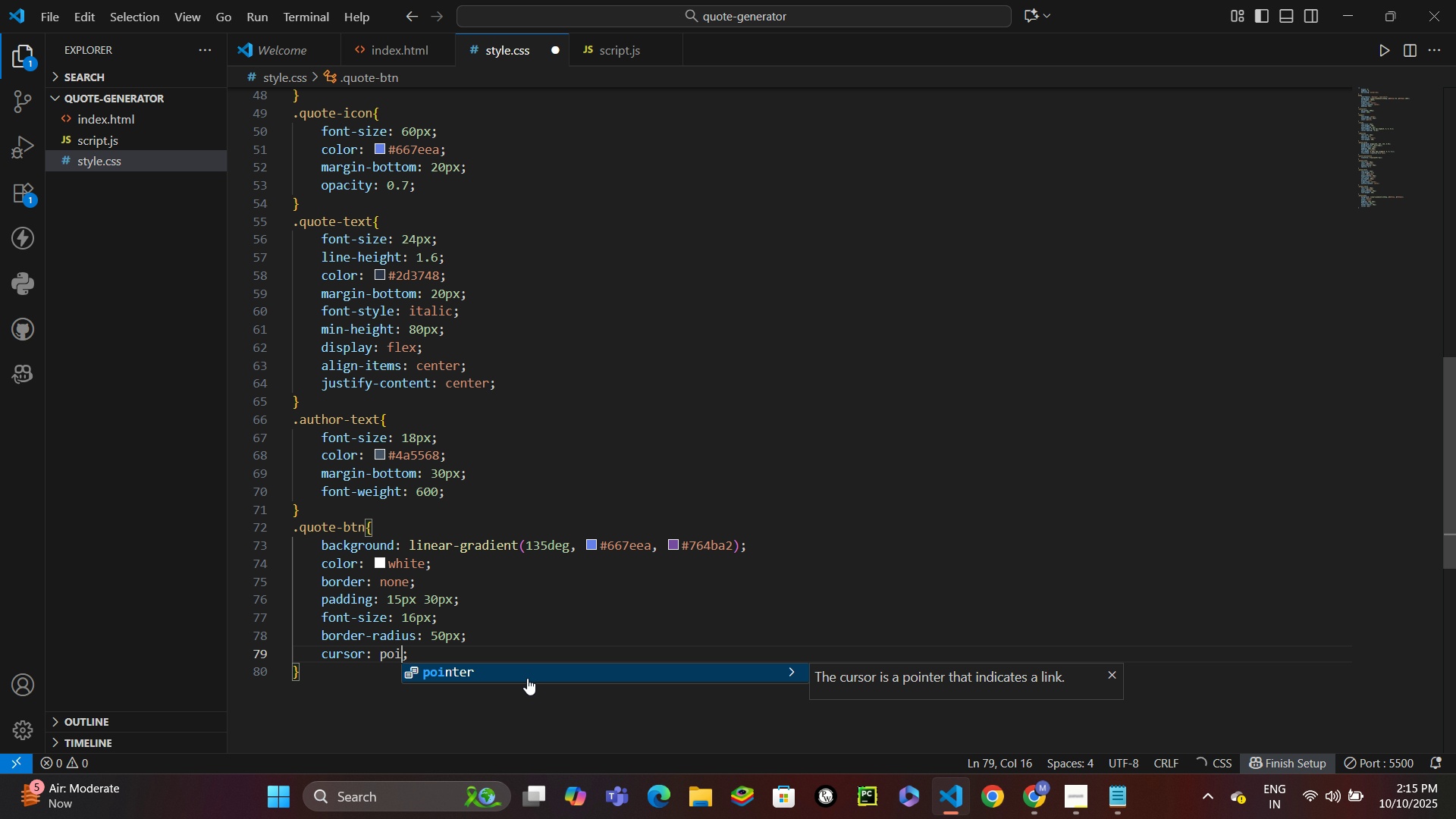 
key(Enter)
 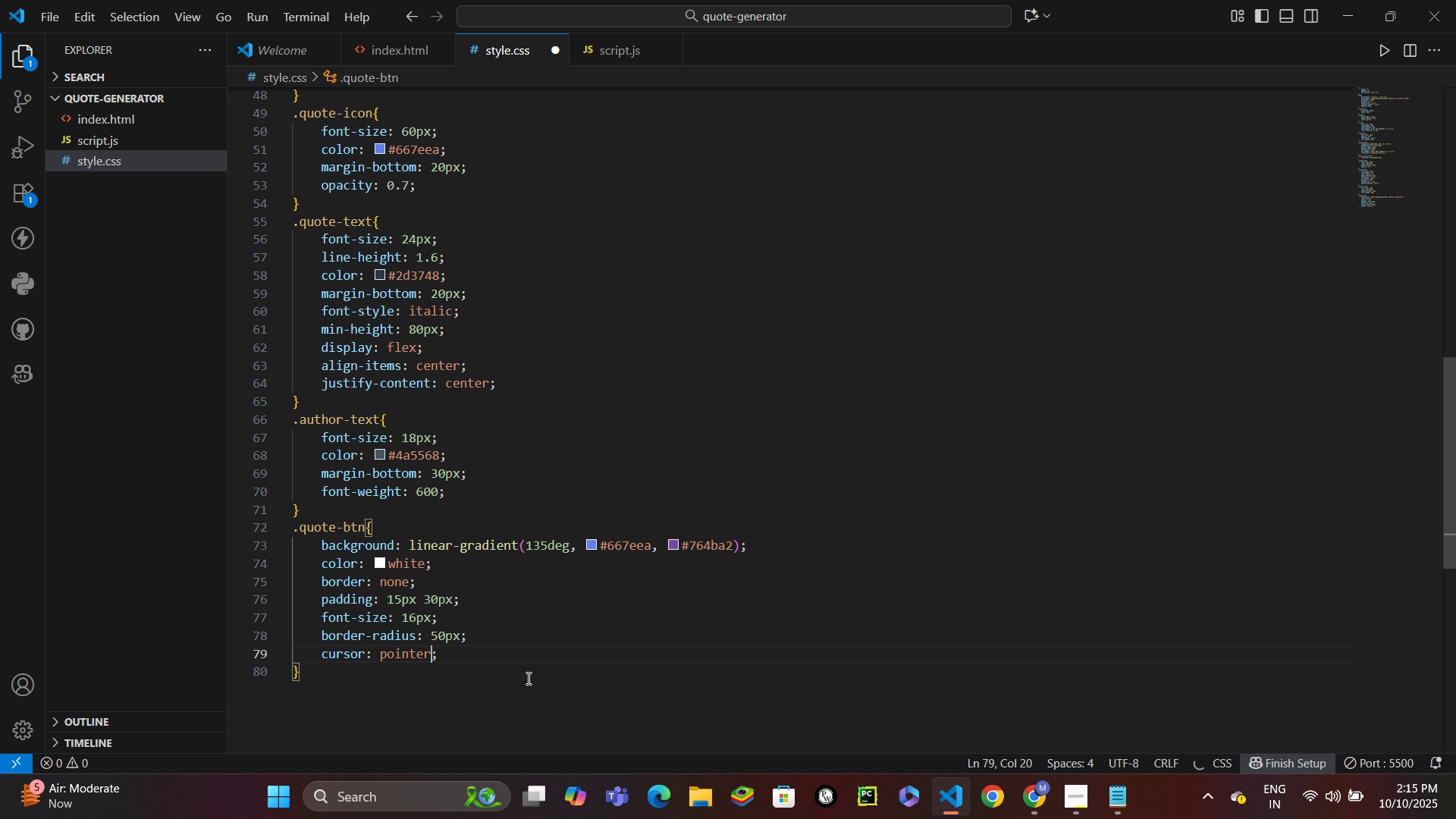 
key(Control+Enter)
 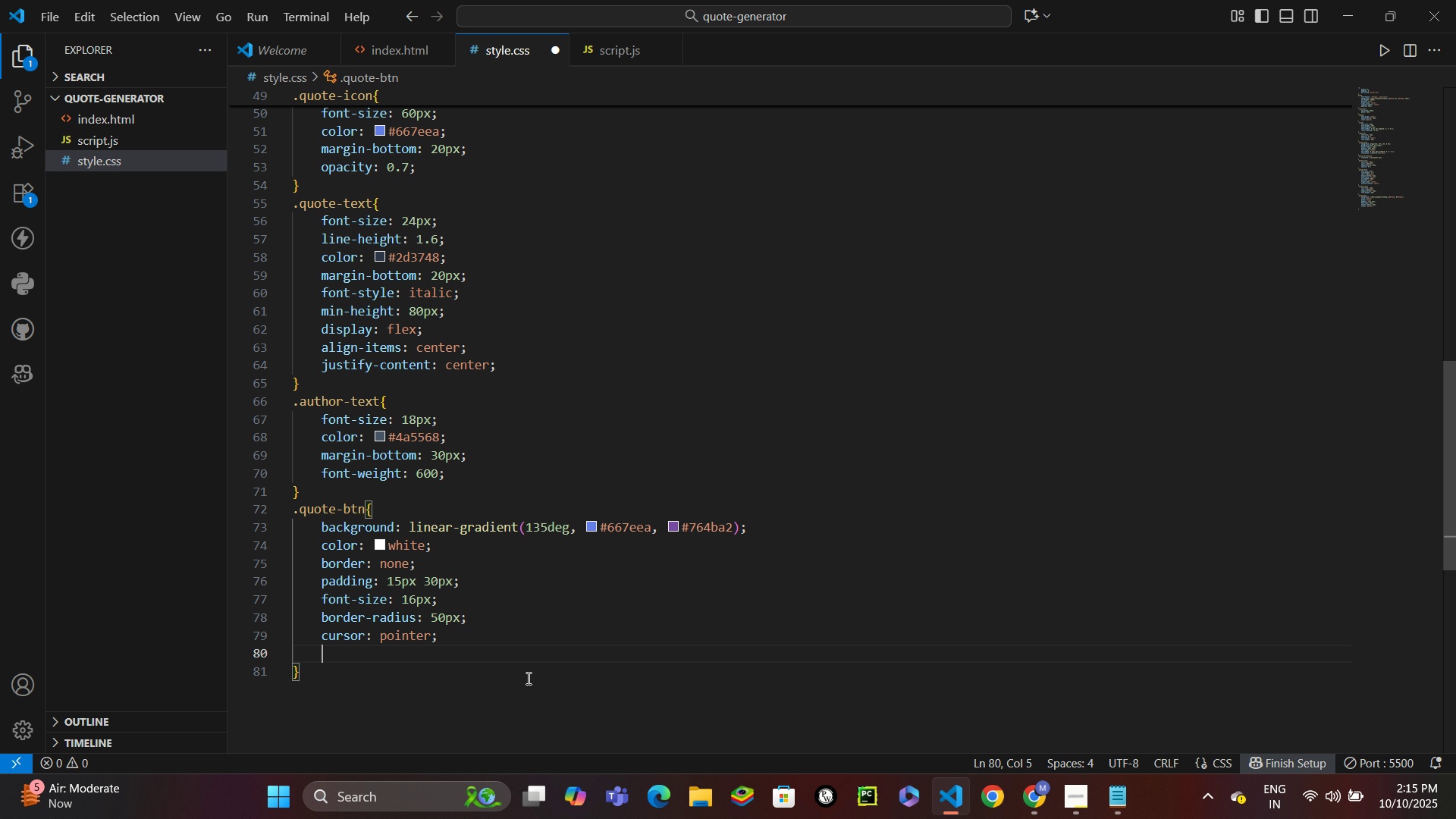 
type(tran)
 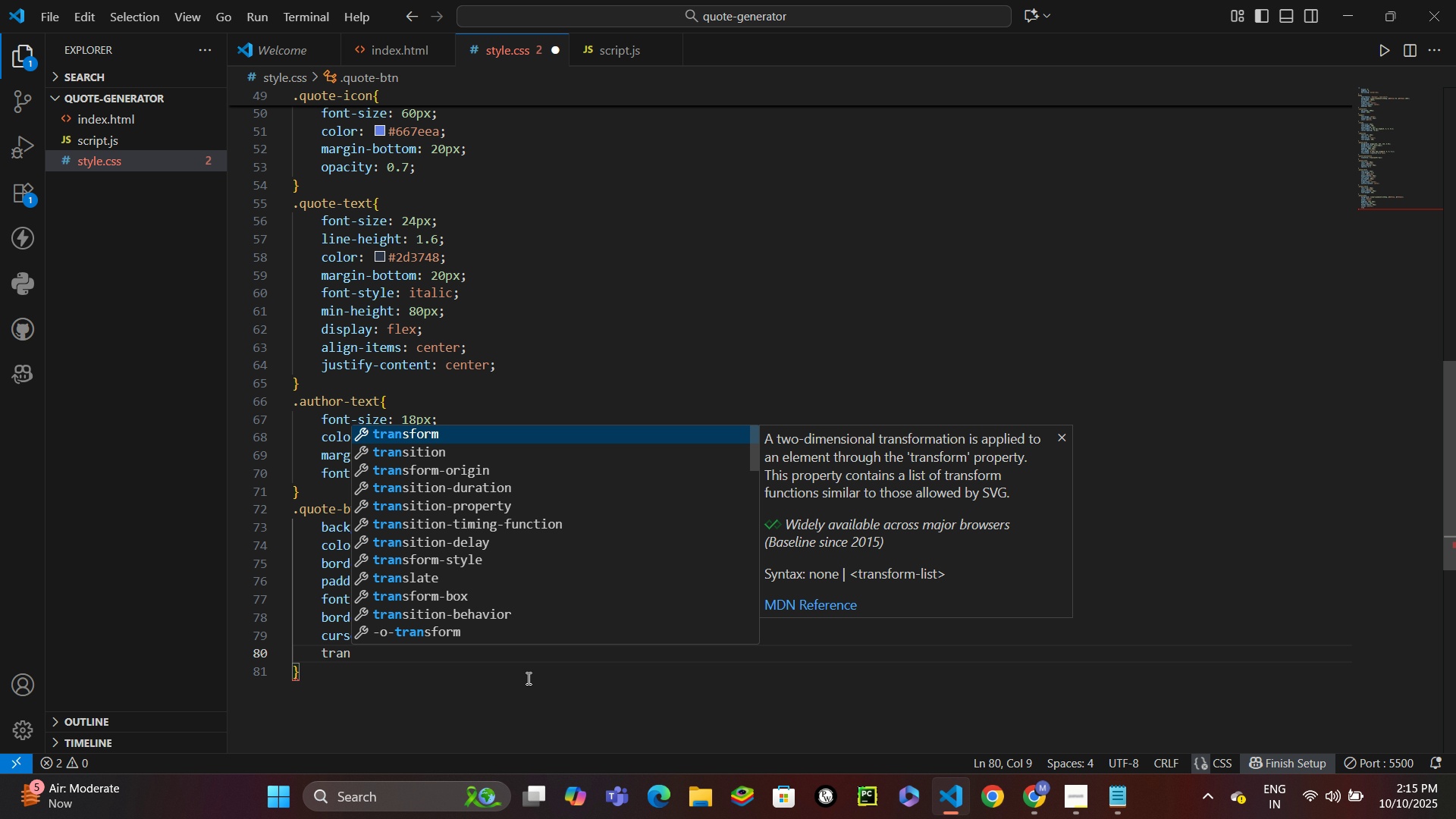 
key(ArrowDown)
 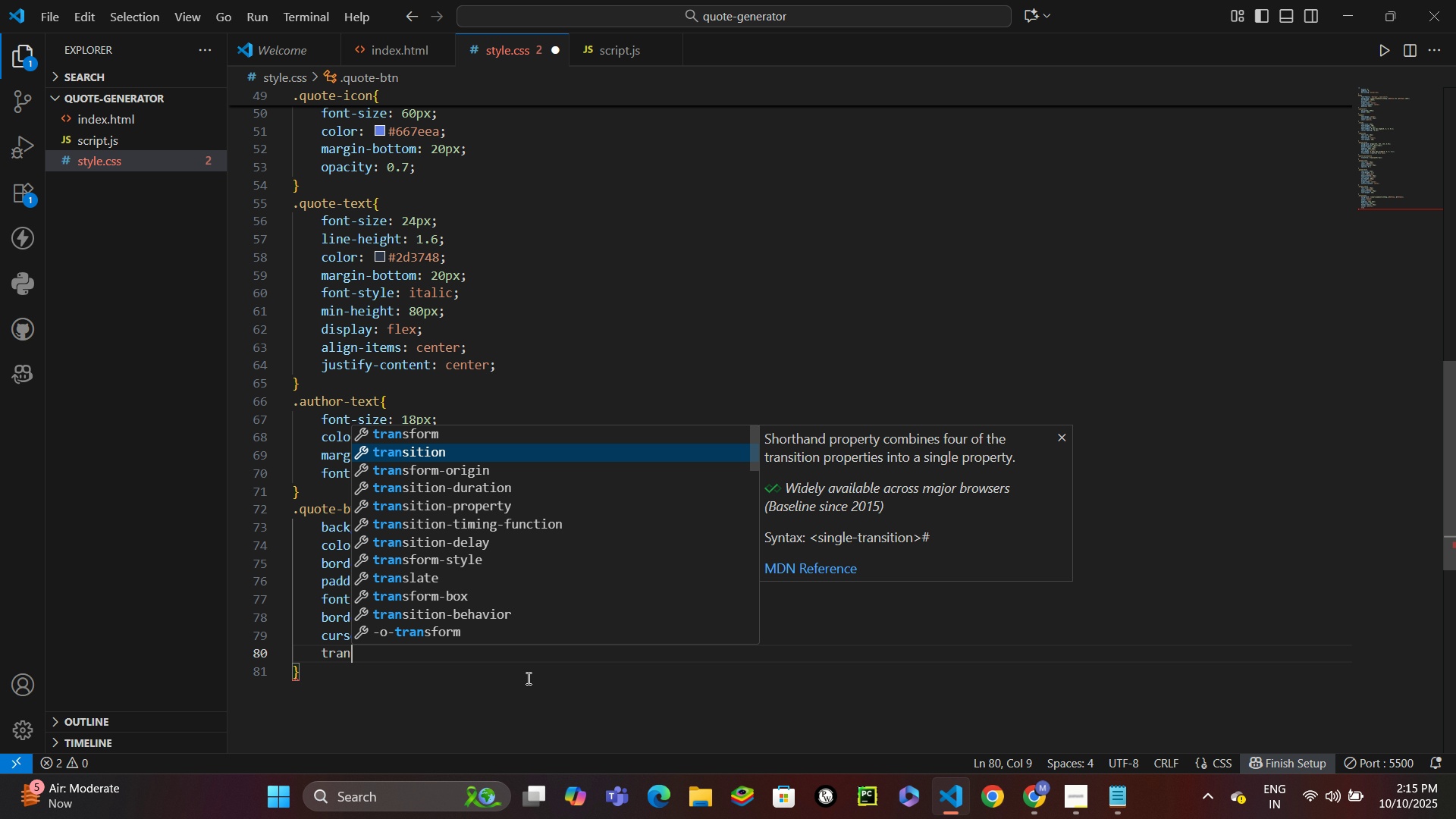 
key(Enter)
 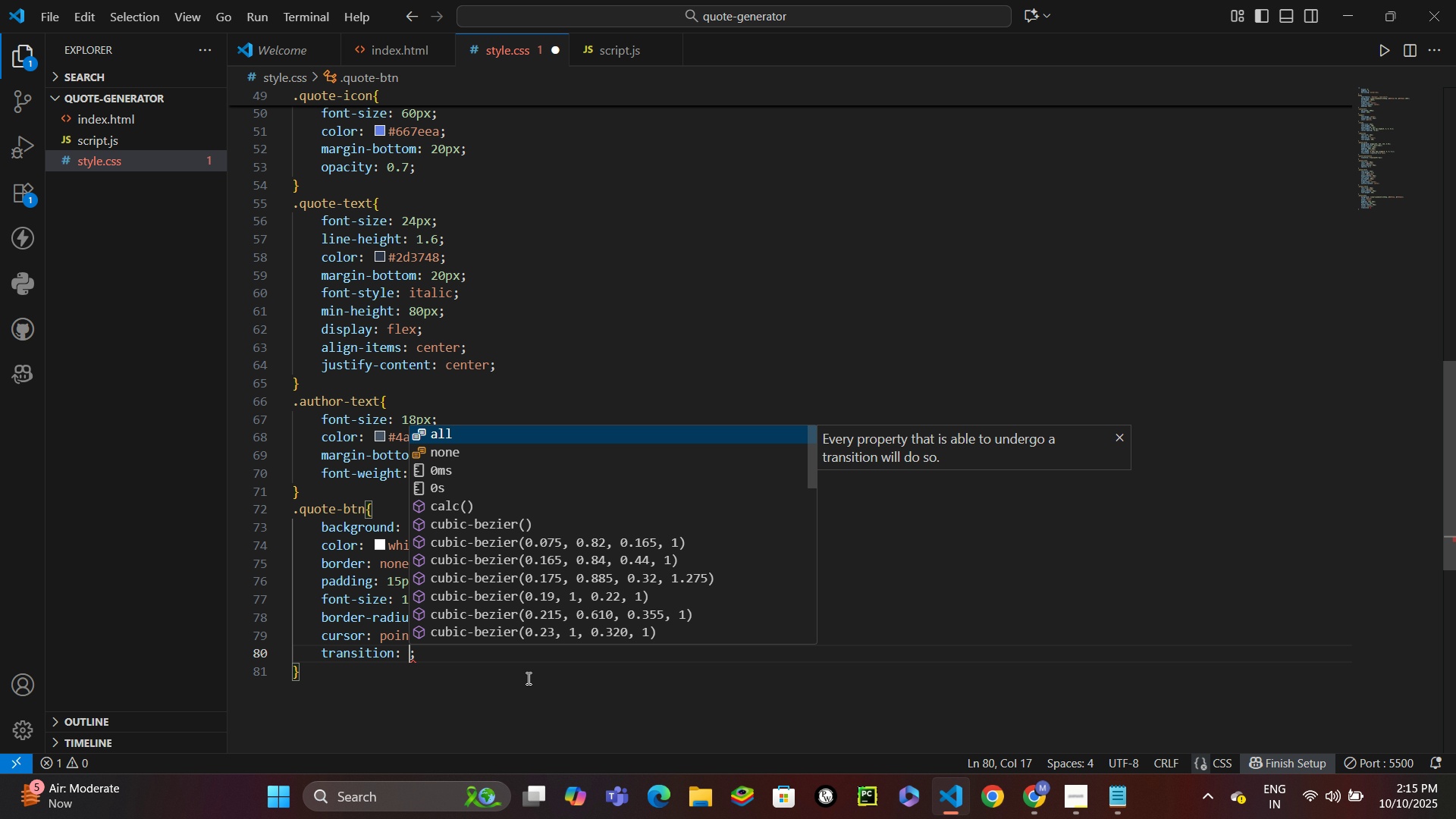 
type(all 0.3s ease)
 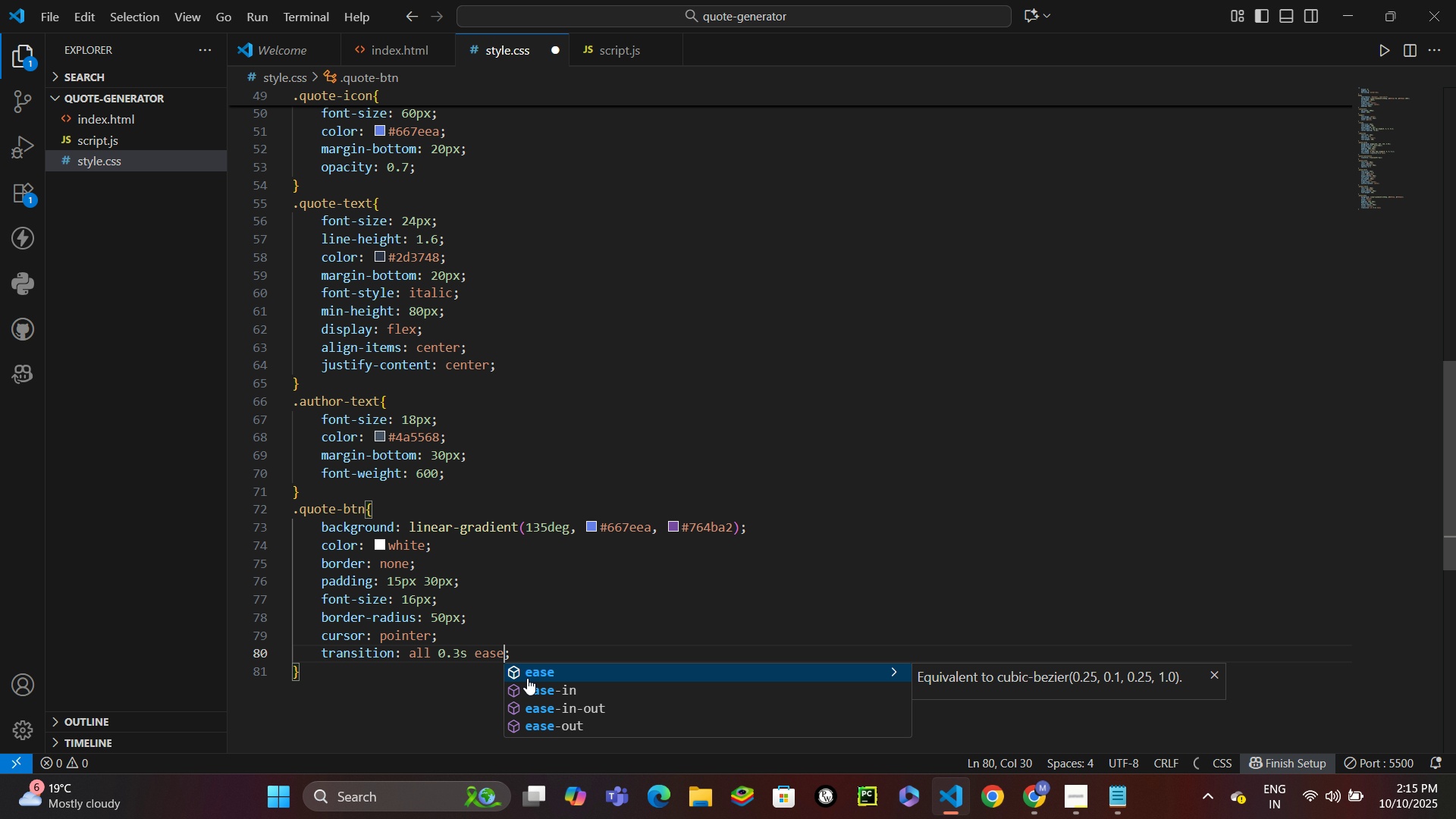 
key(Control+Enter)
 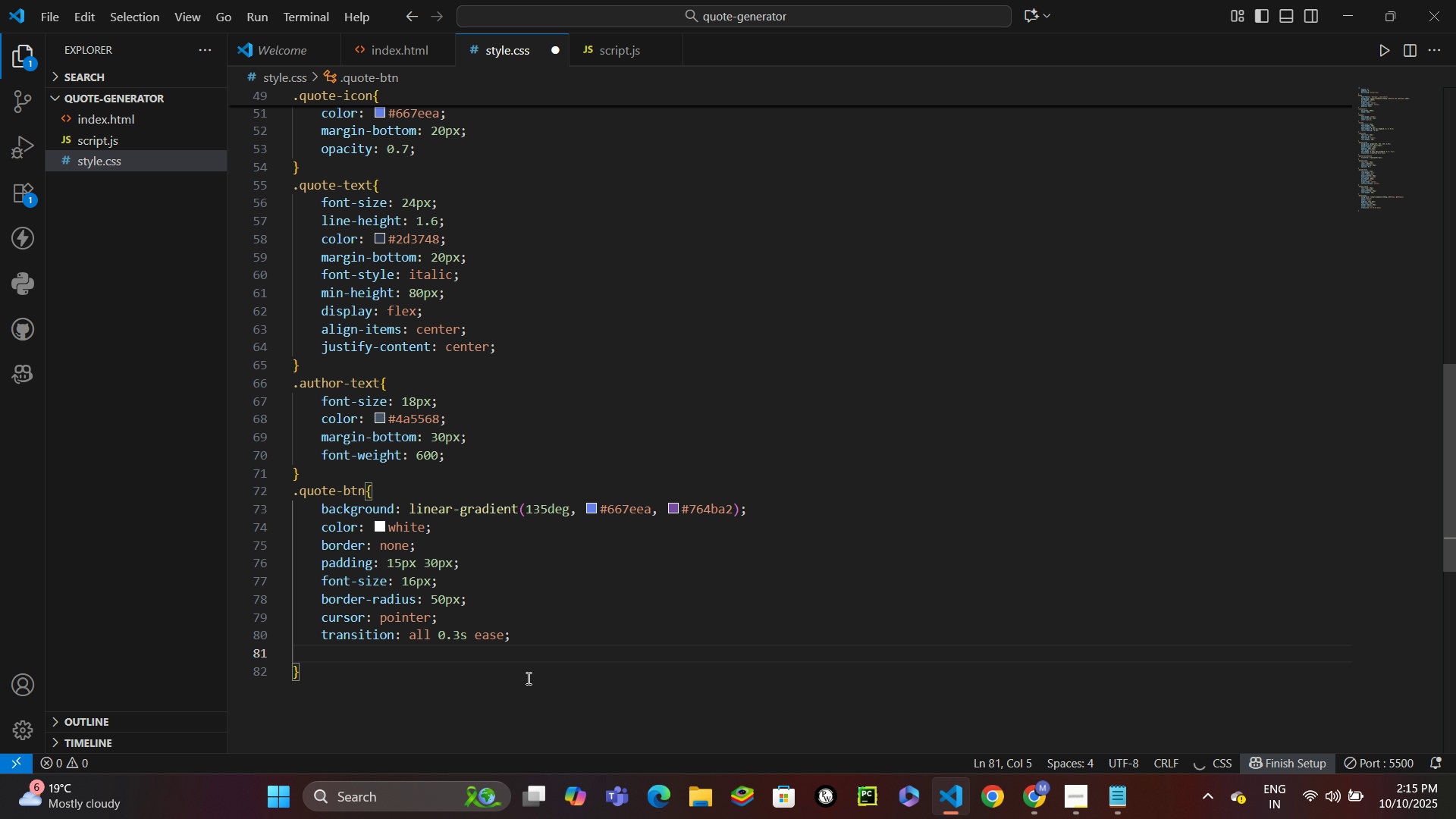 
type(fontwe)
 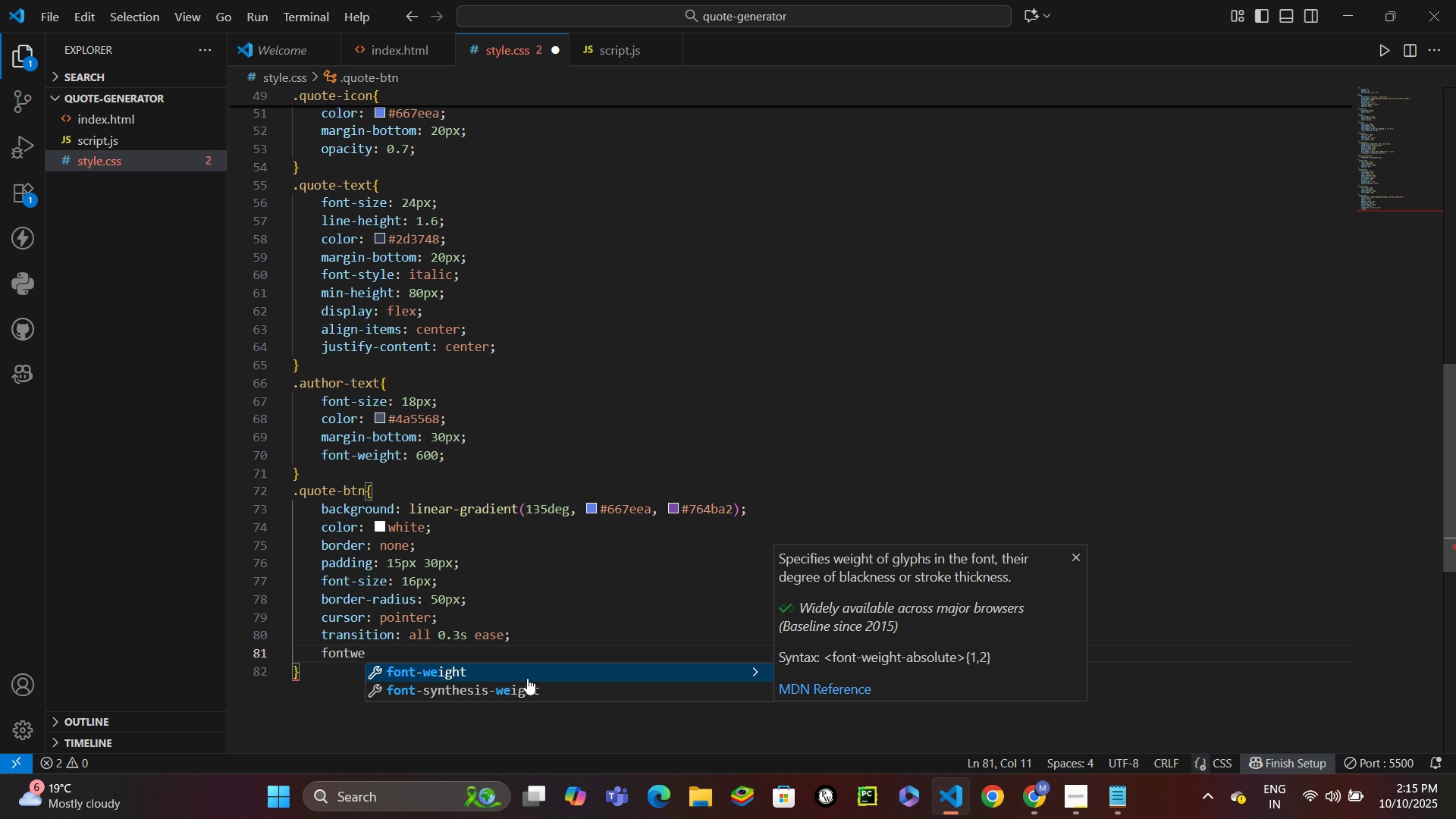 
key(Enter)
 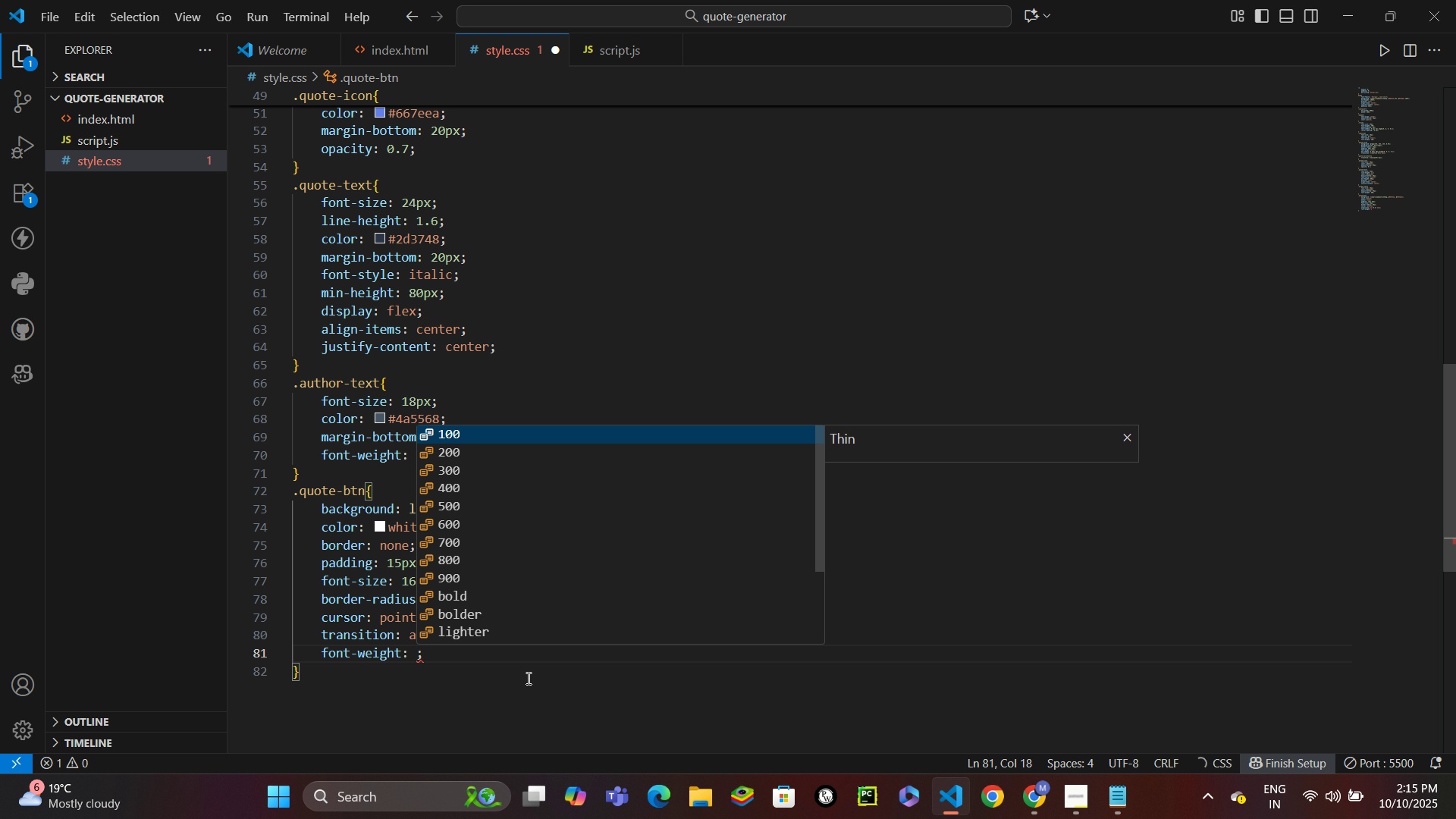 
type(600)
 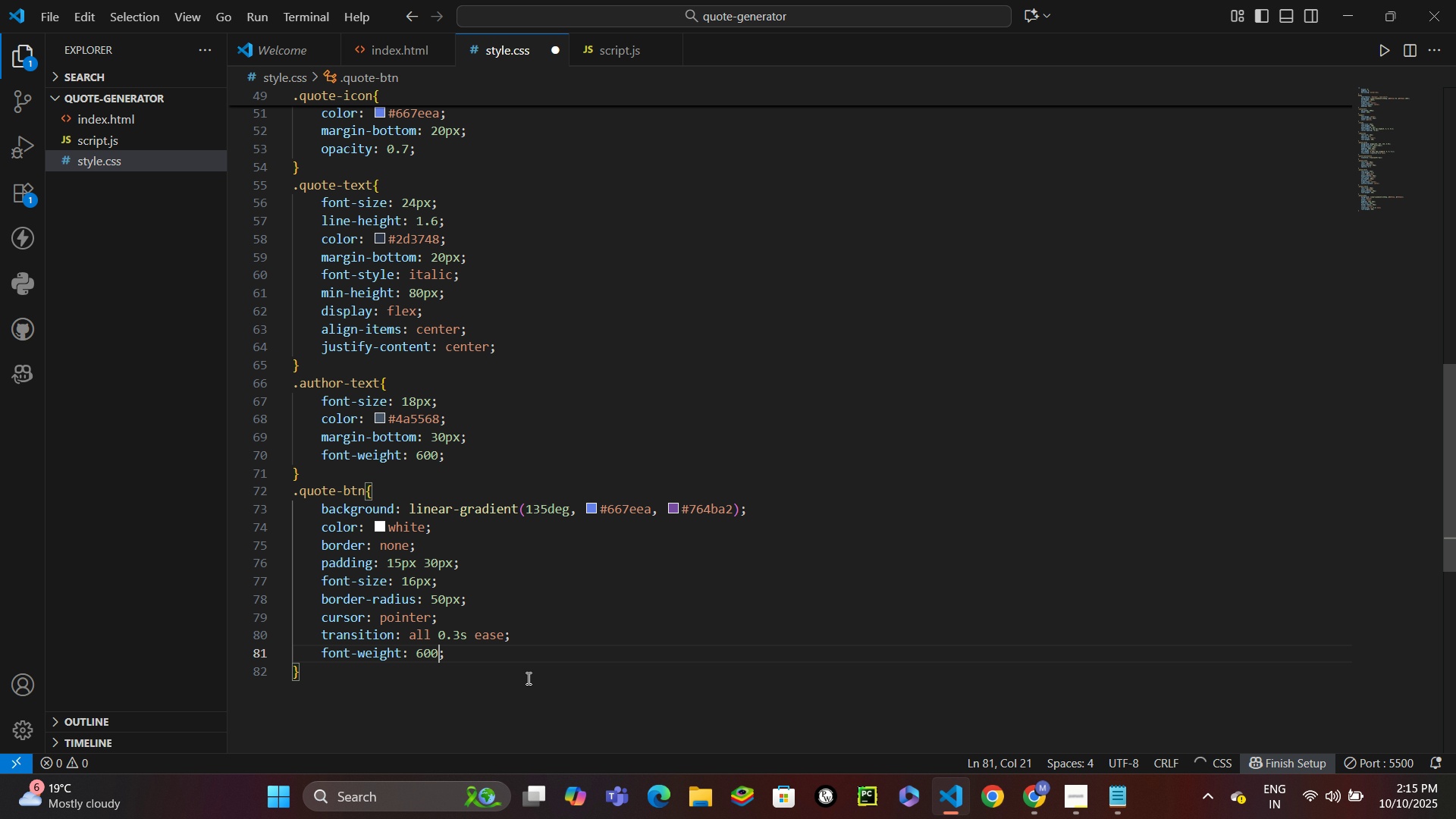 
key(Control+Enter)
 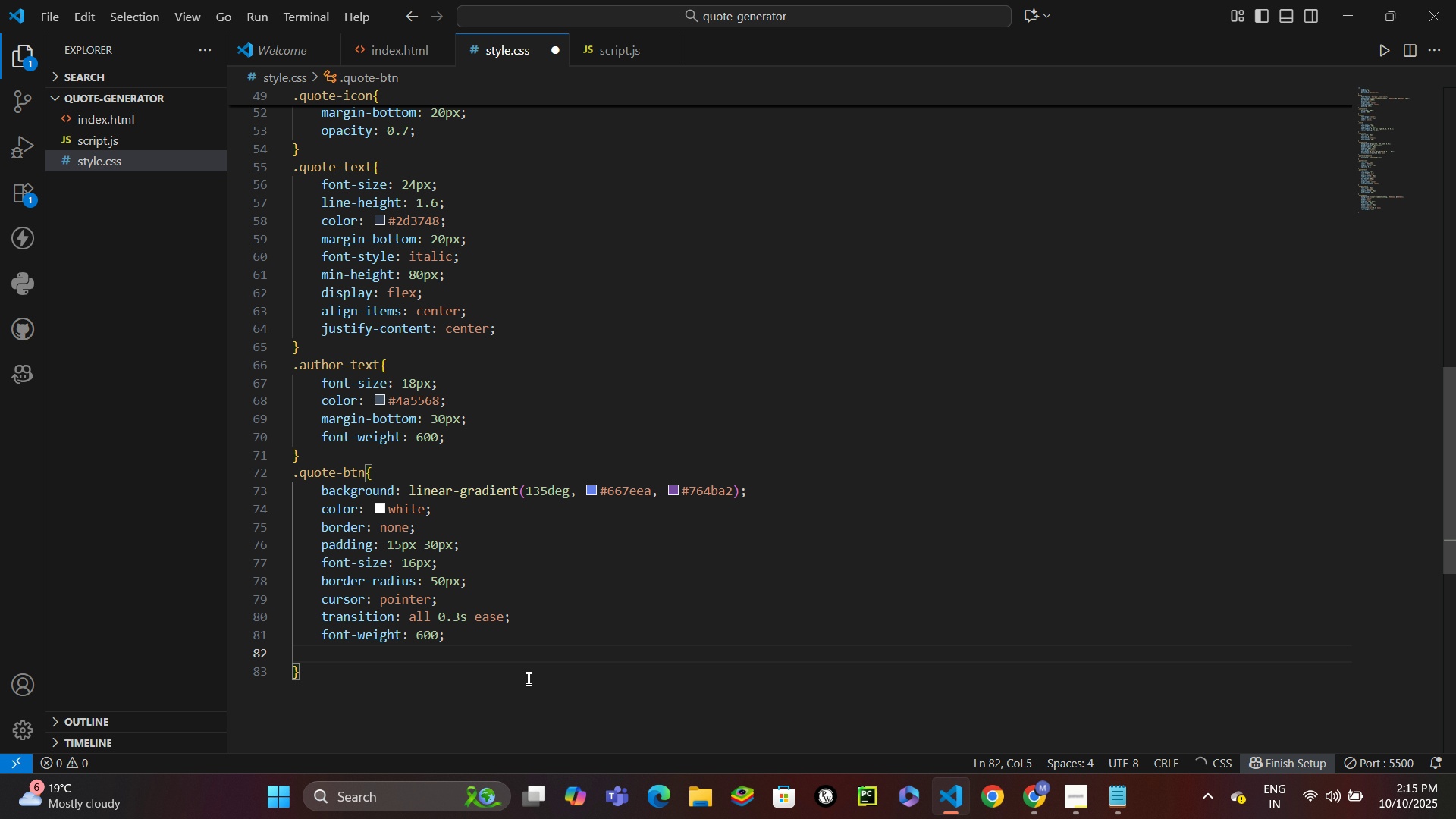 
type(texttr)
 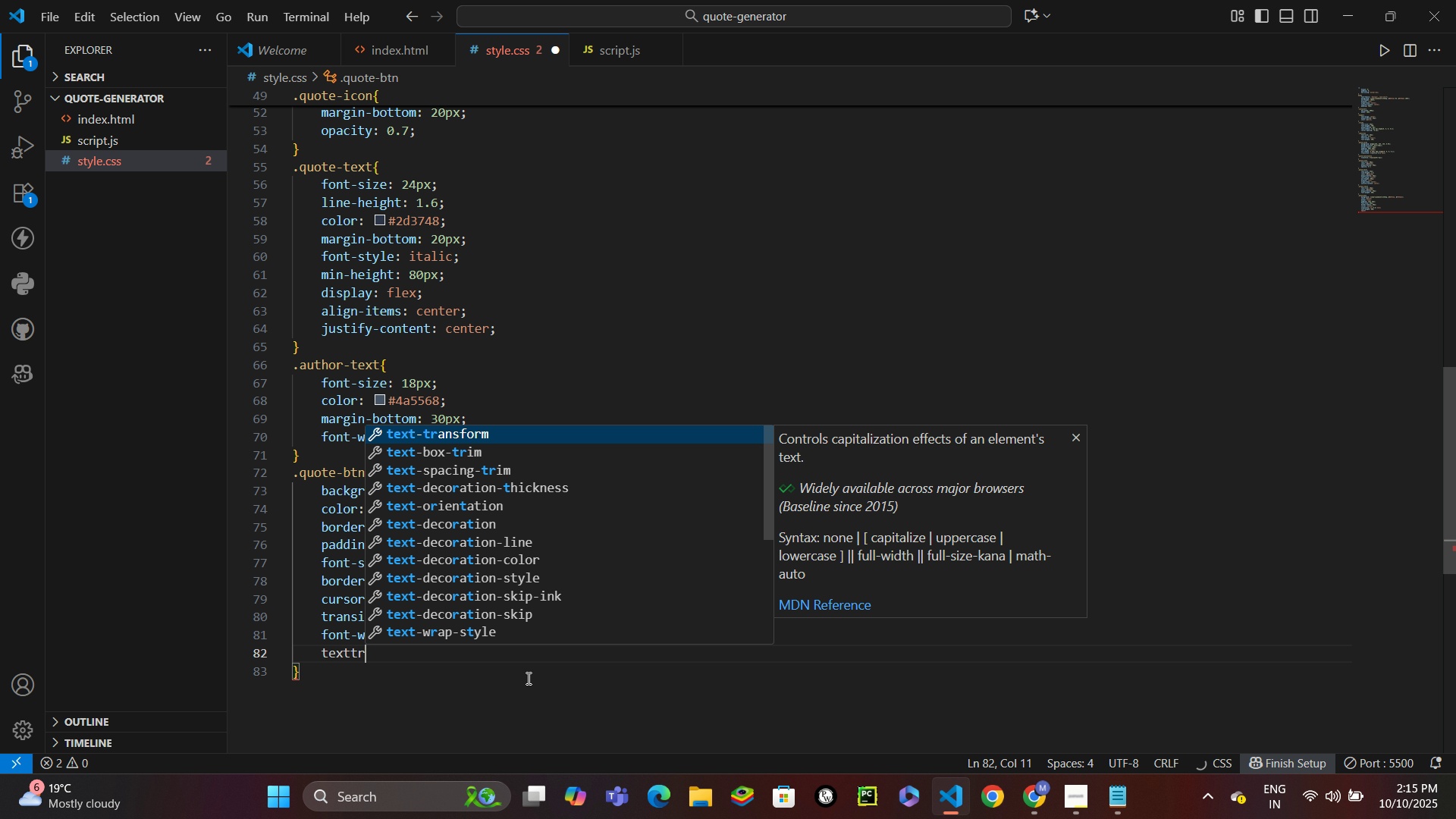 
key(Enter)
 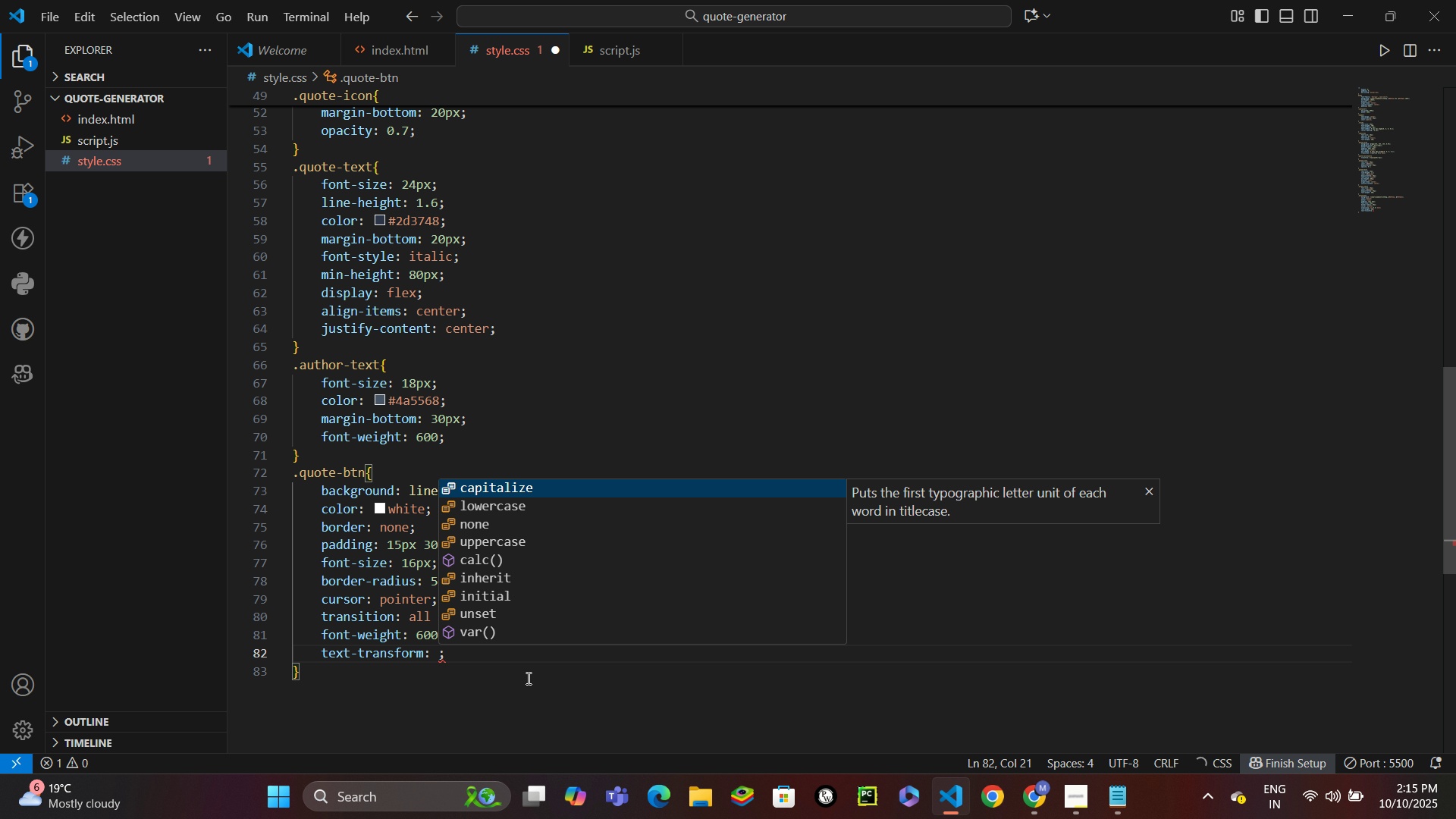 
type(uppser)
key(Backspace)
type(rcase)
 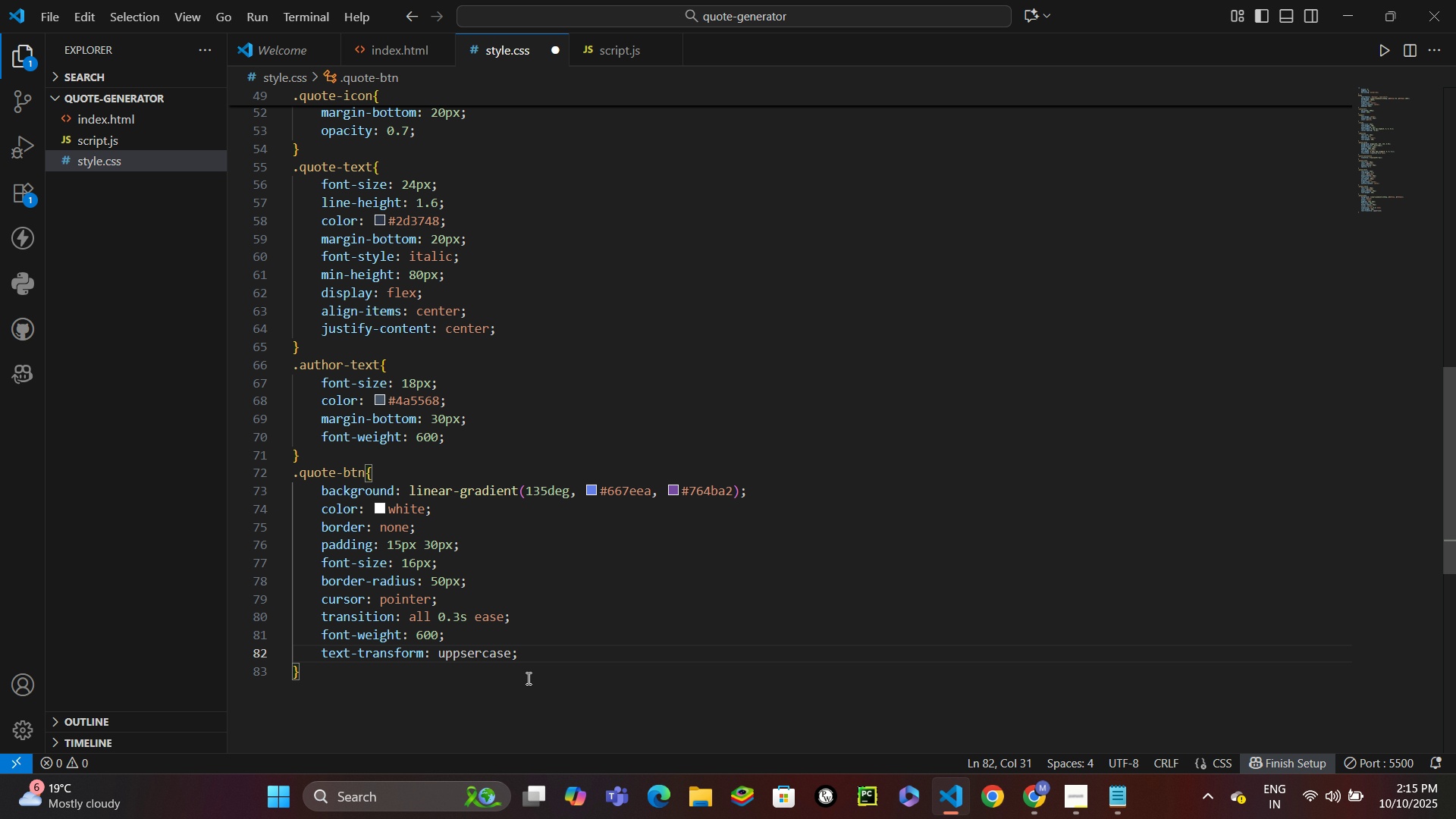 
key(Control+Enter)
 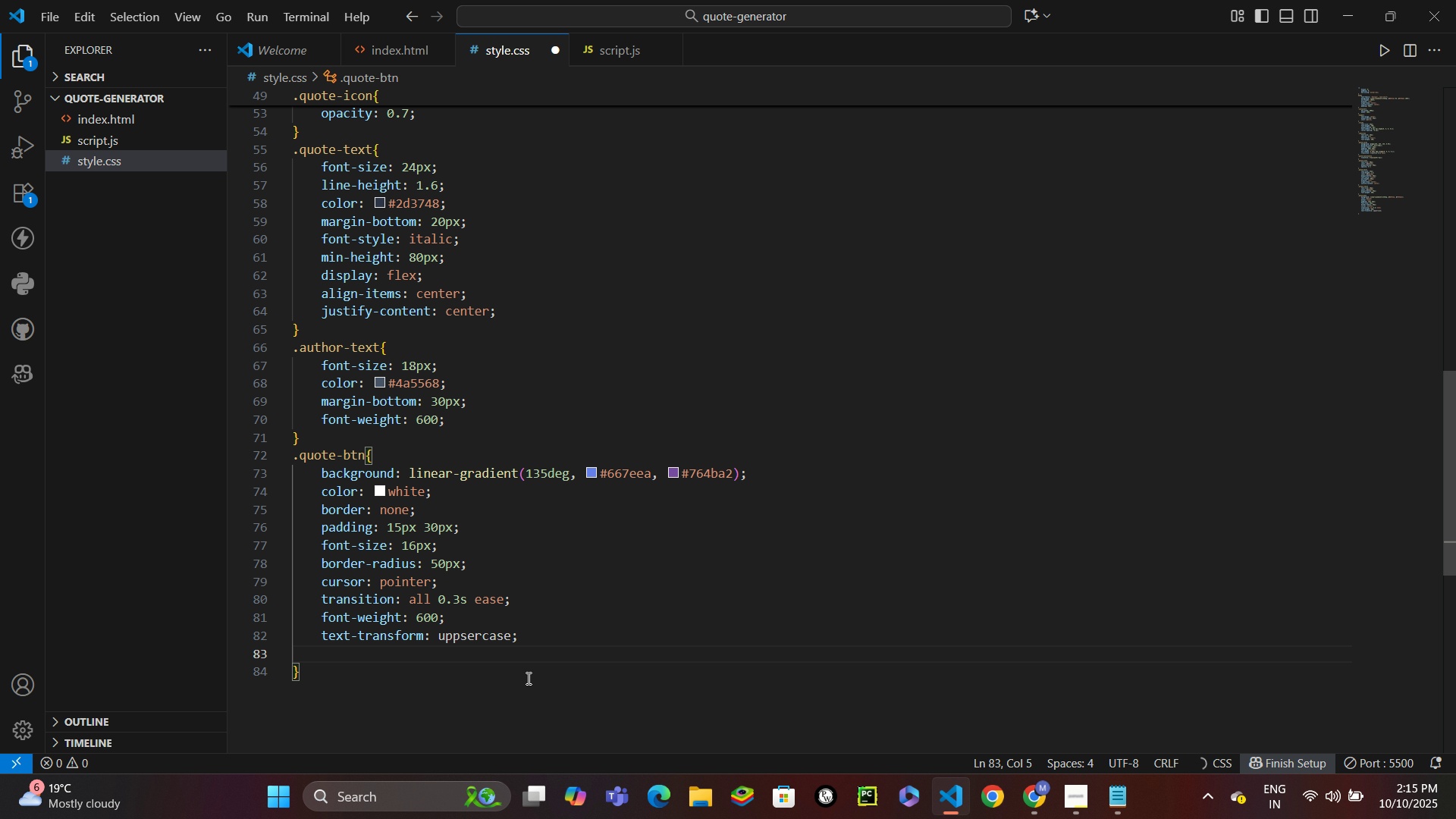 
type(letters)
 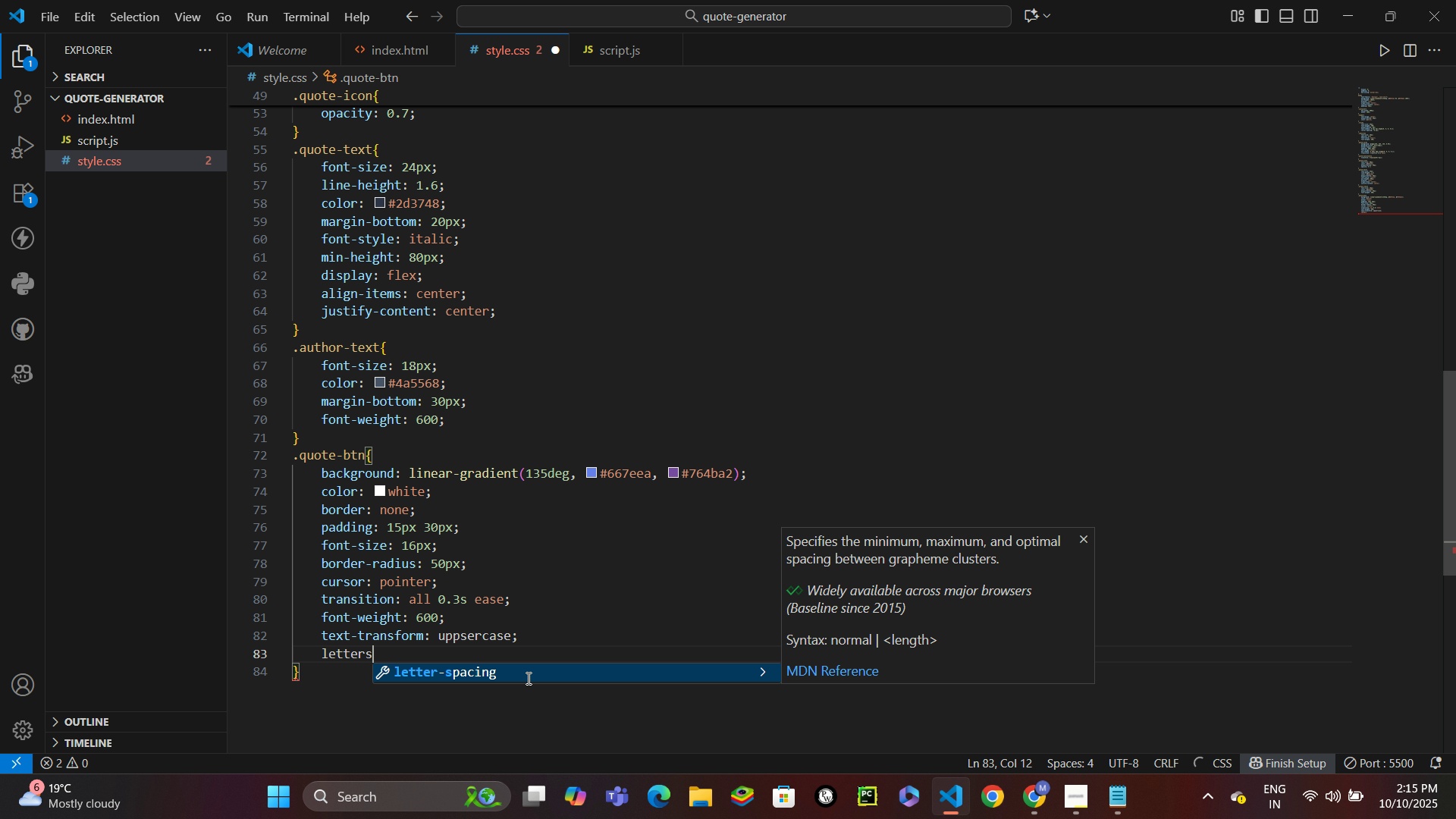 
key(Enter)
 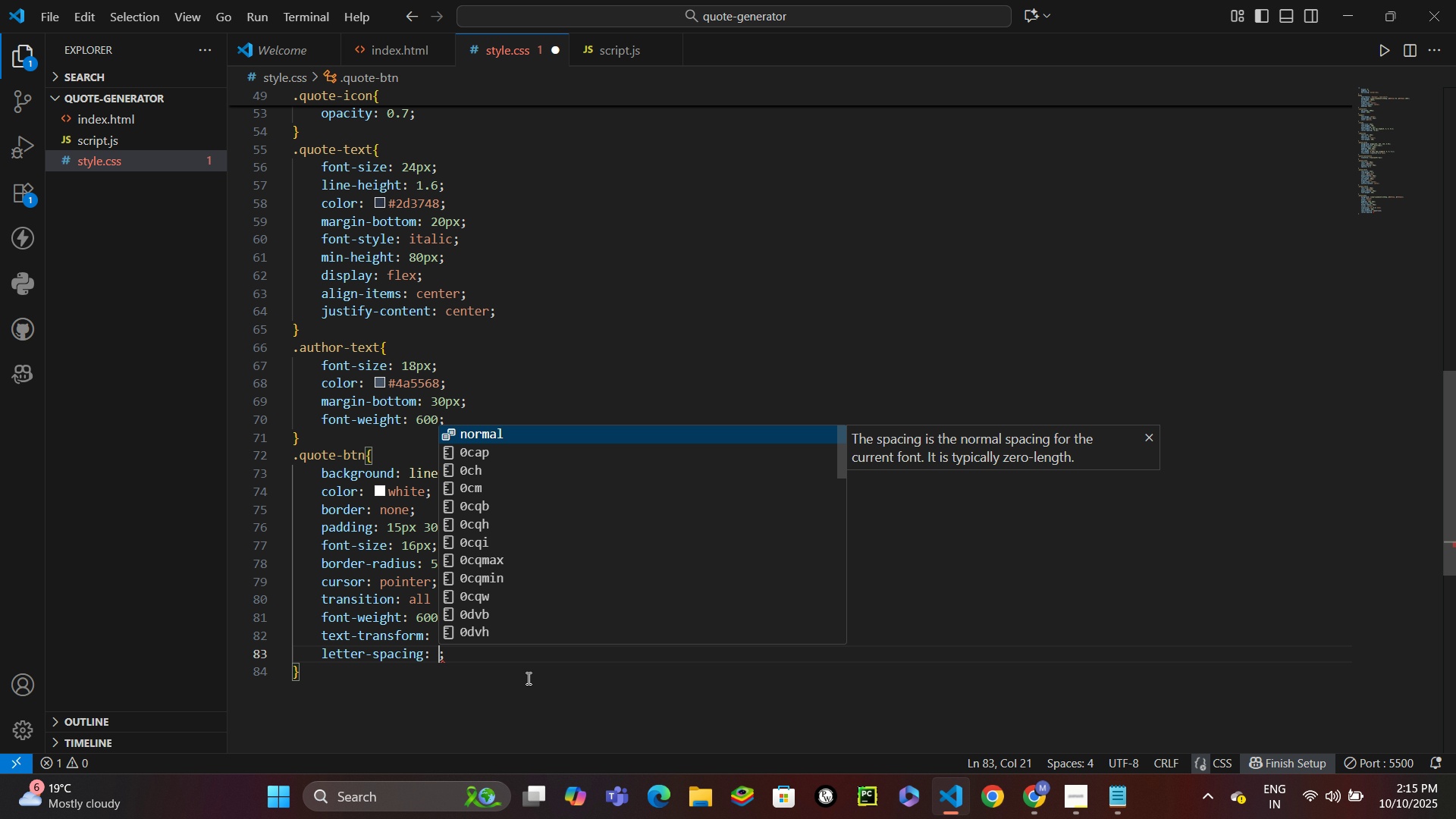 
type(10)
key(Backspace)
type(px)
 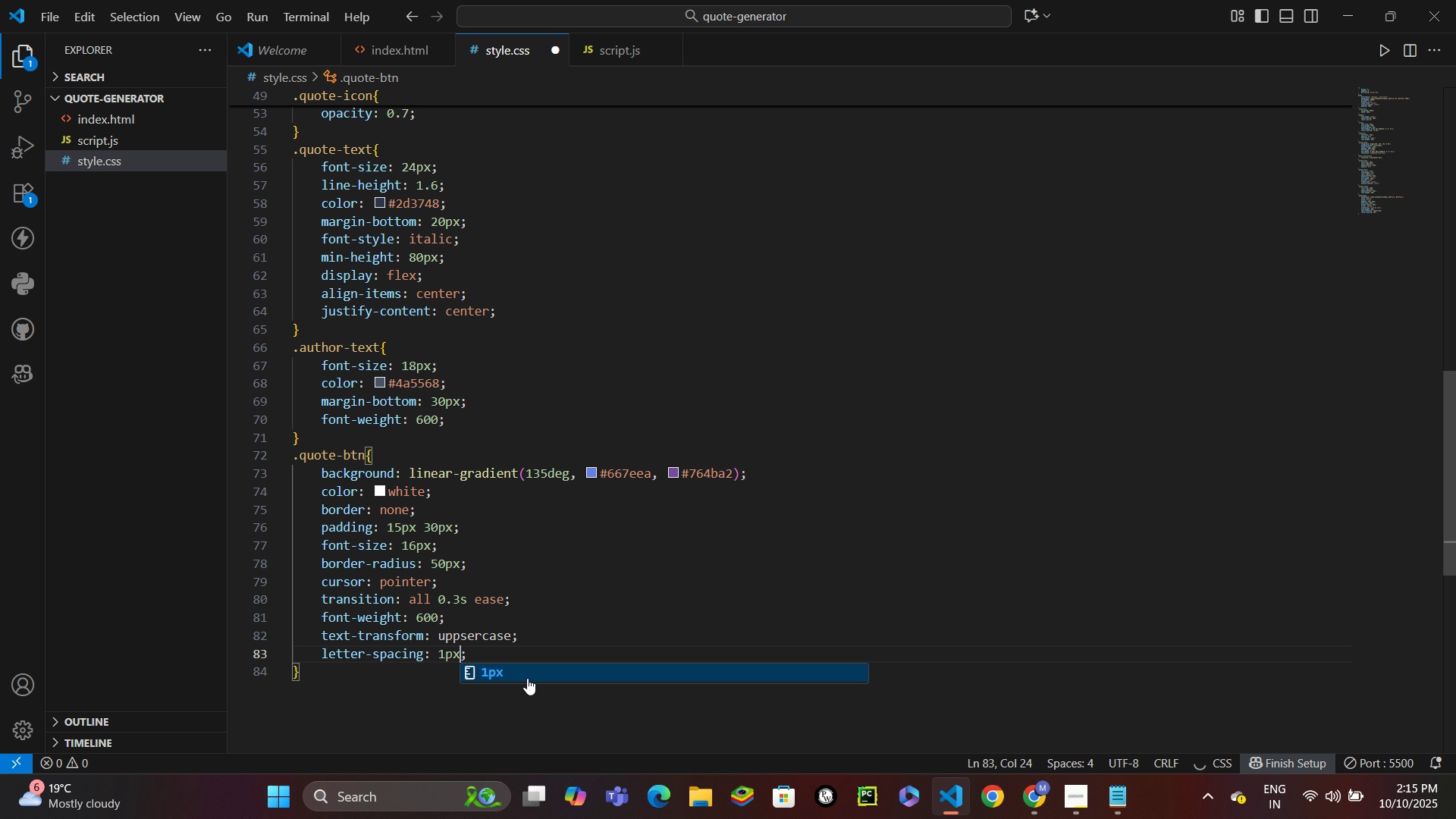 
key(Control+S)
 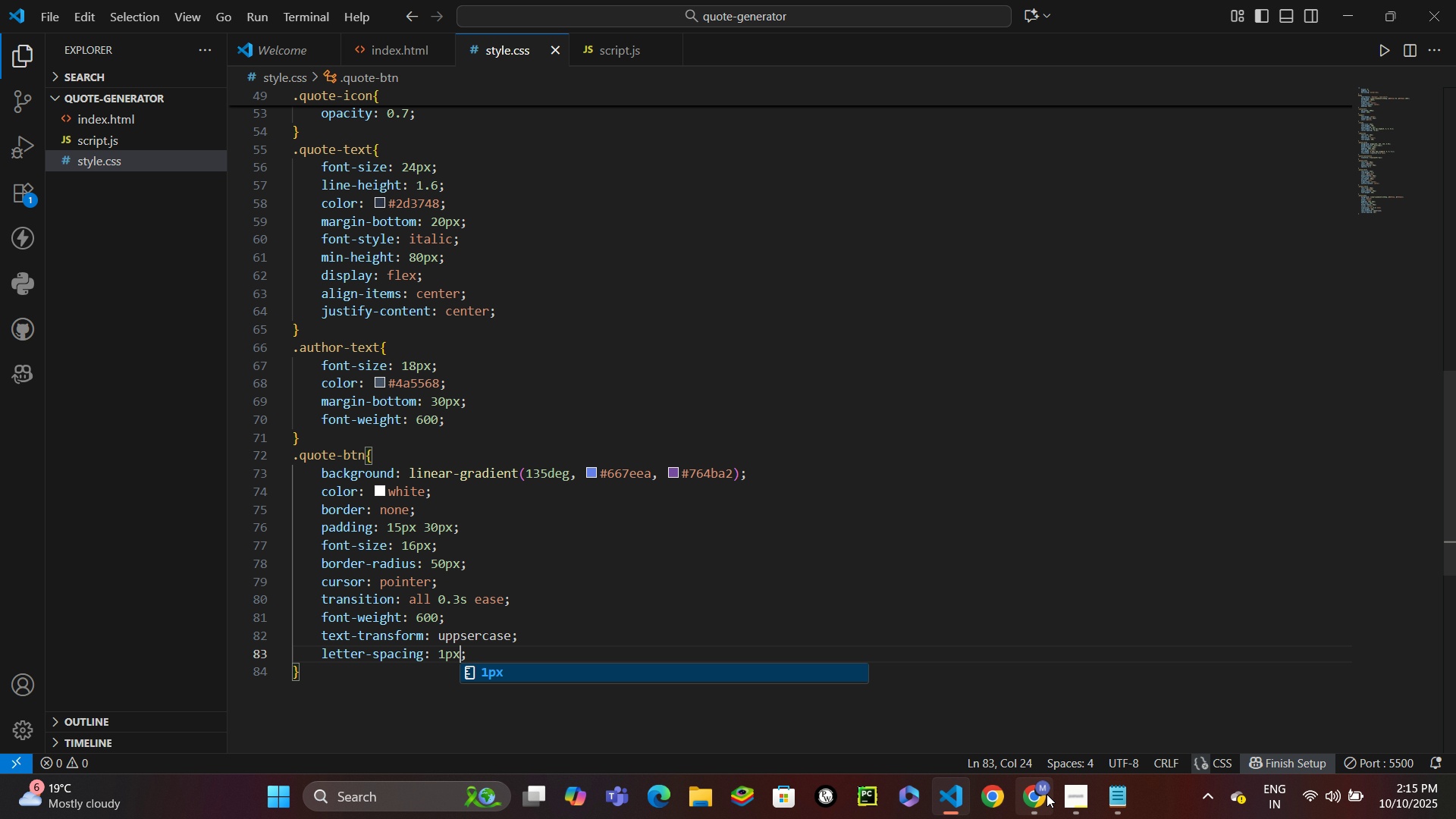 
left_click([1046, 794])
 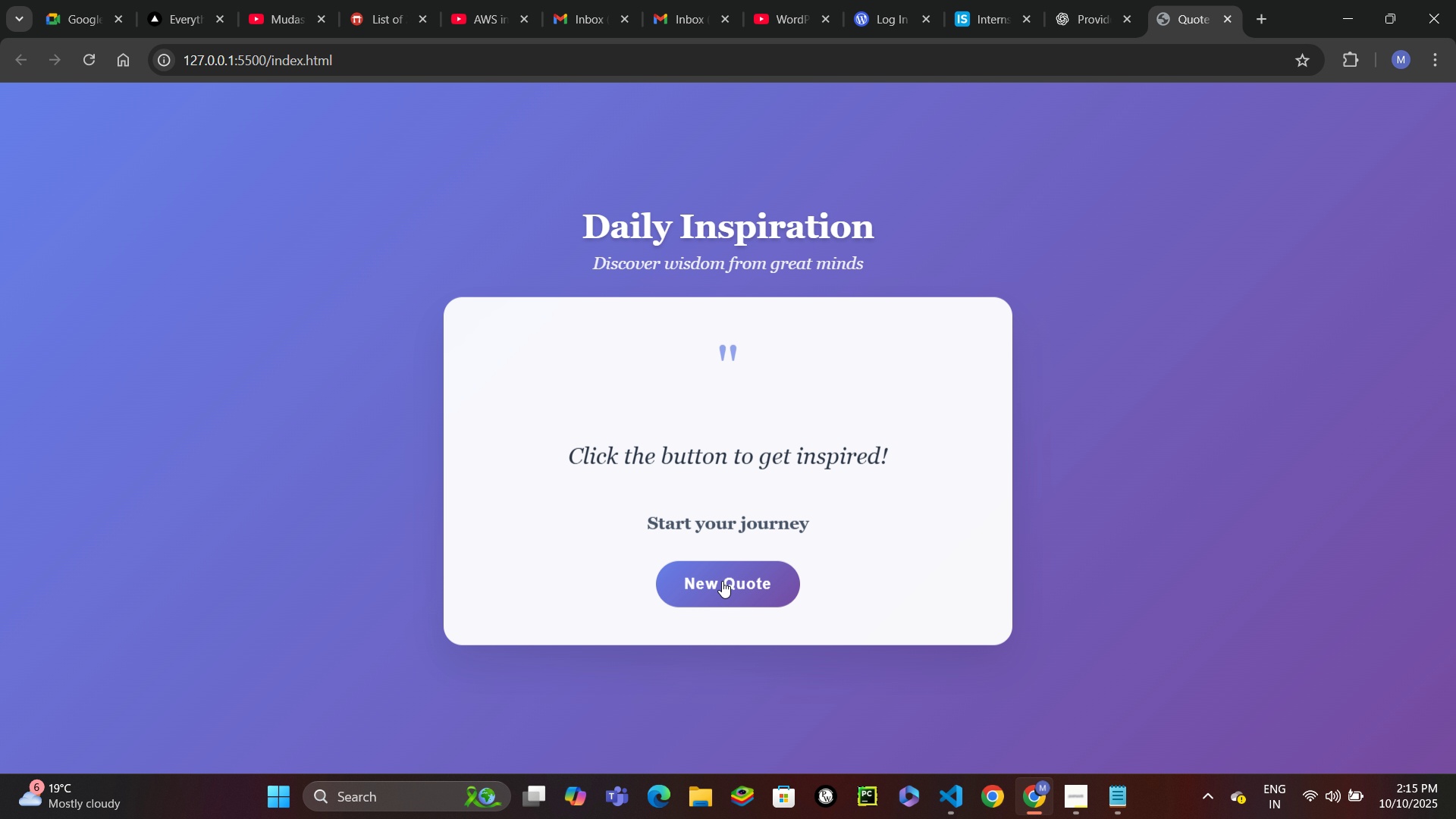 
left_click([722, 583])
 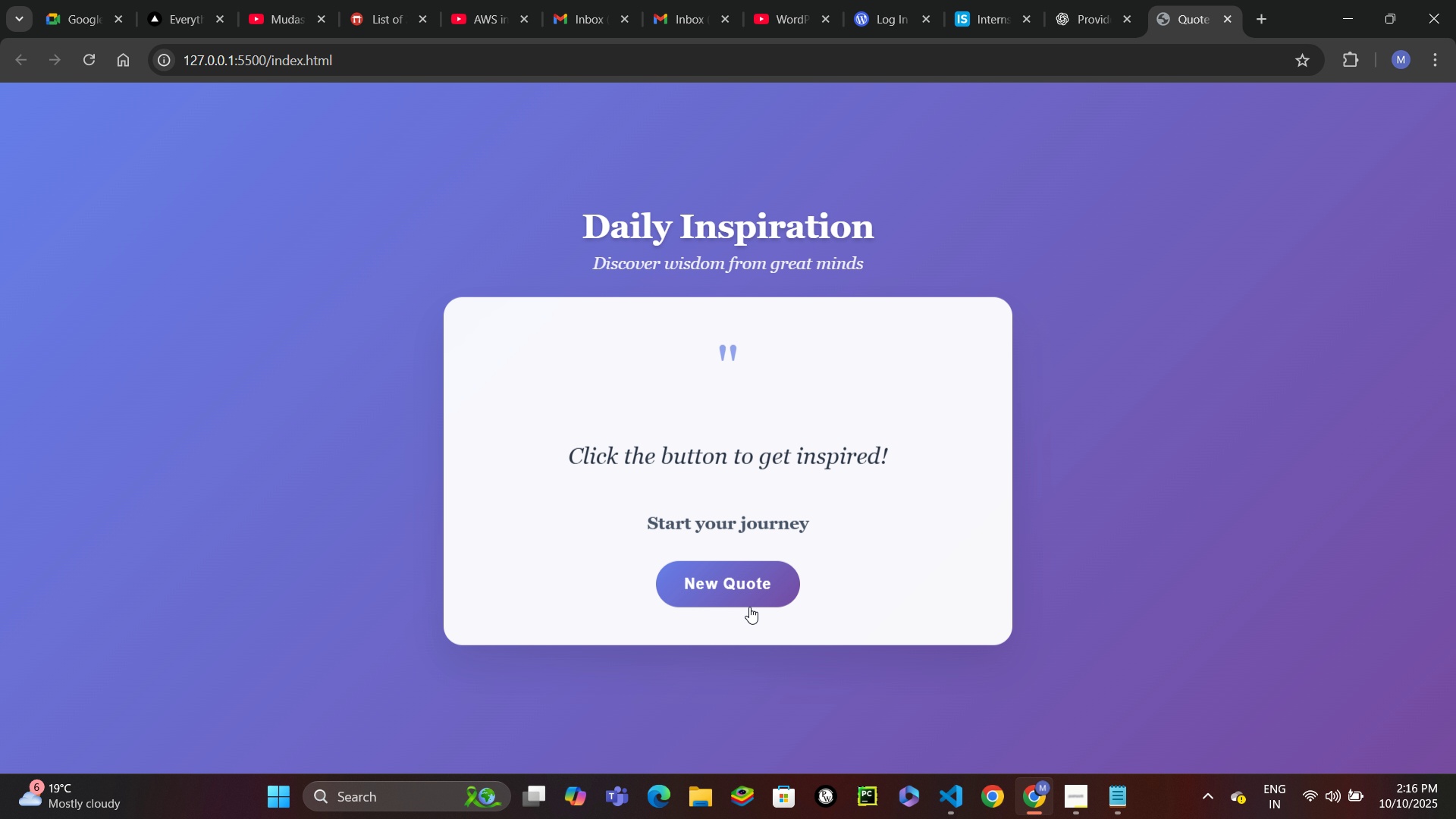 
left_click([940, 799])
 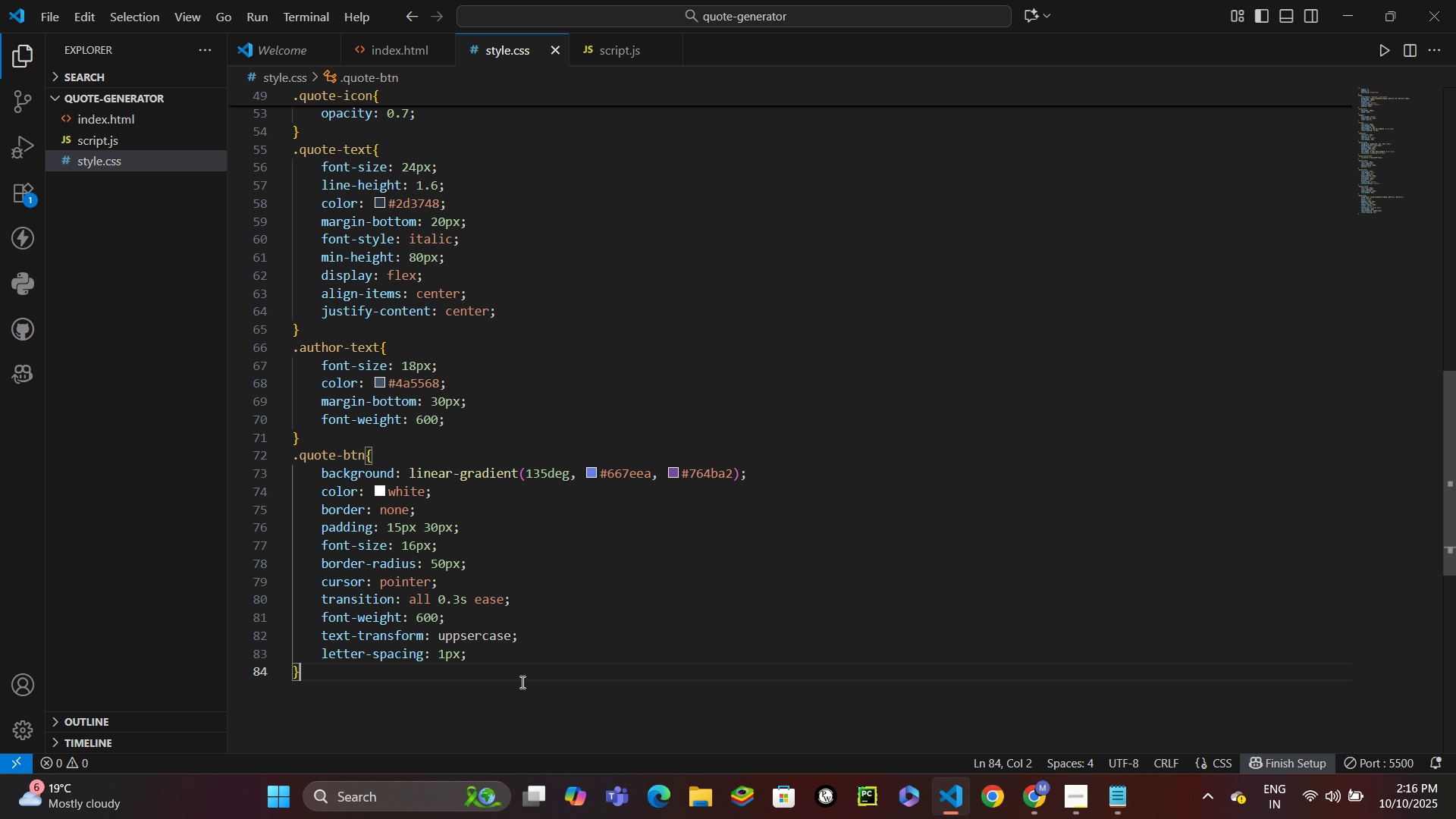 
key(Enter)
 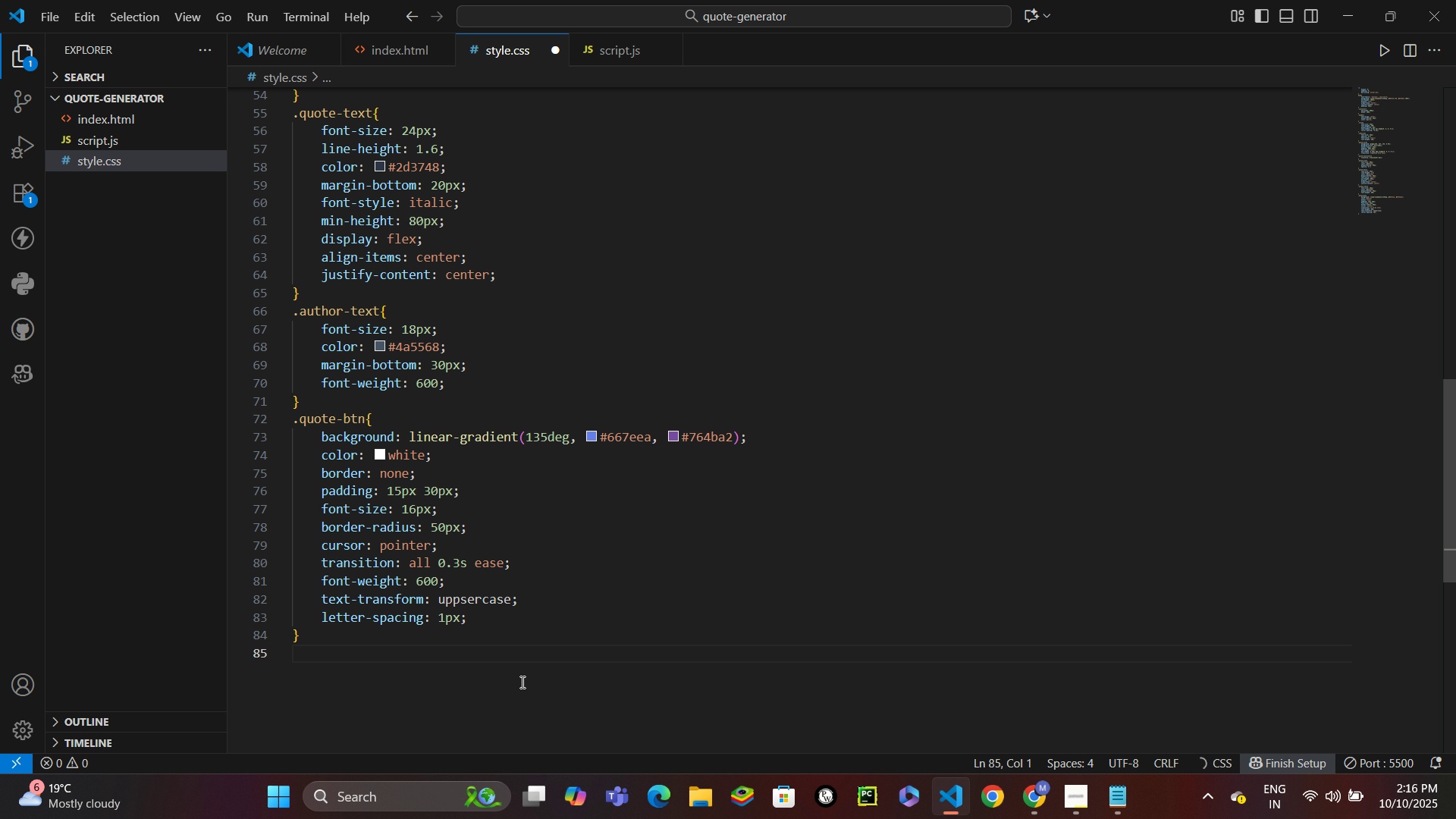 
type(.qb)
 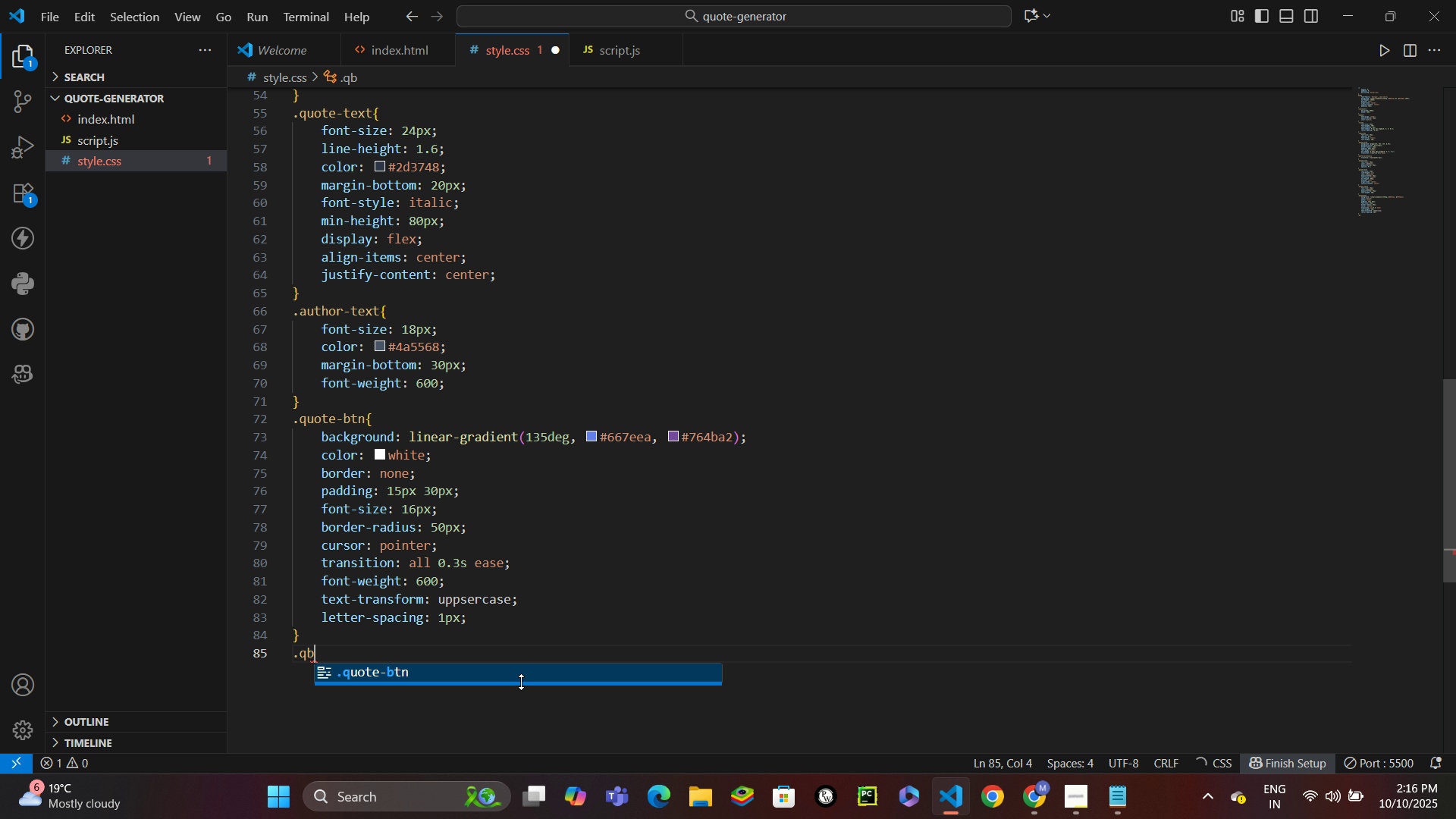 
key(Enter)
 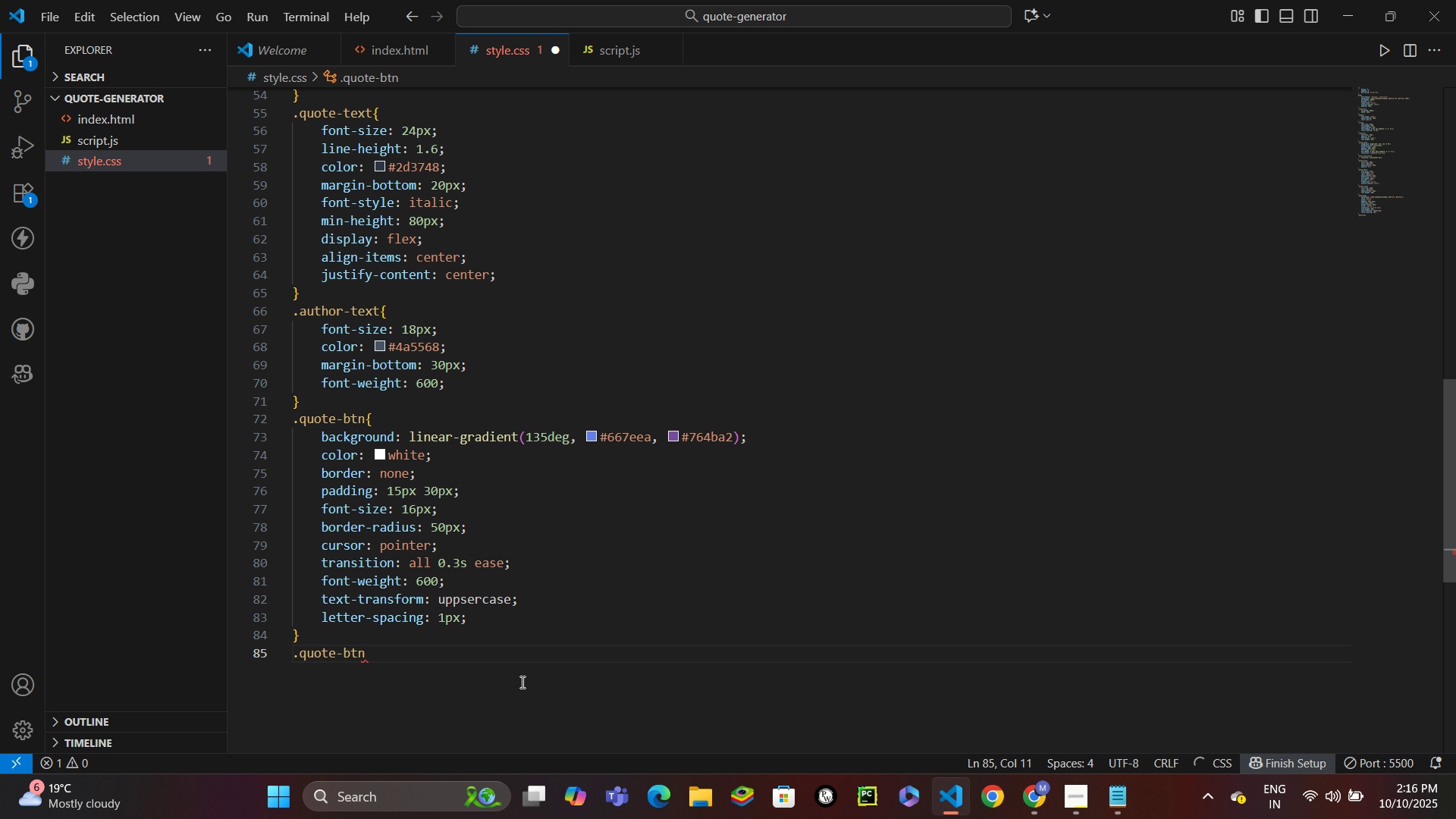 
type(:hover{)
 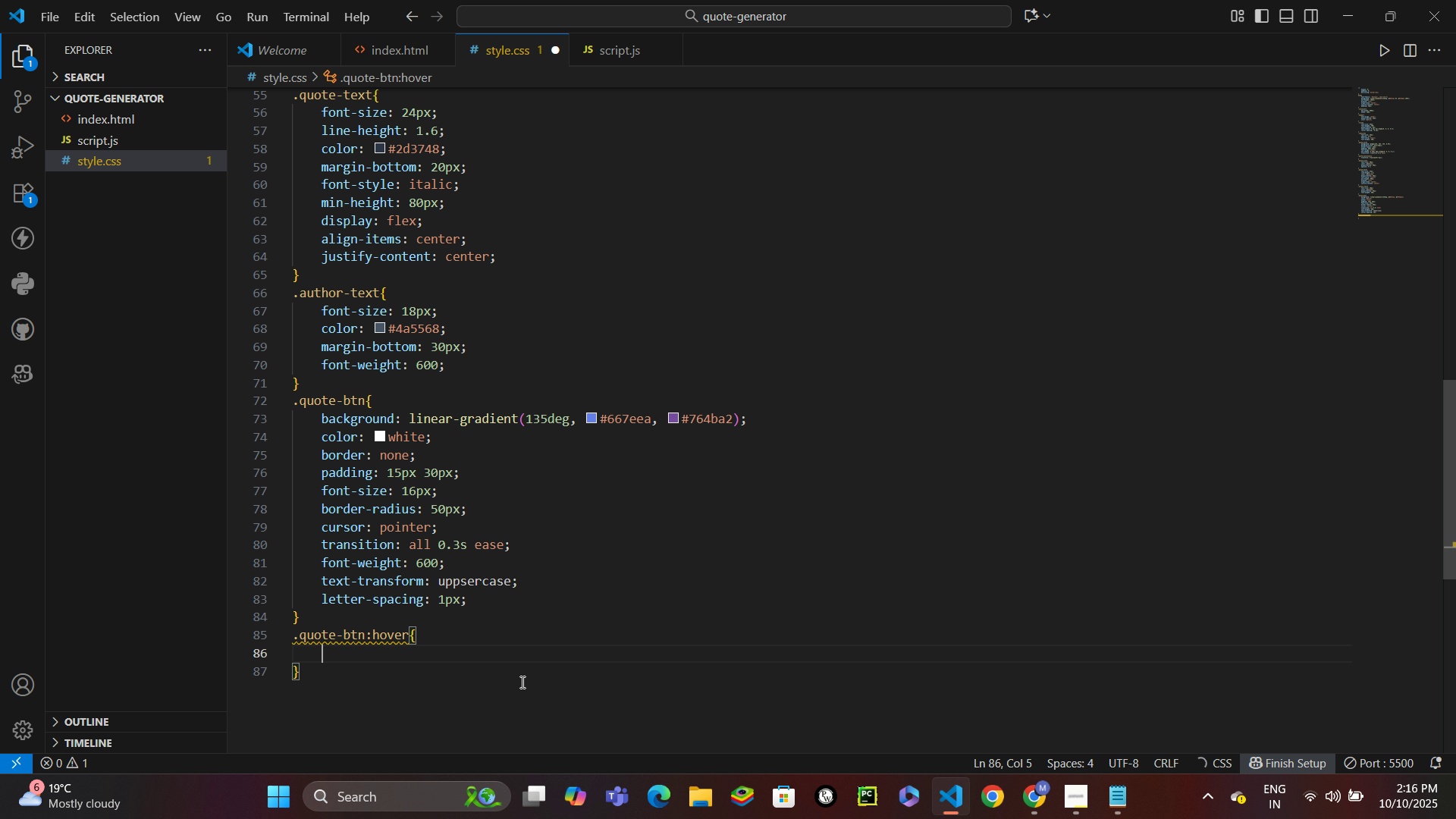 
 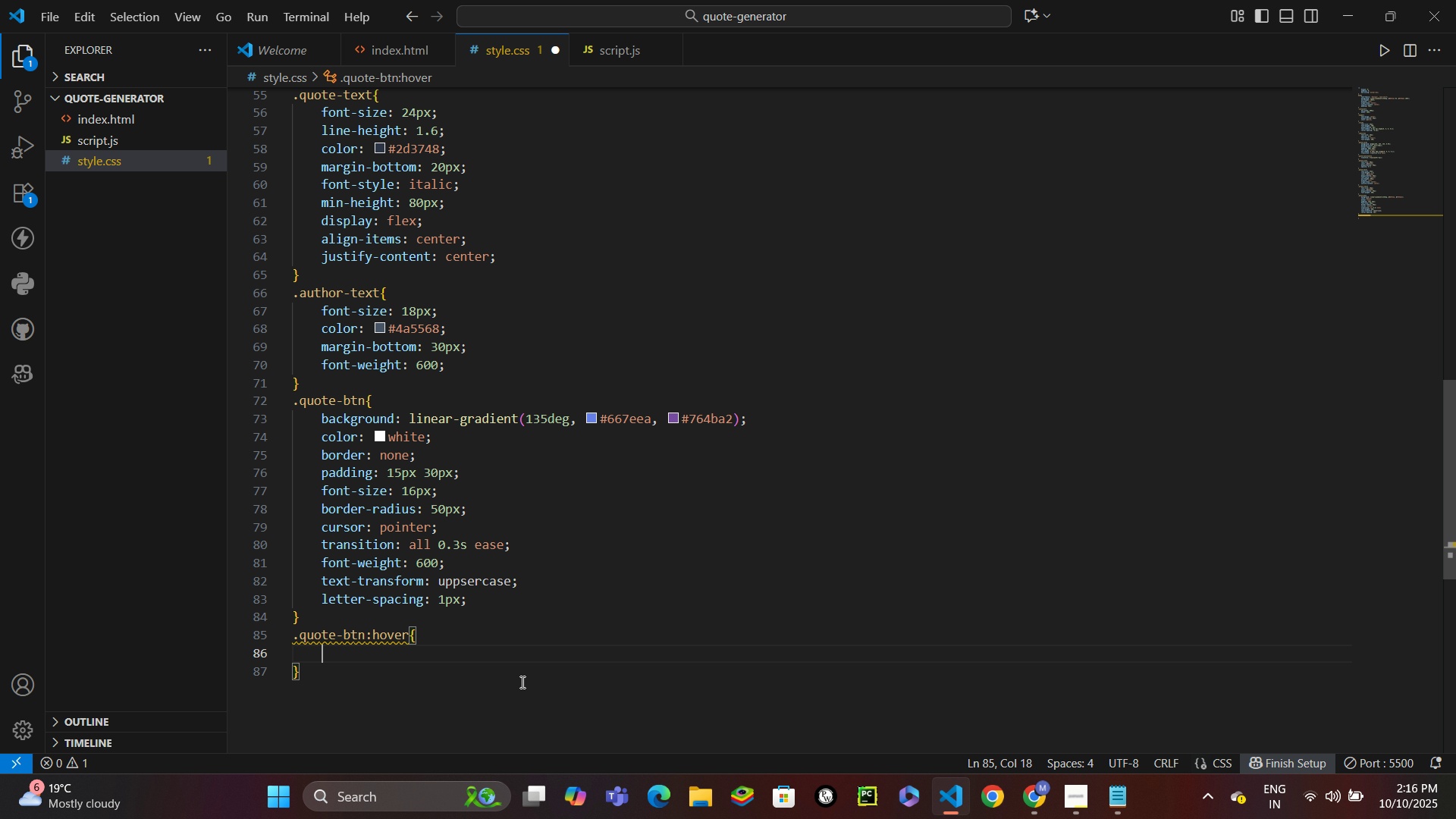 
key(Enter)
 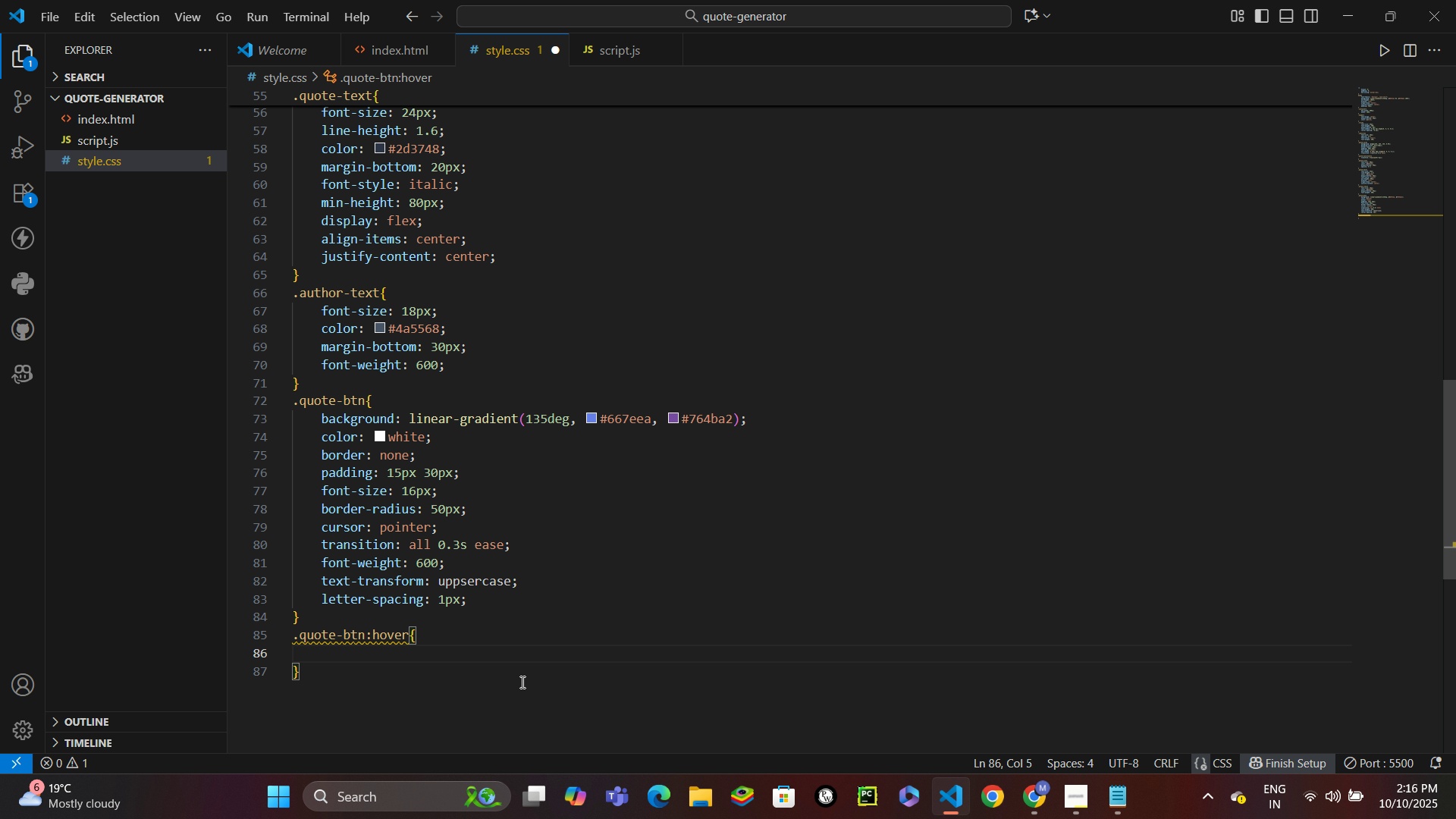 
type(transf)
 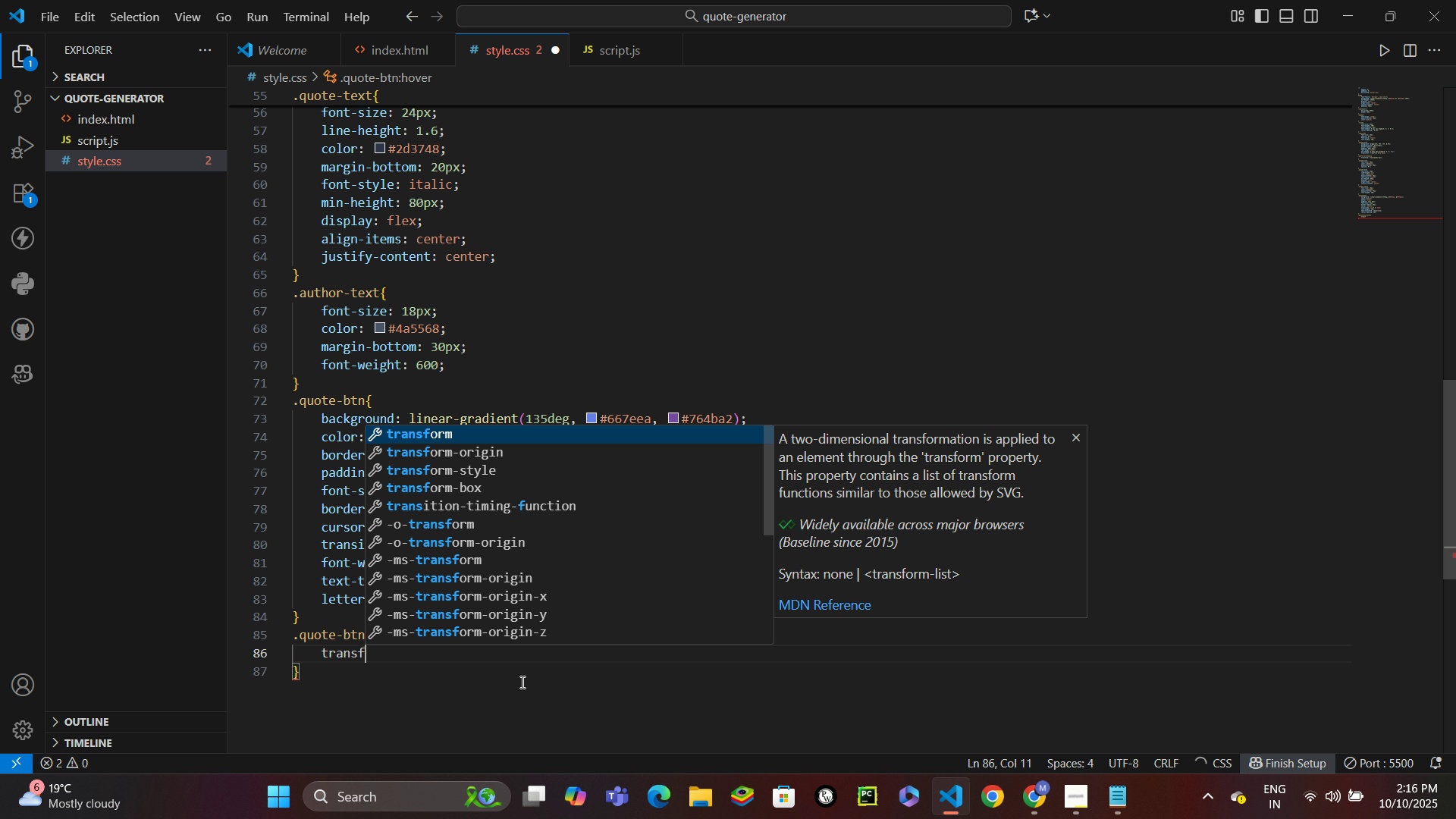 
key(Enter)
 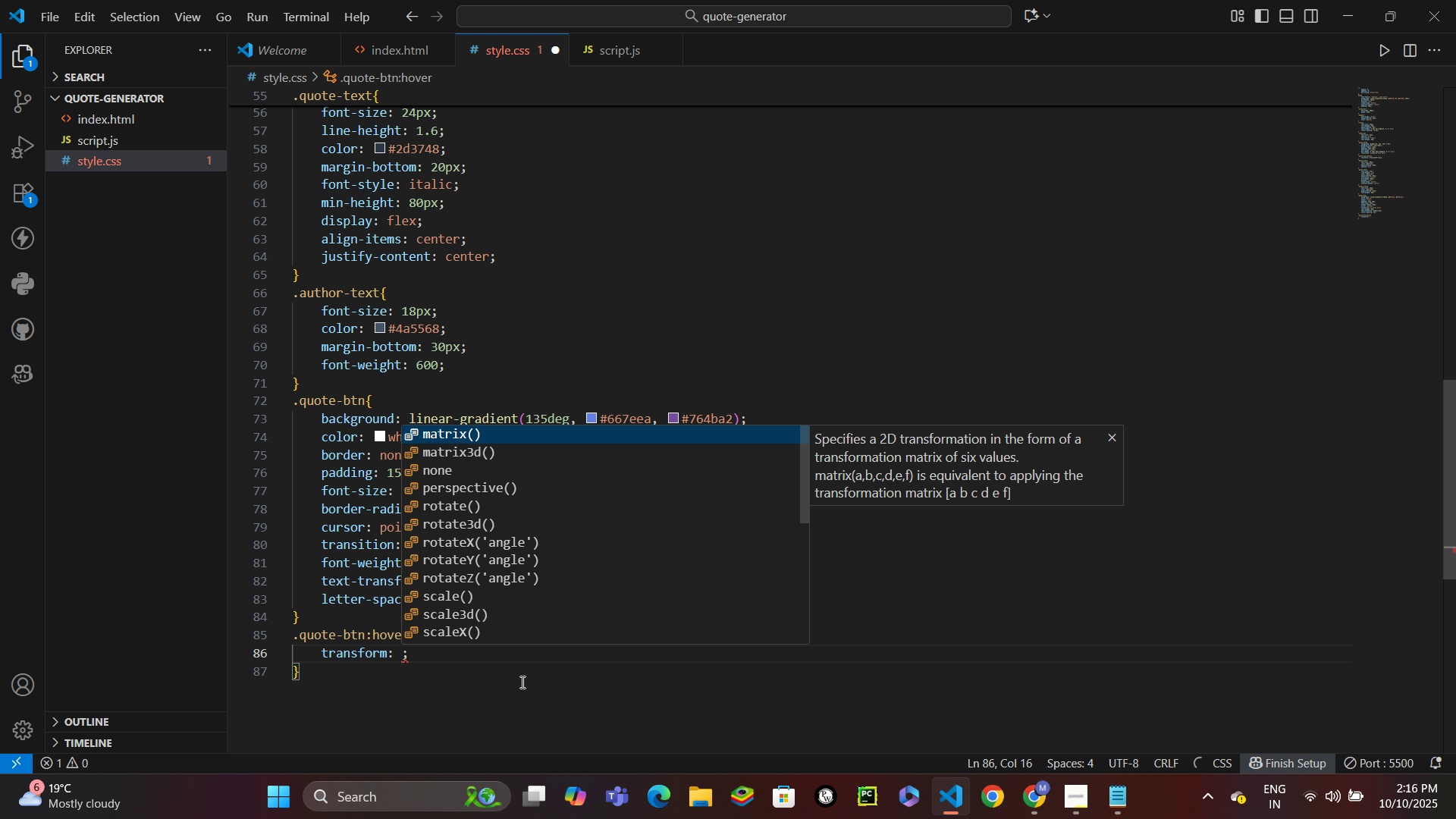 
type(trans)
 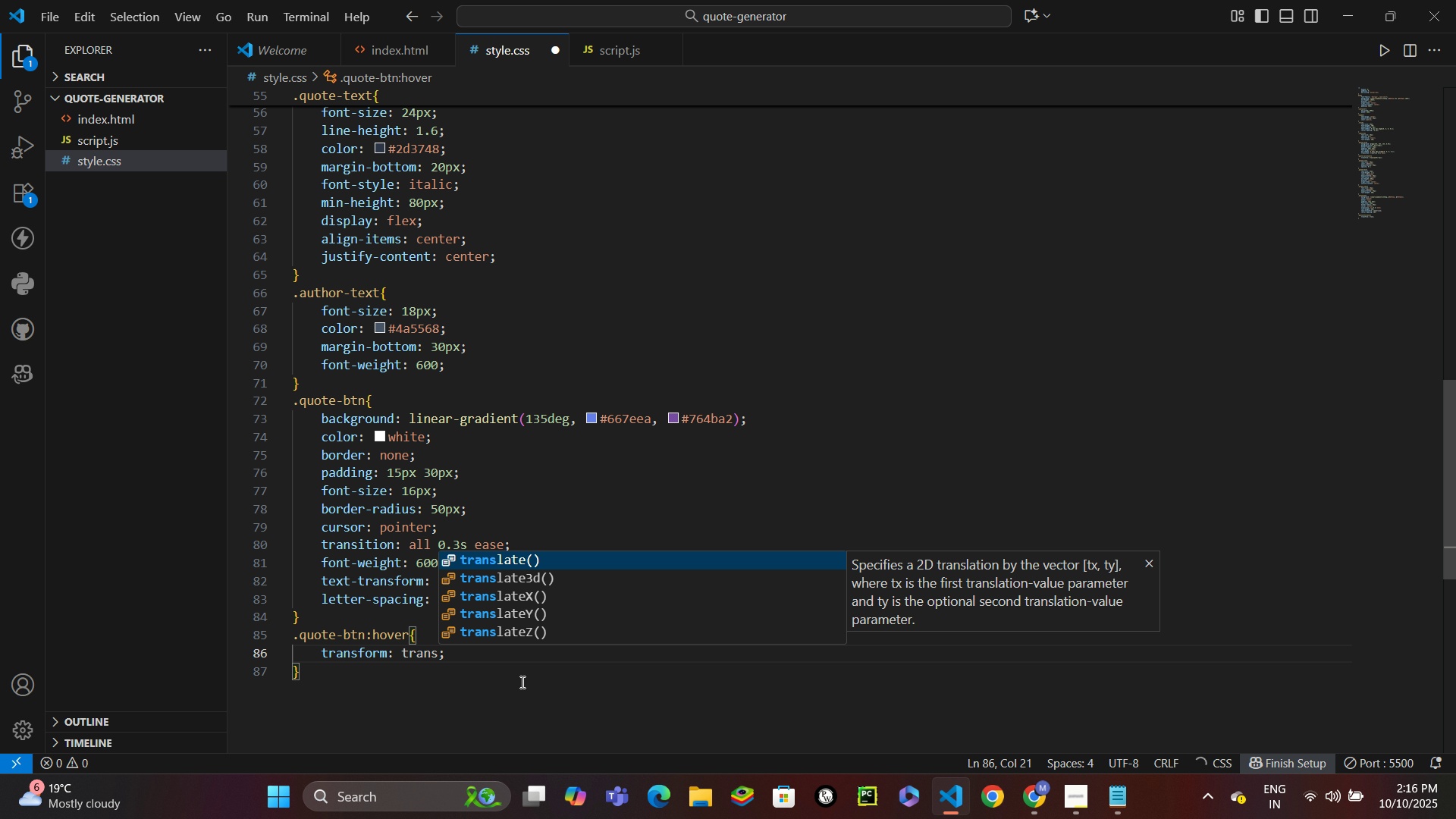 
key(ArrowDown)
 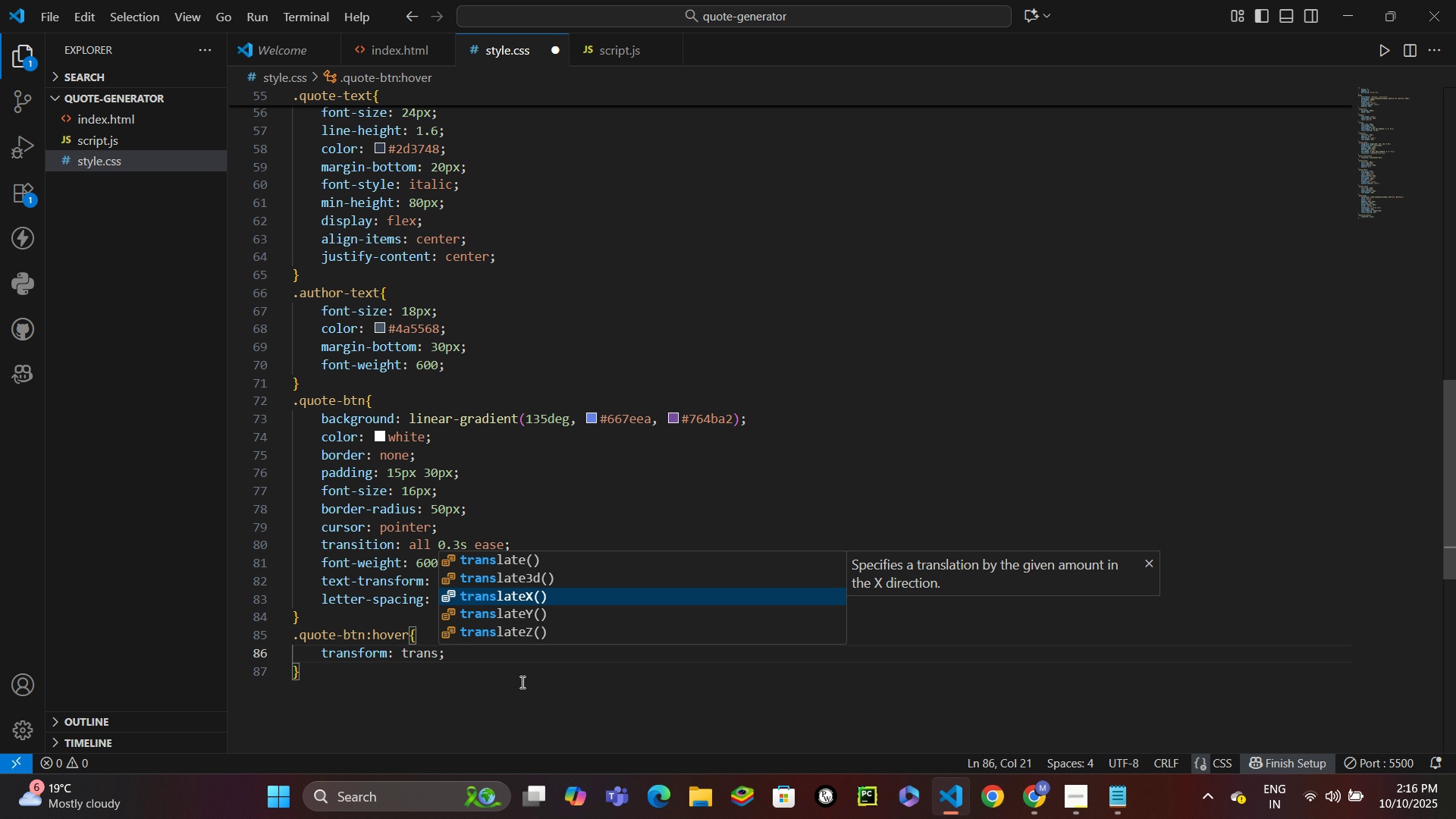 
key(ArrowDown)
 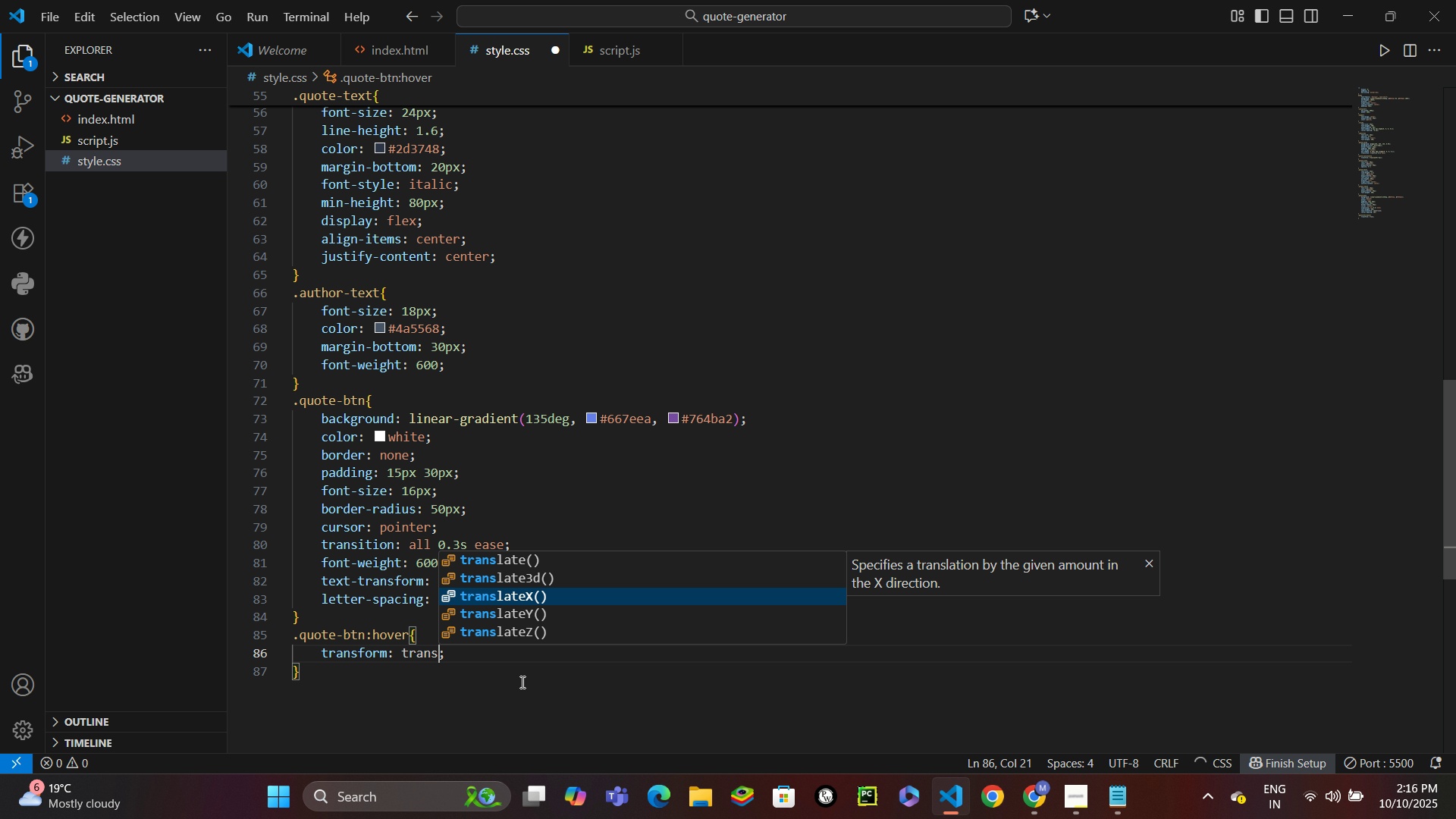 
key(ArrowDown)
 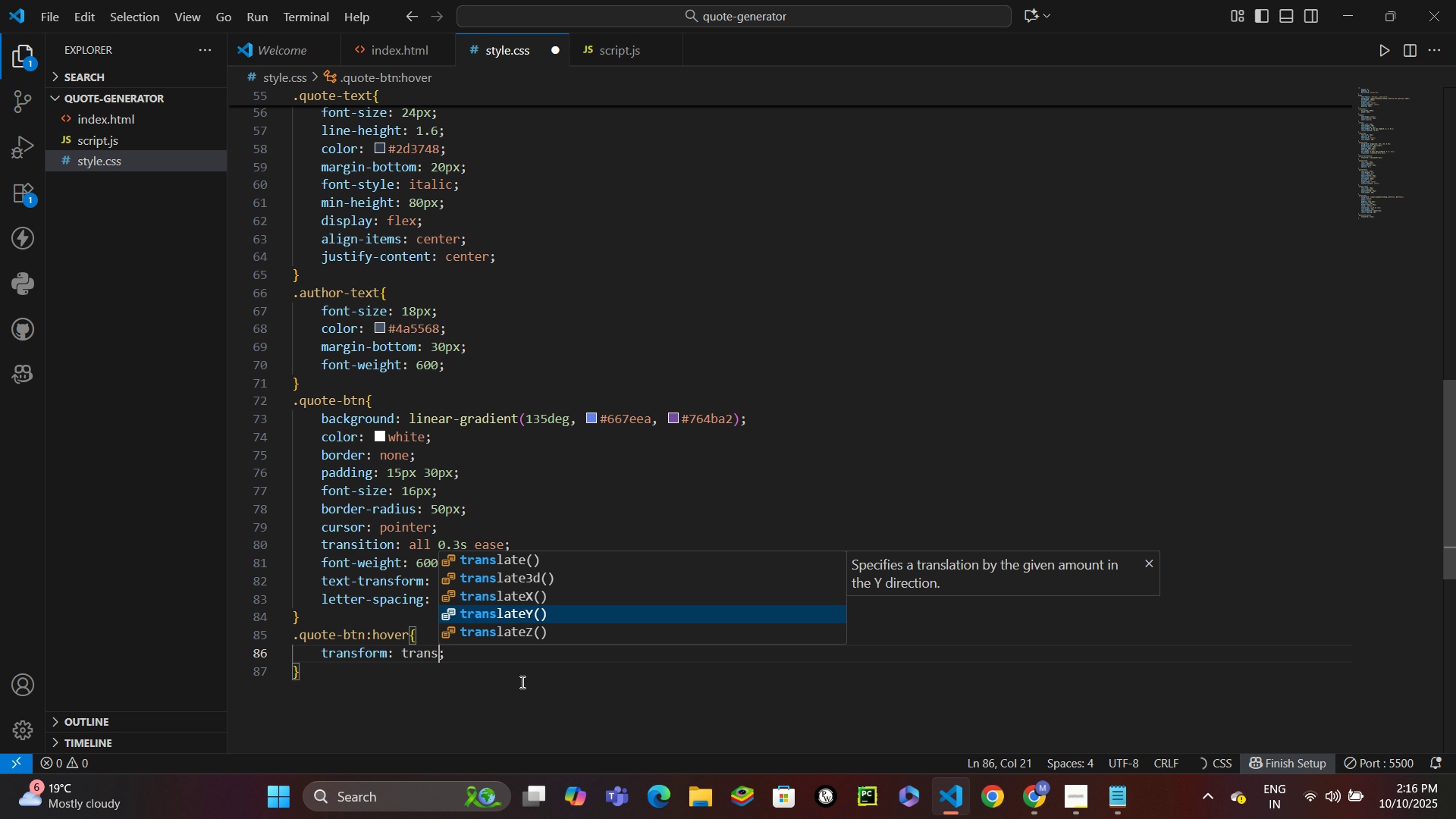 
key(Enter)
 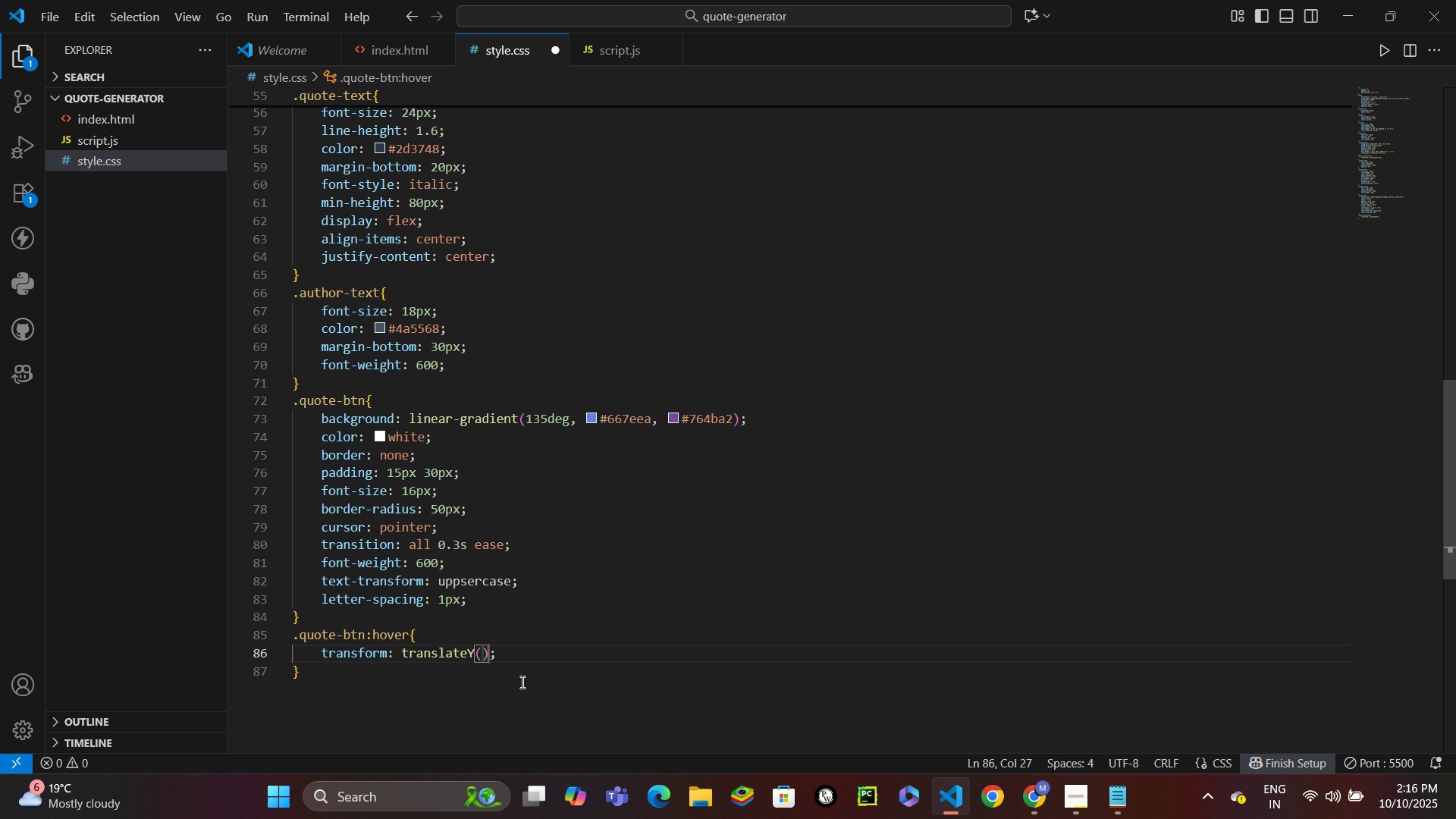 
type(-2px)
 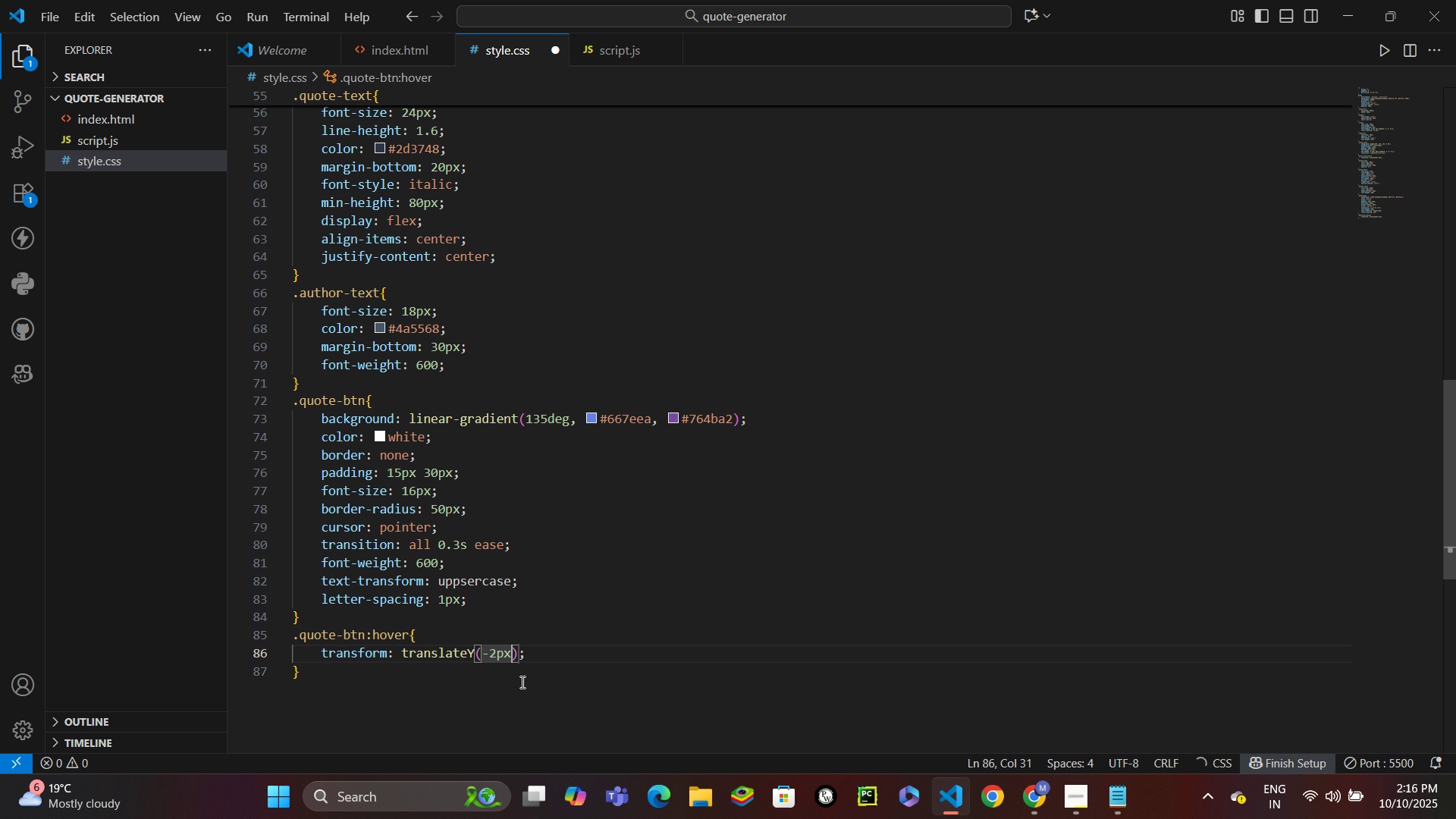 
key(Control+ControlLeft)
 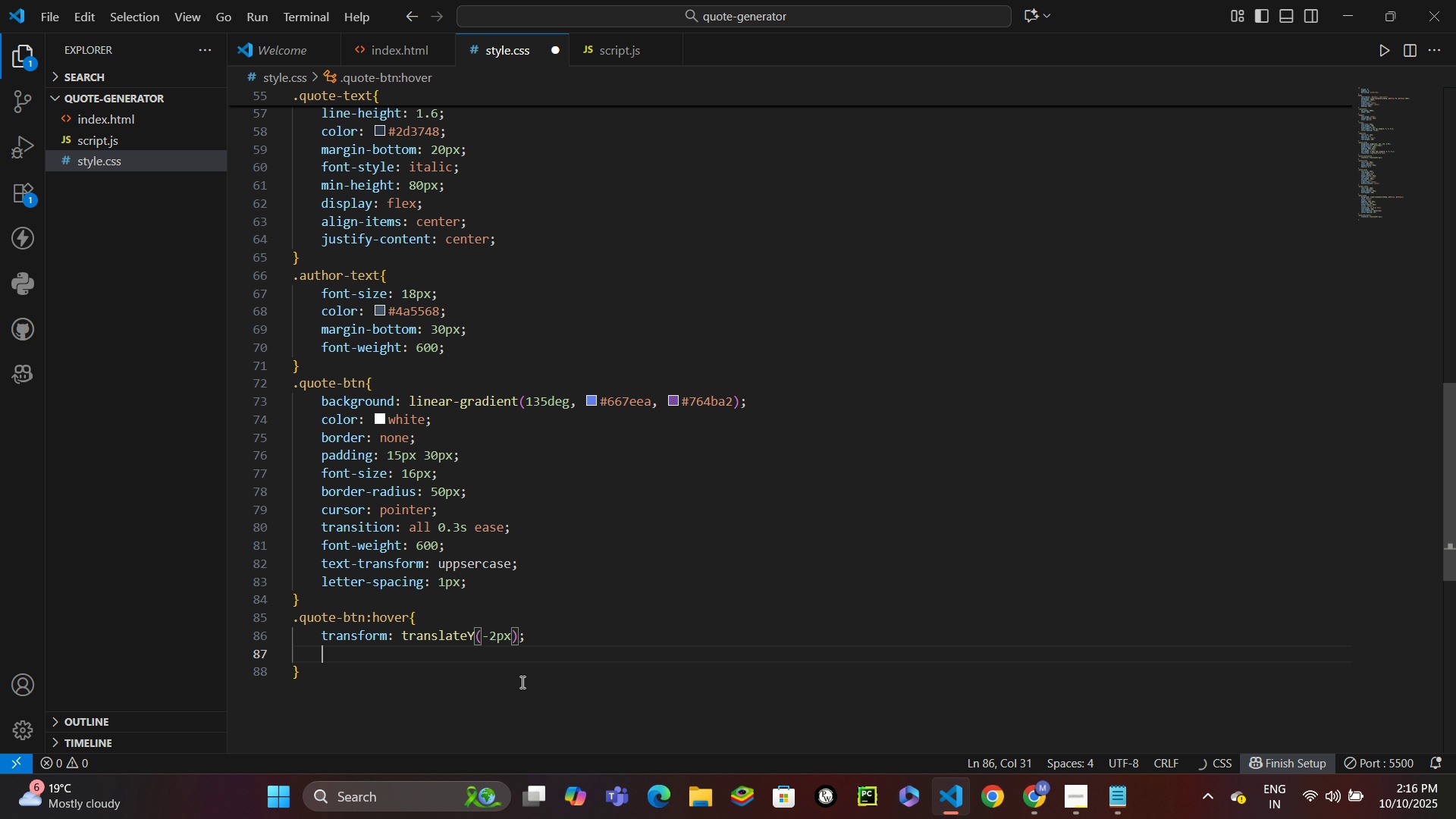 
key(Control+Enter)
 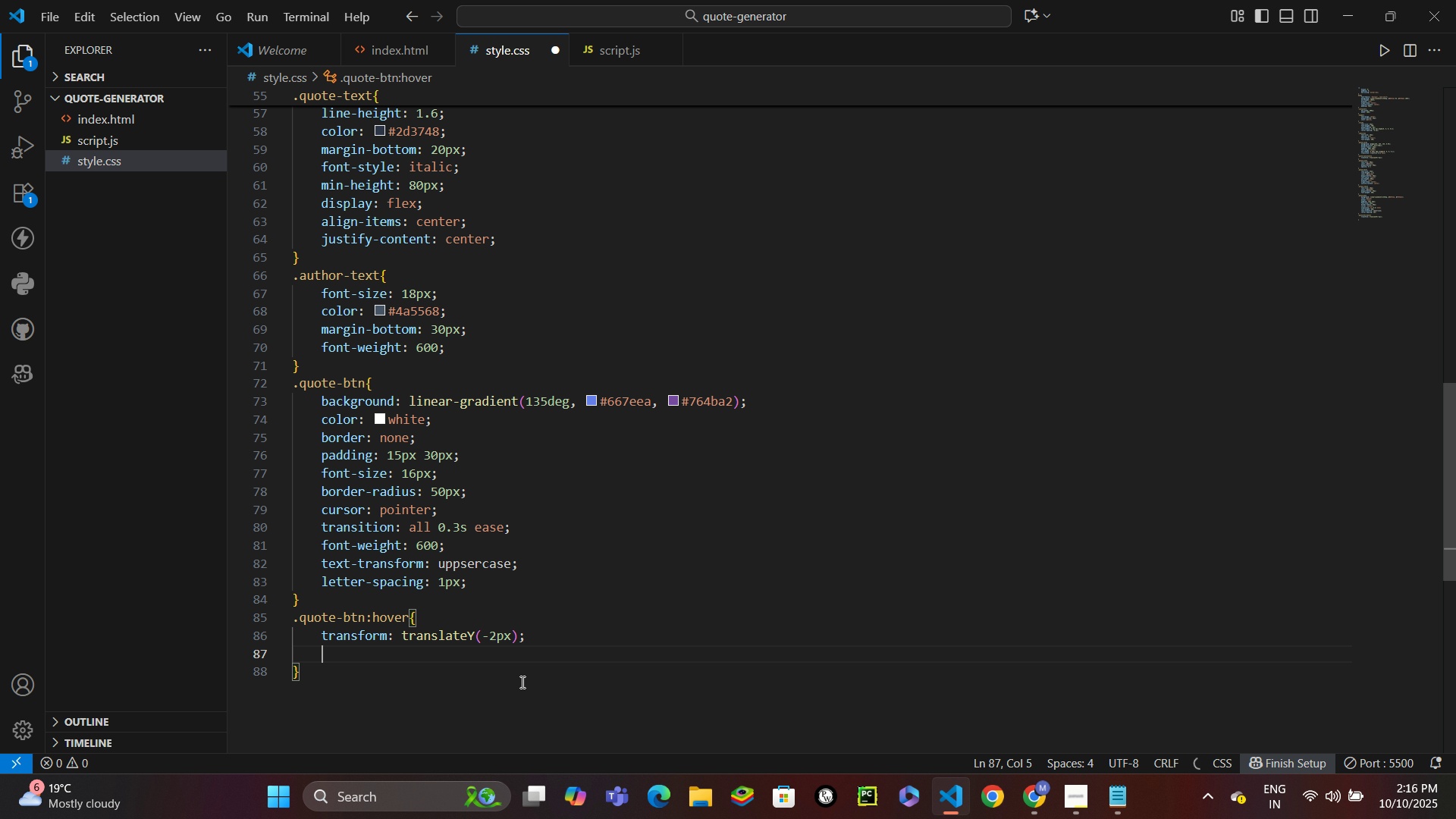 
type(boxs)
 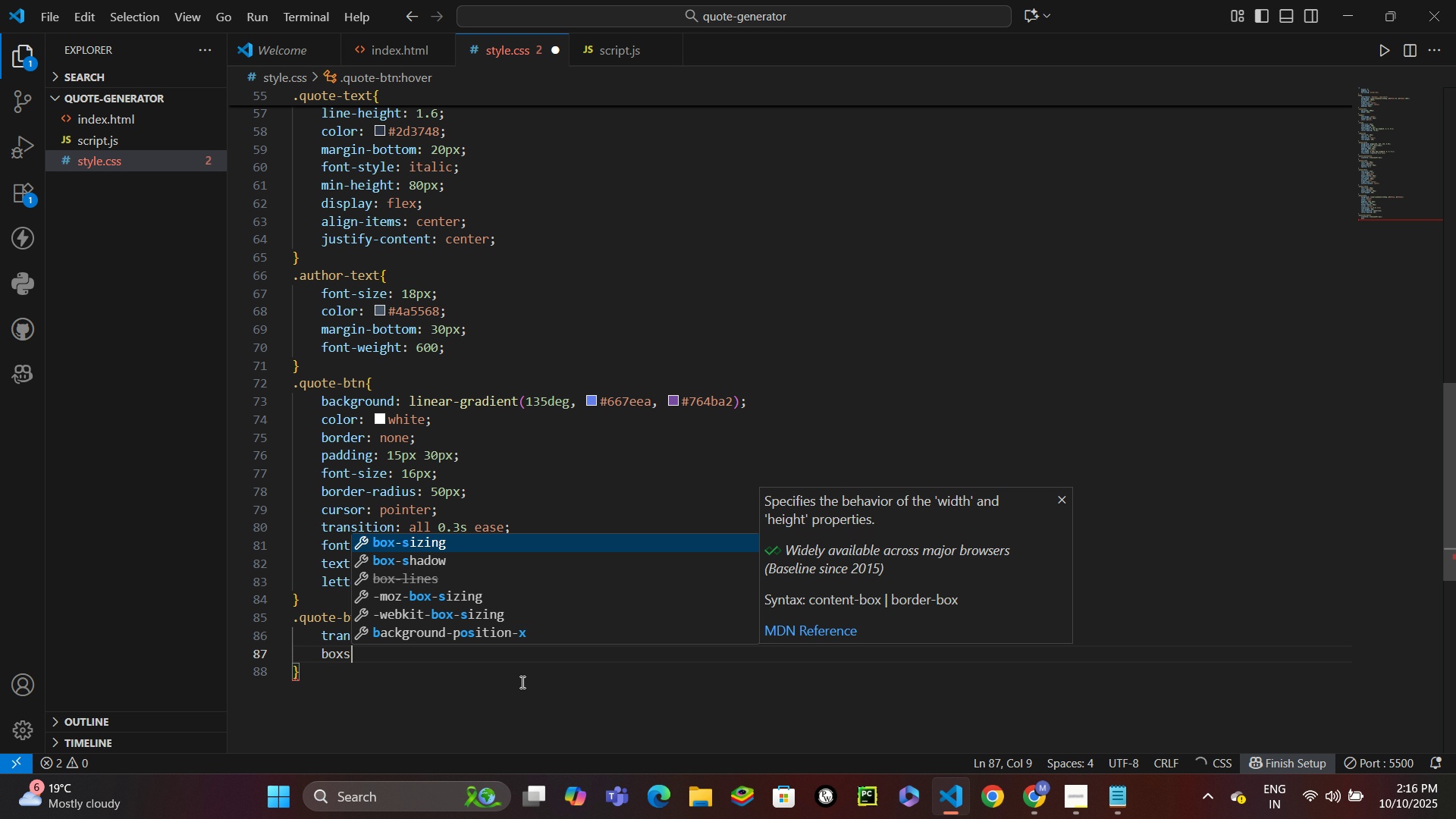 
key(Enter)
 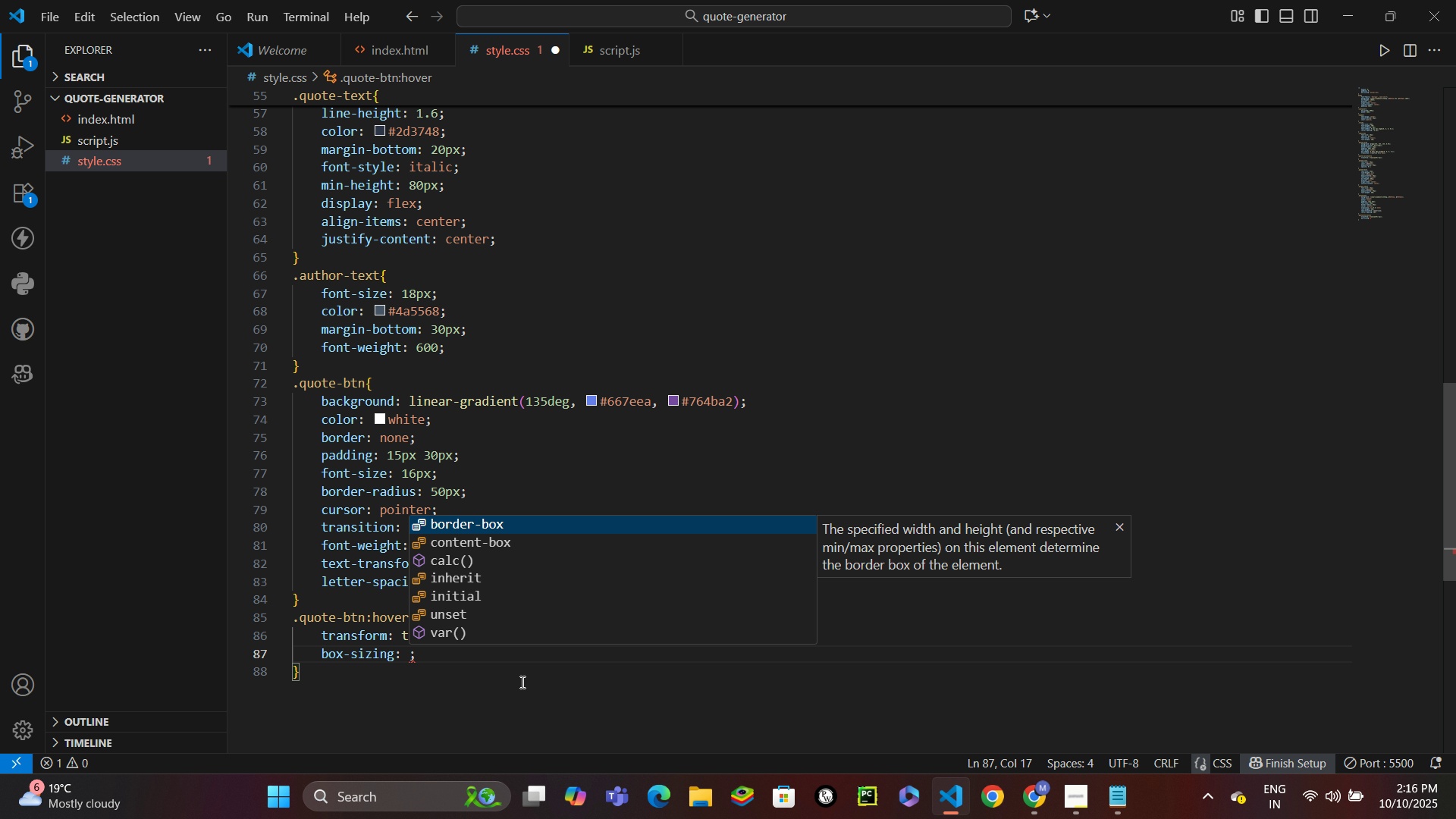 
key(Control+Backspace)
 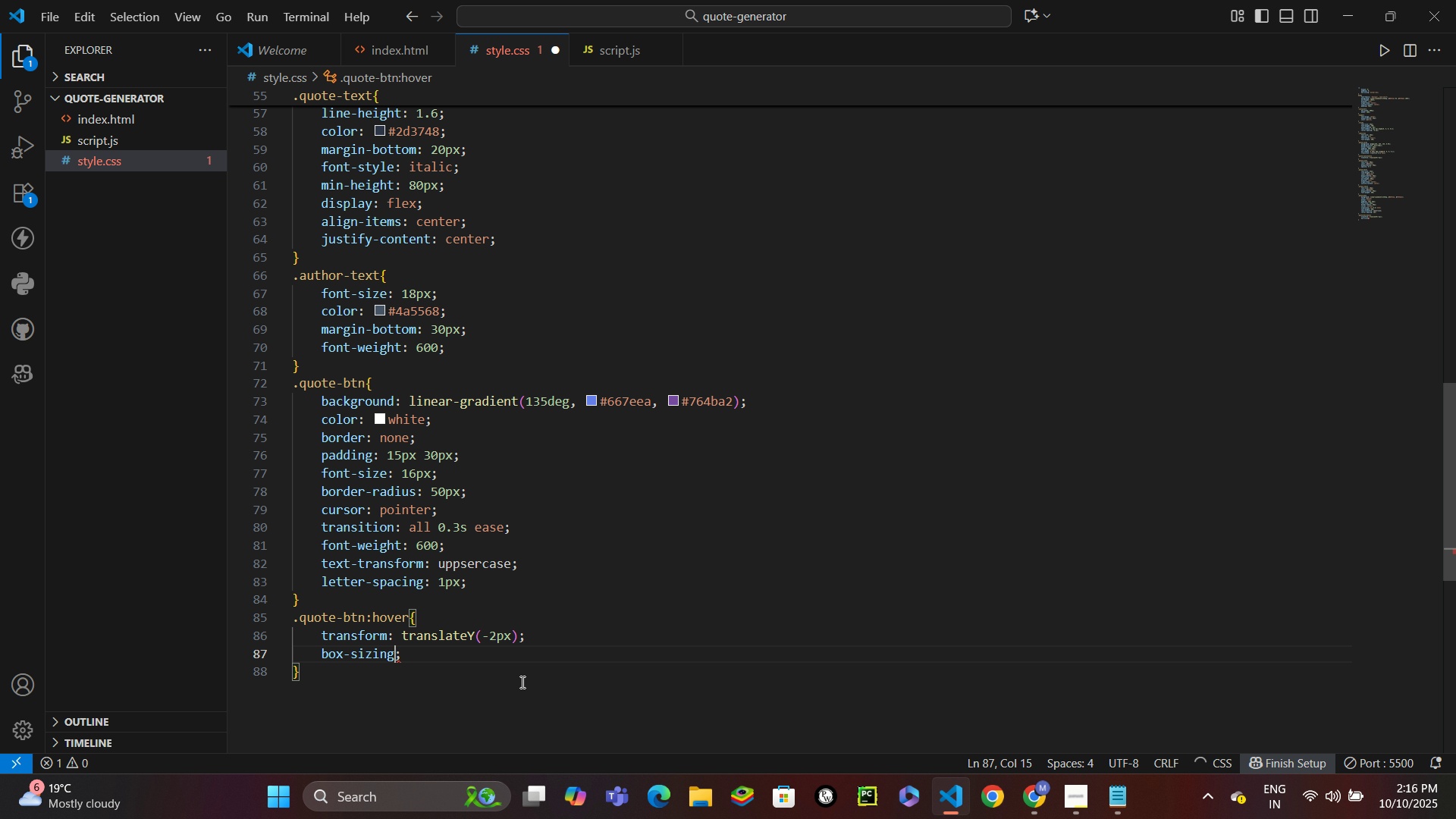 
key(Control+Backspace)
 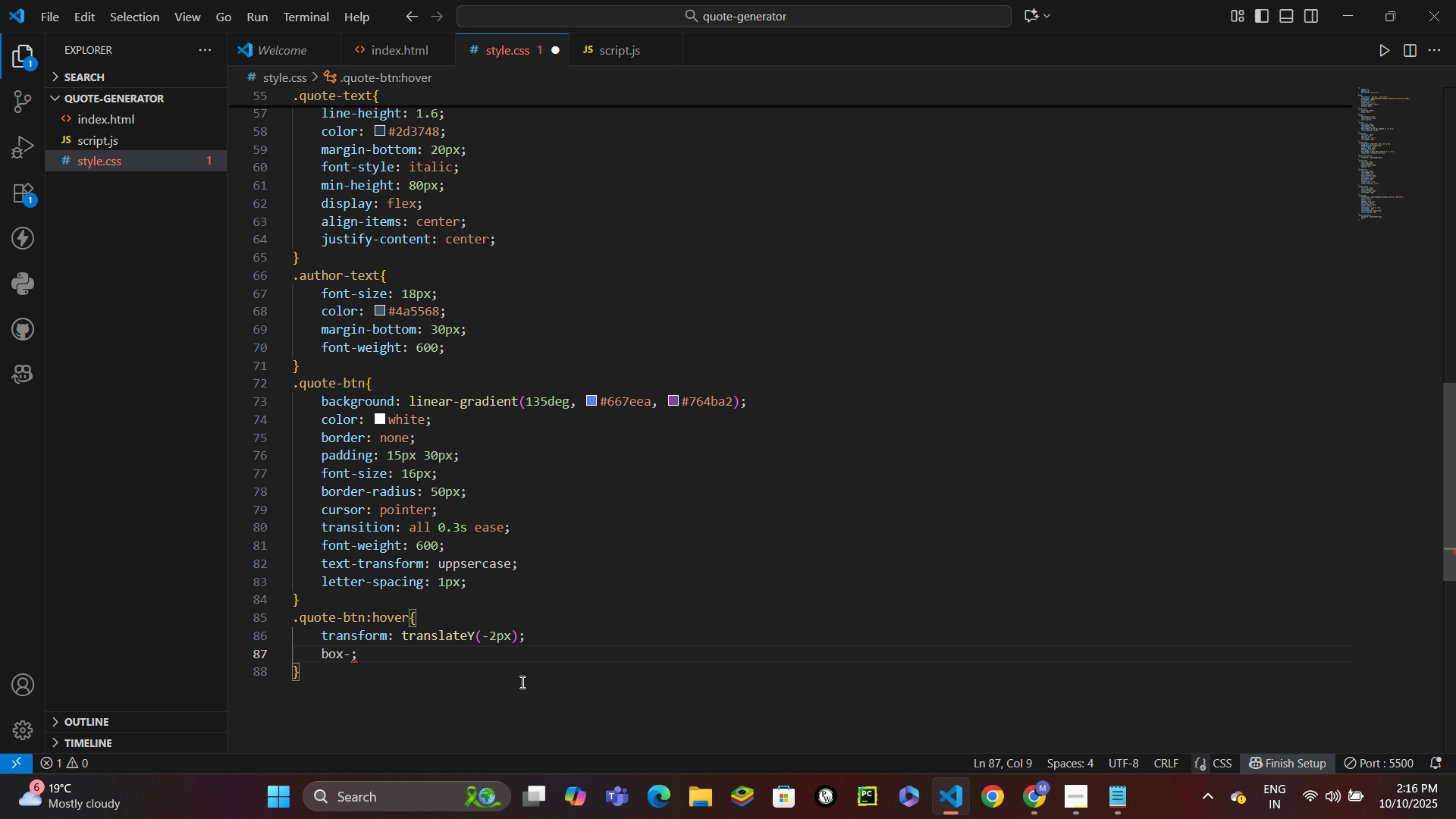 
type(sha)
 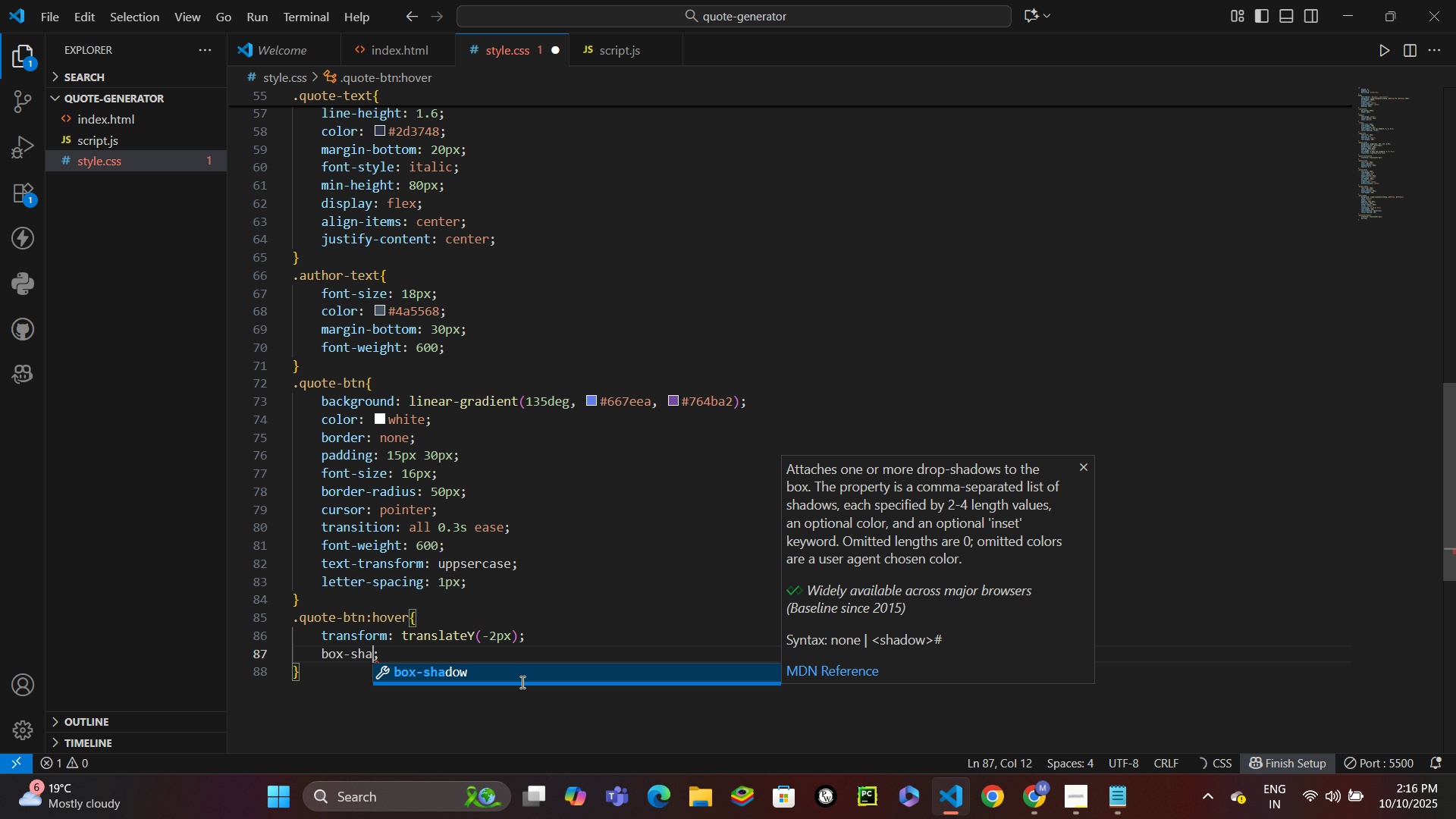 
key(Enter)
 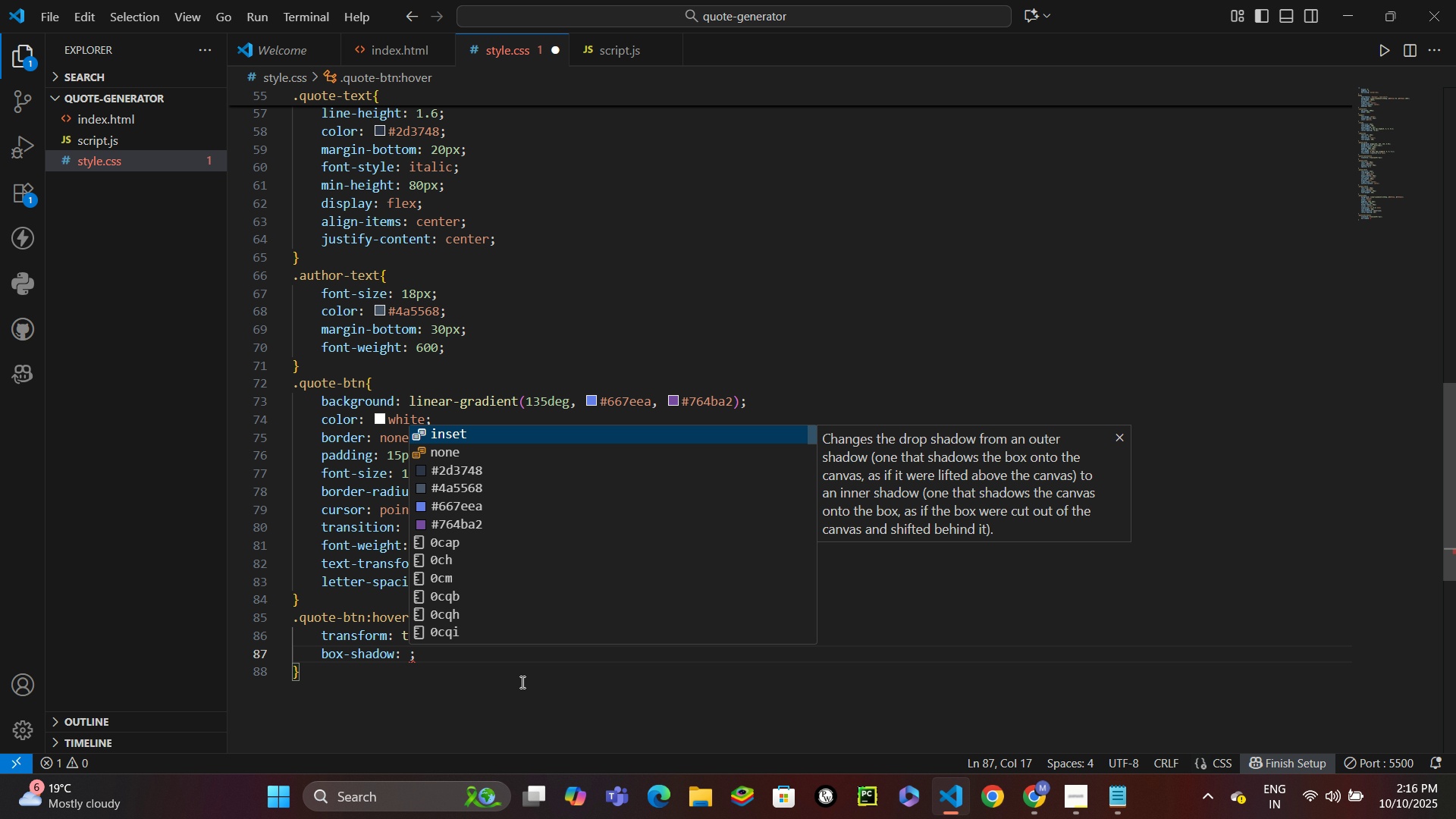 
type(0 10px 20px rgba)
 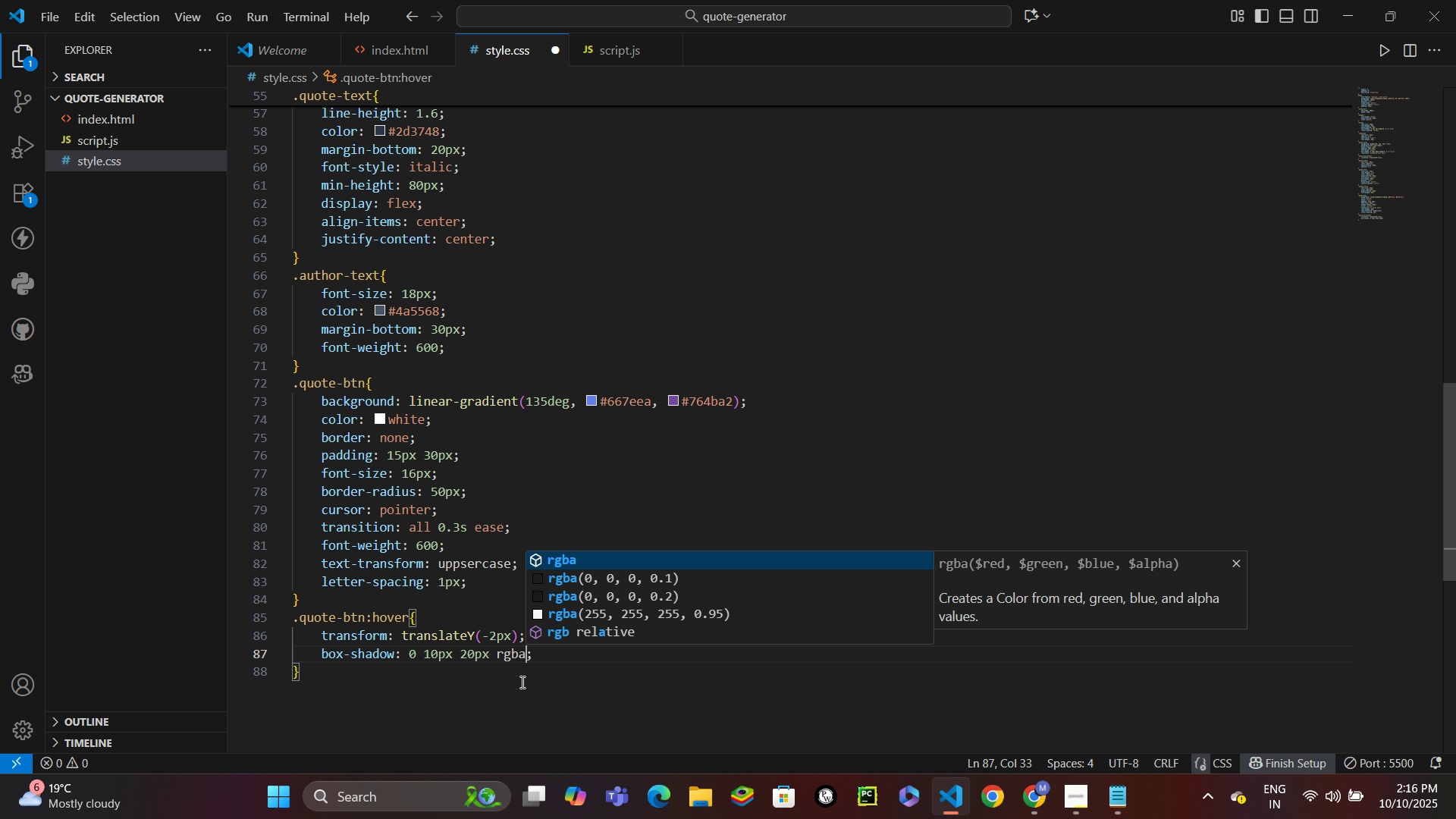 
key(Enter)
 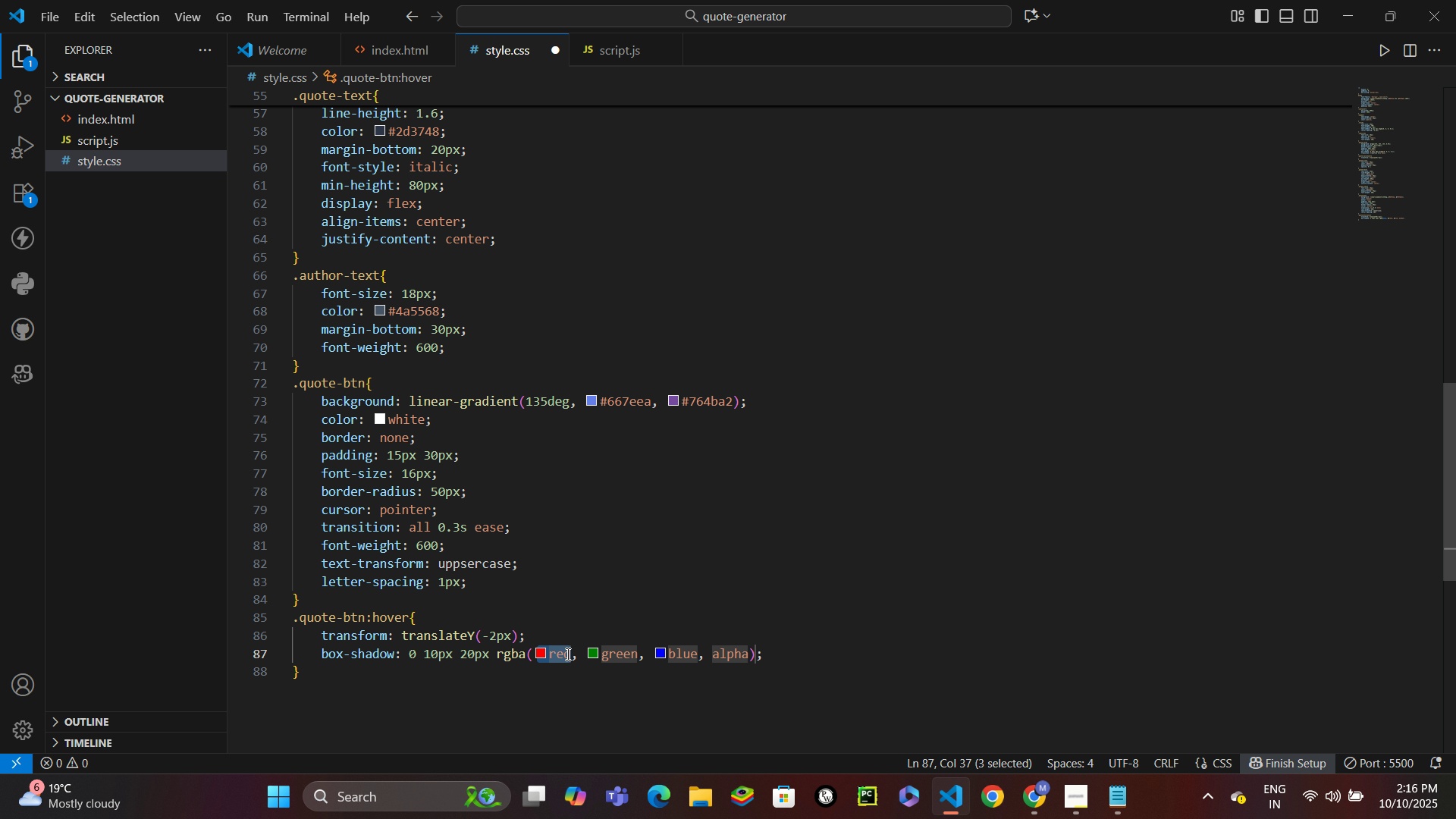 
double_click([560, 651])
 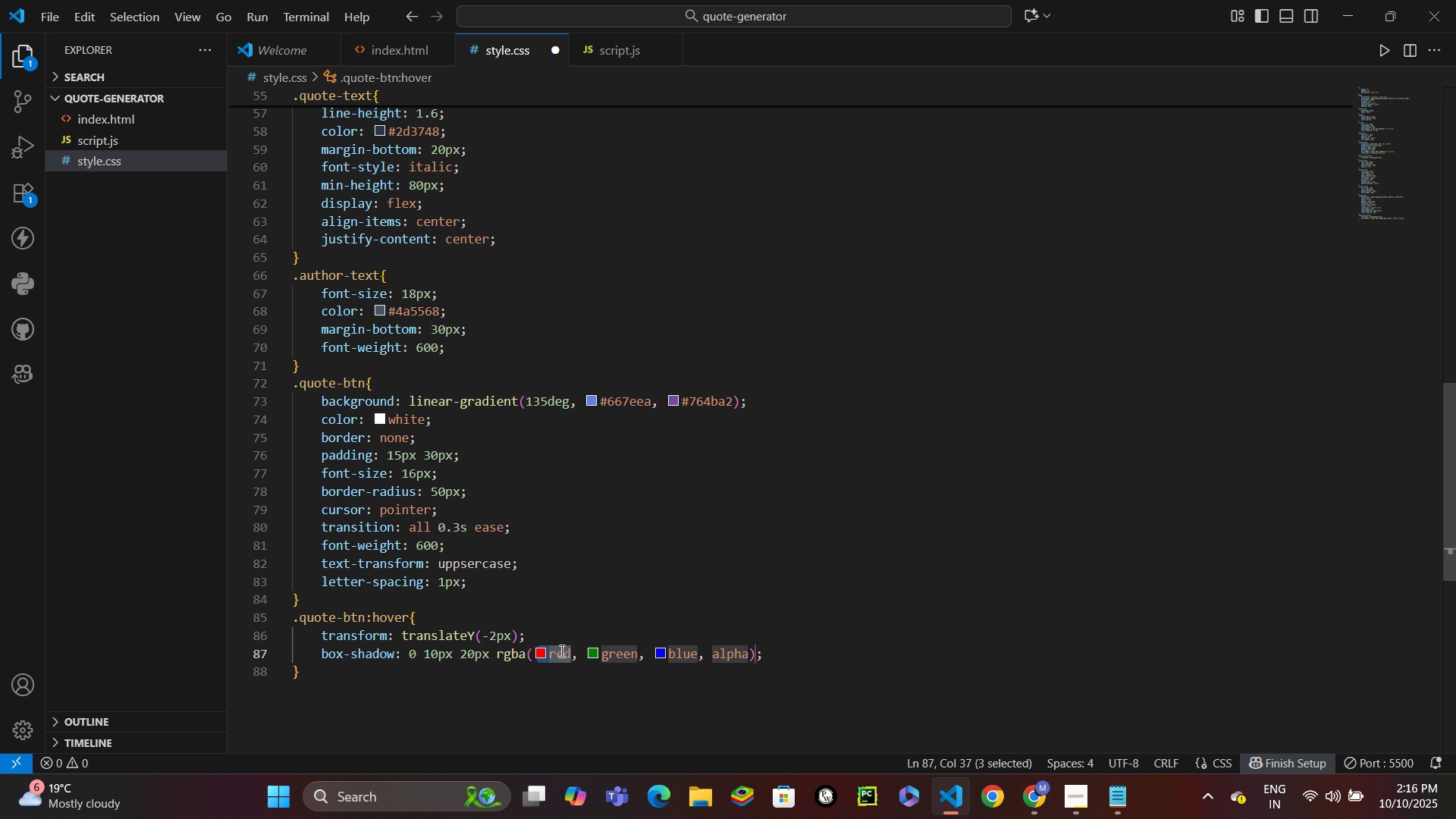 
key(0)
 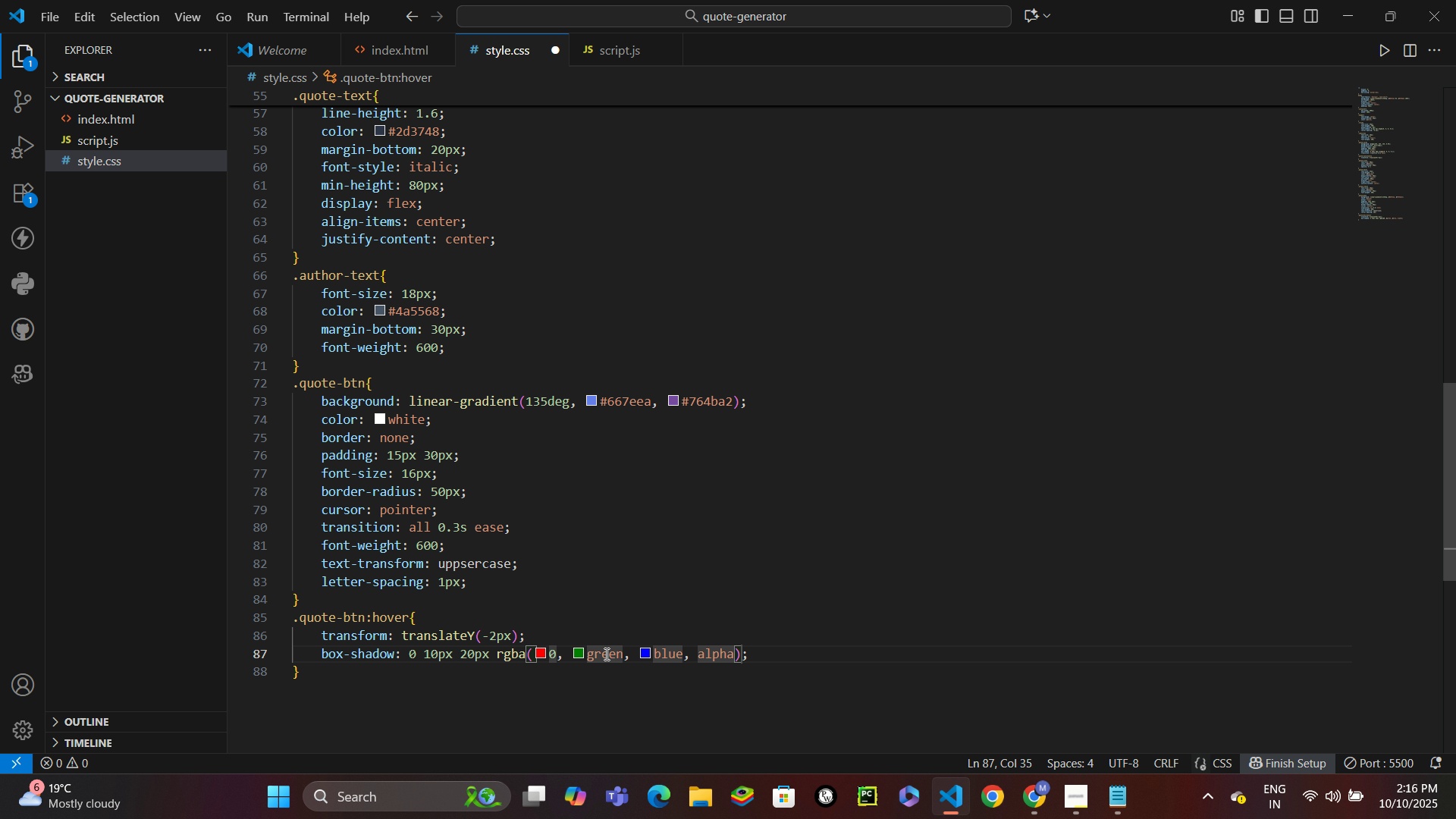 
double_click([605, 654])
 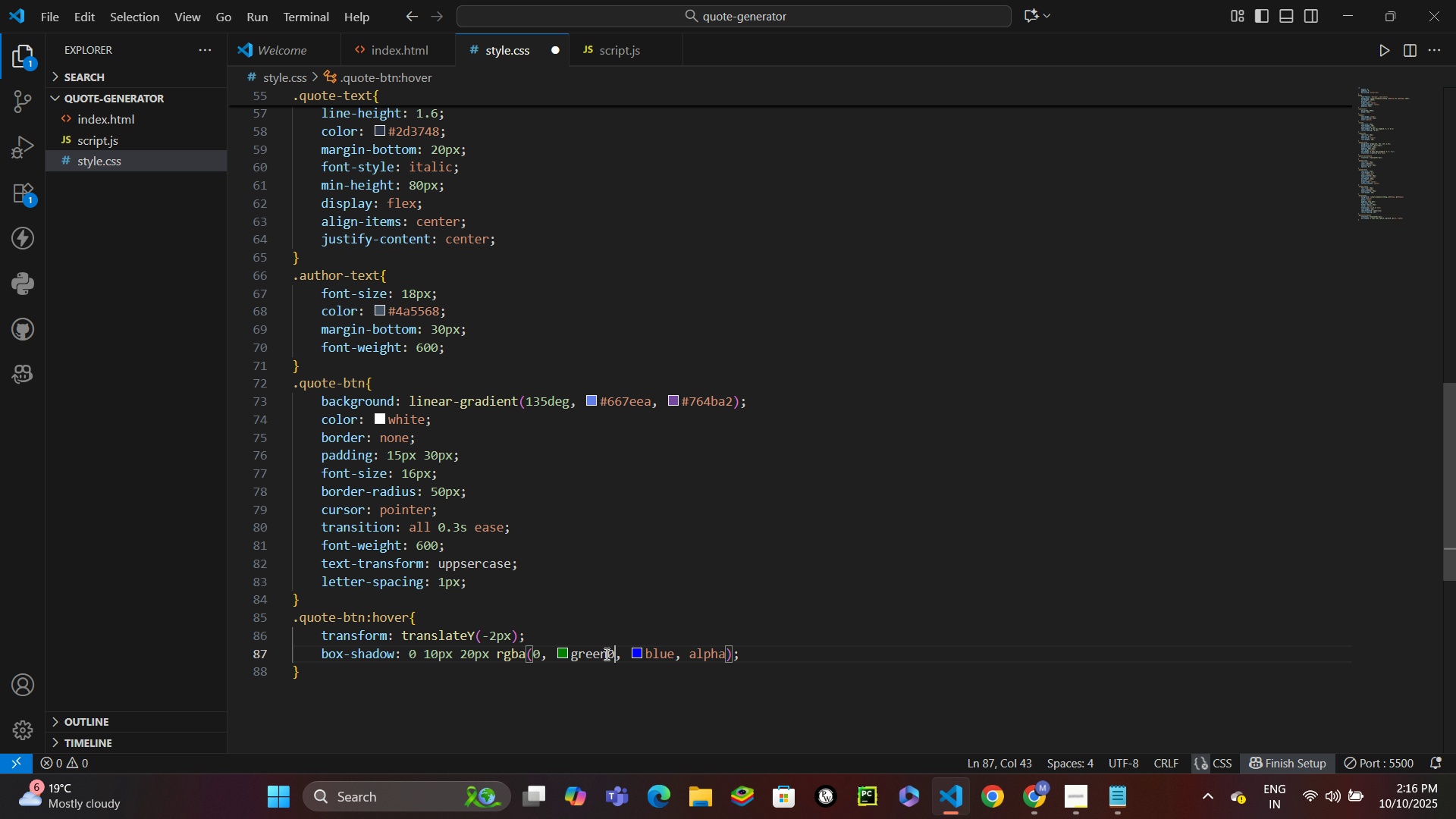 
key(0)
 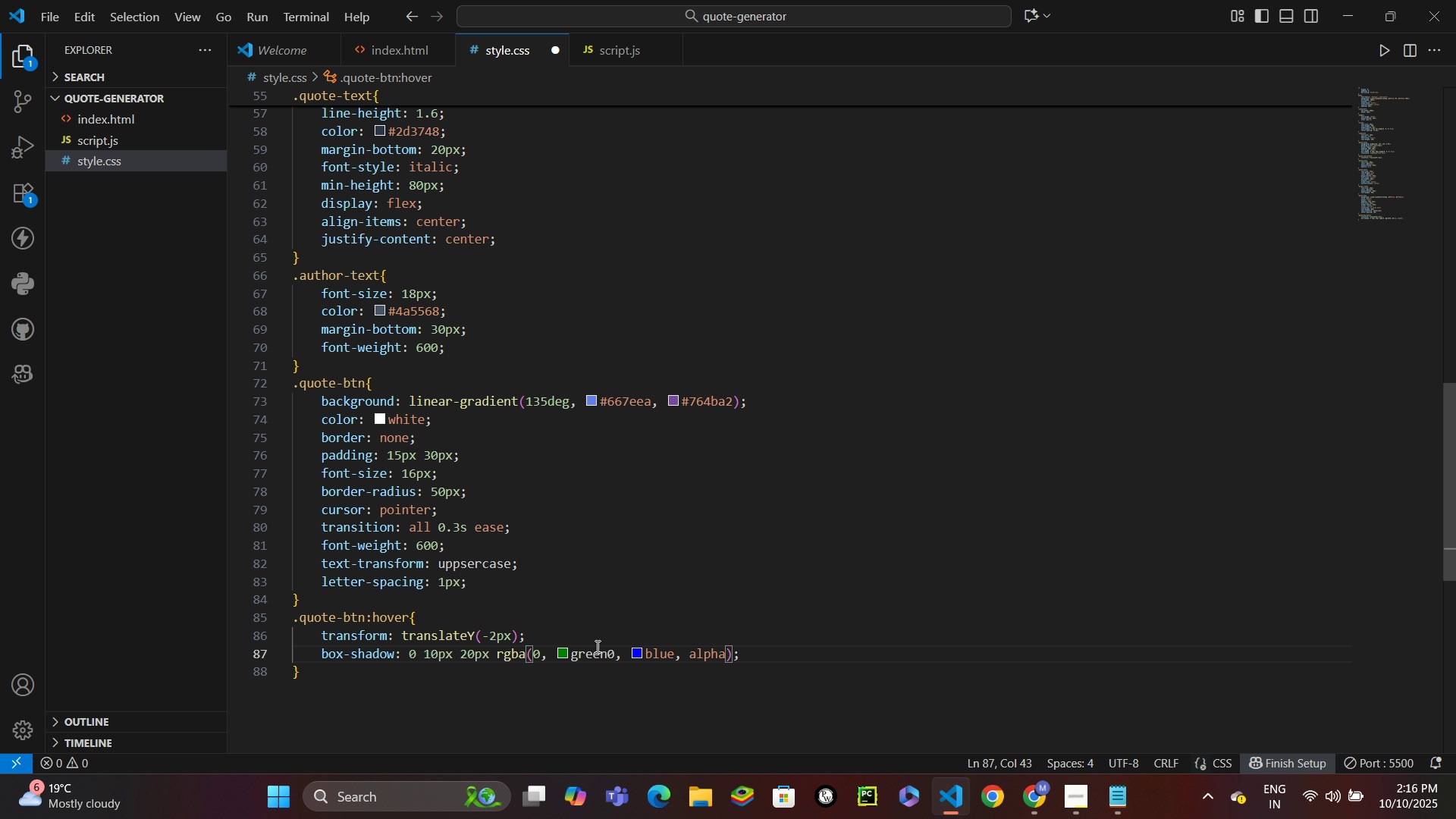 
double_click([596, 646])
 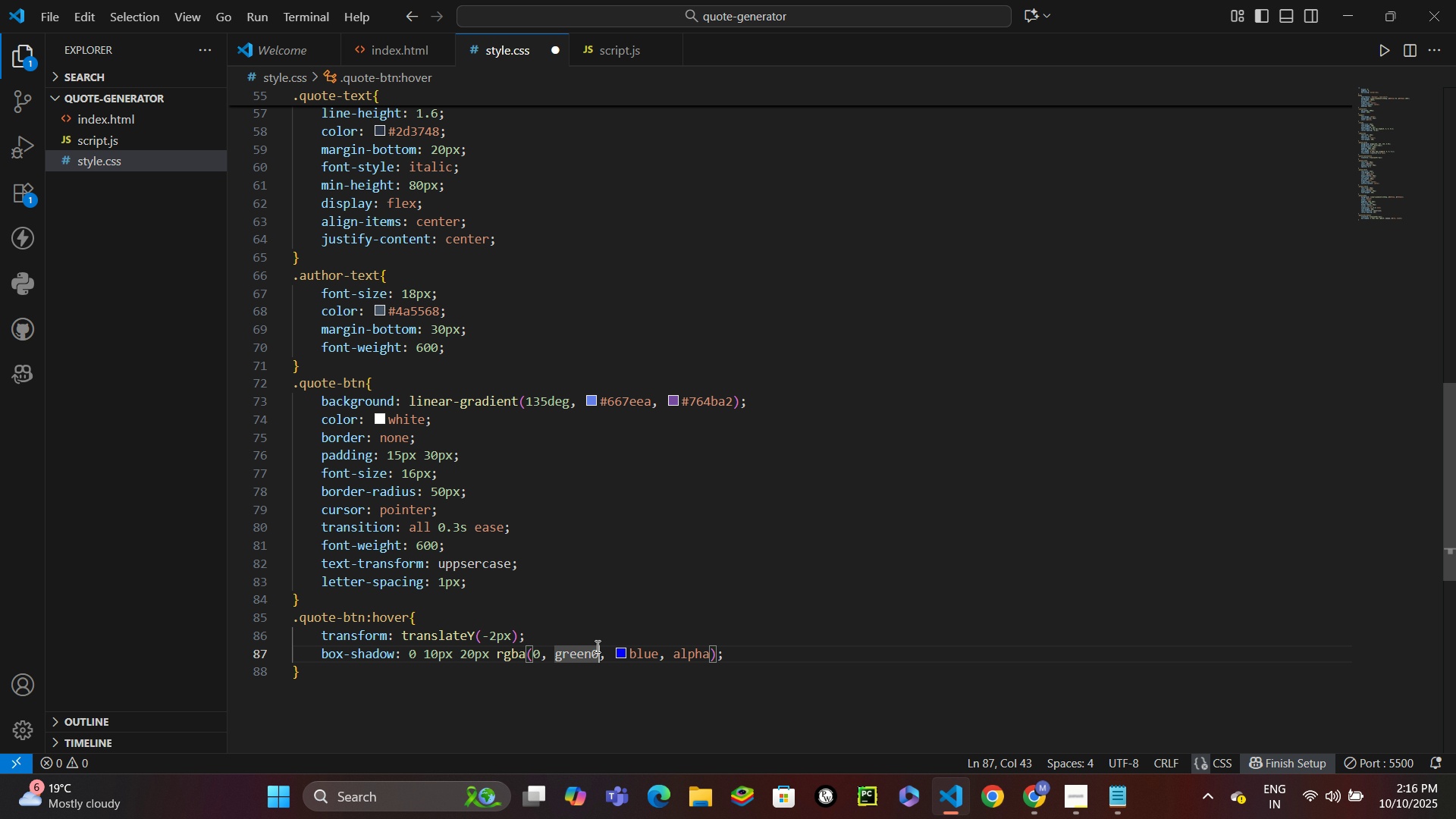 
key(0)
 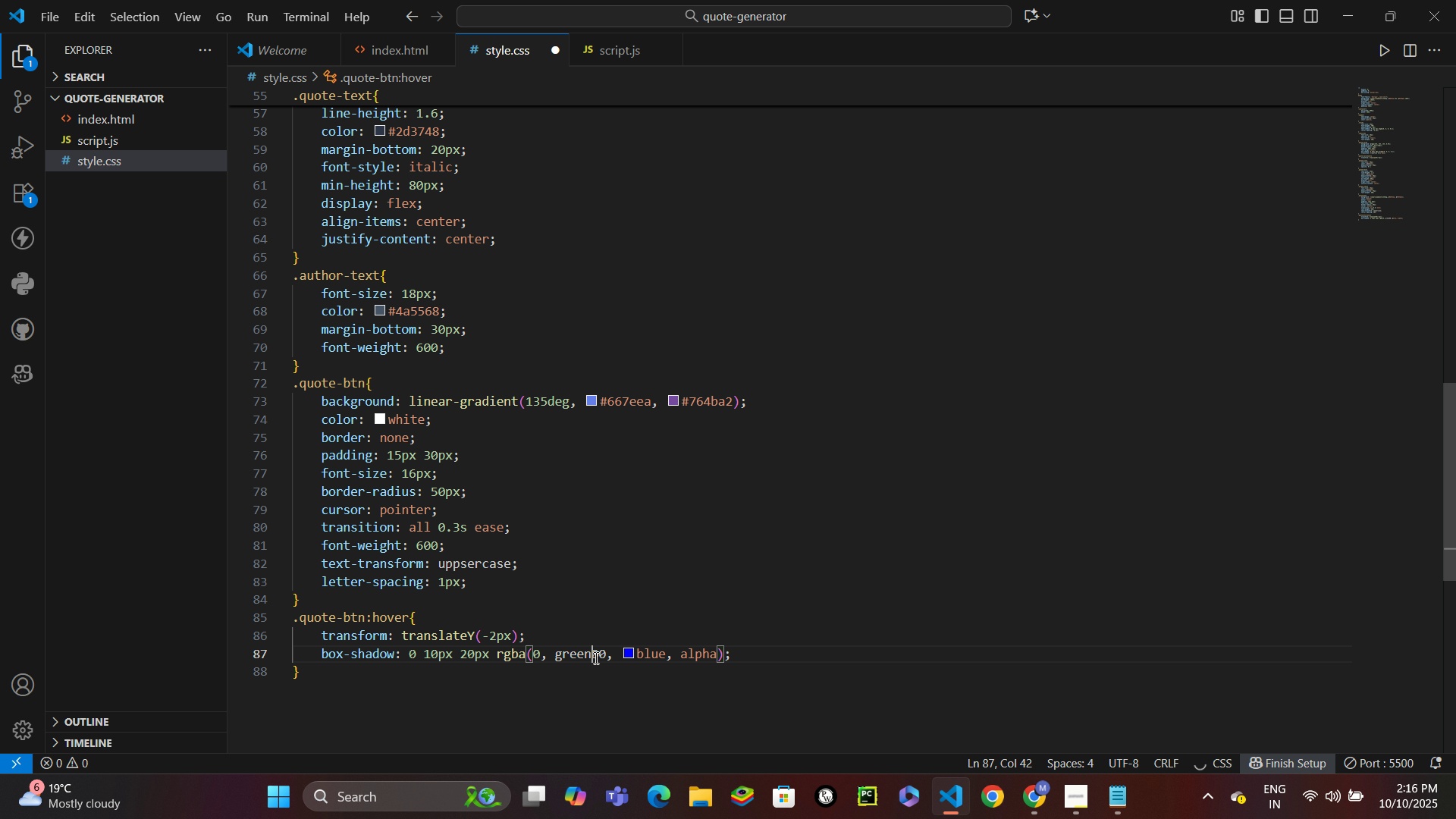 
double_click([595, 657])
 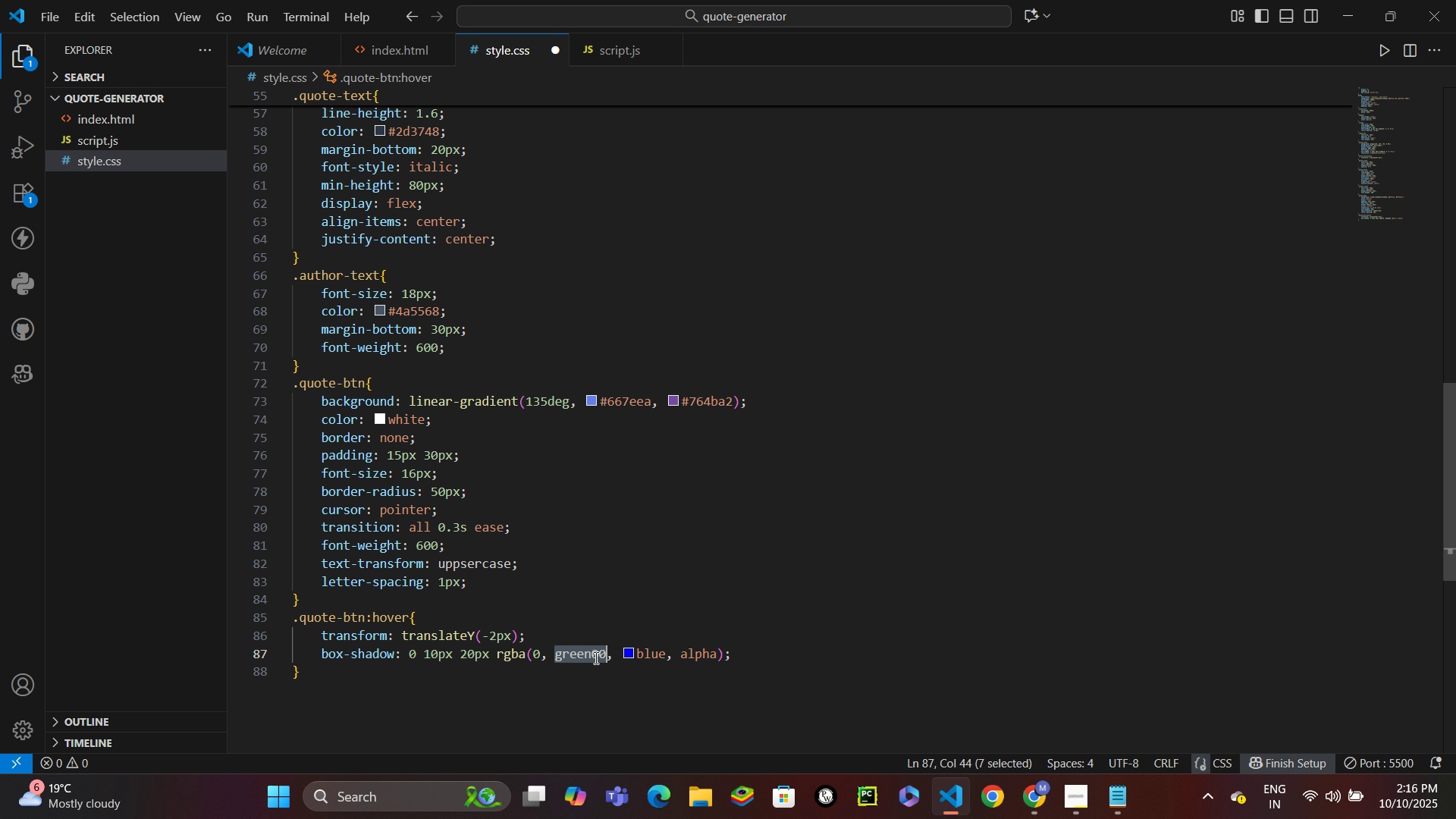 
key(0)
 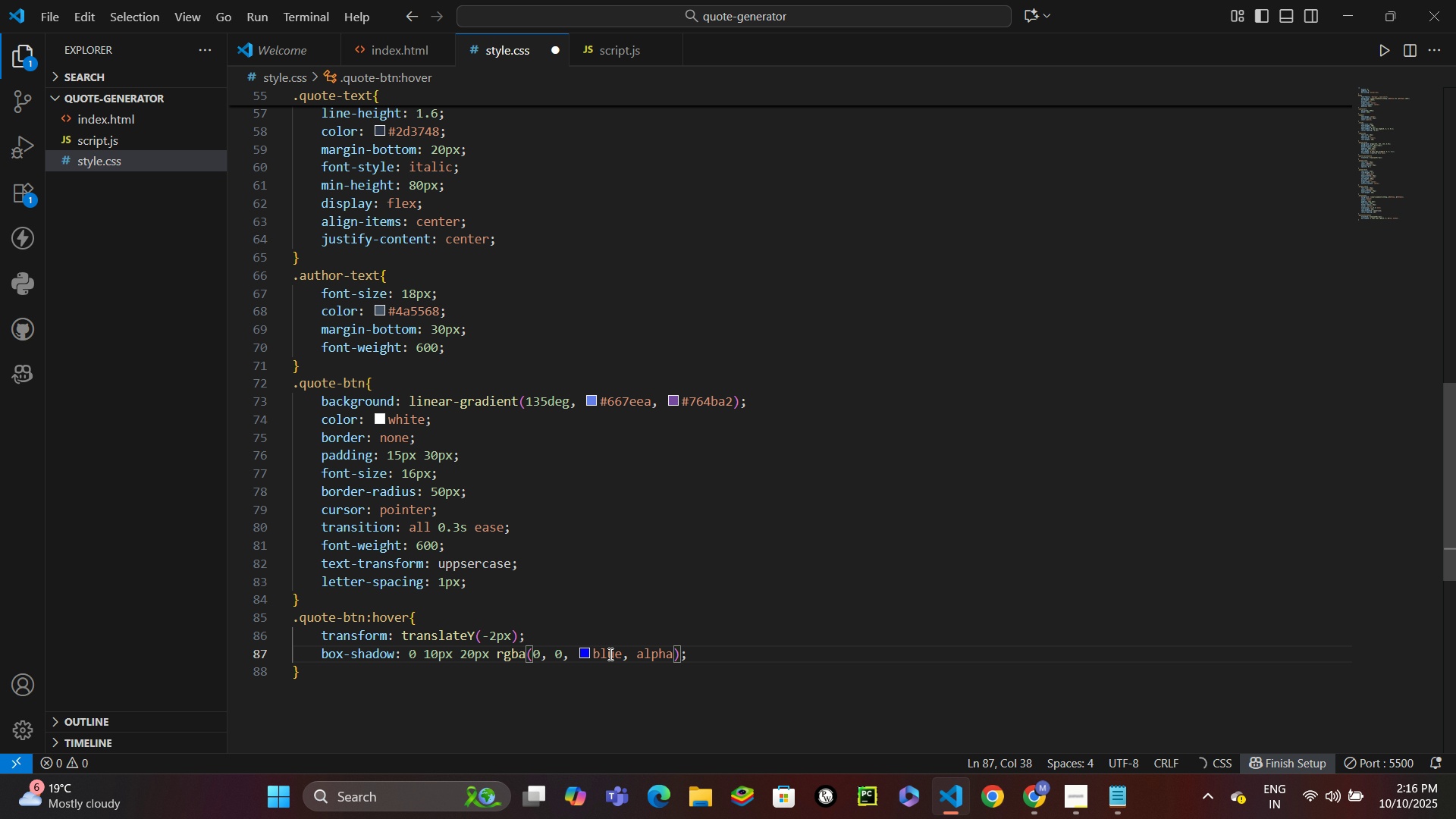 
left_click([609, 654])
 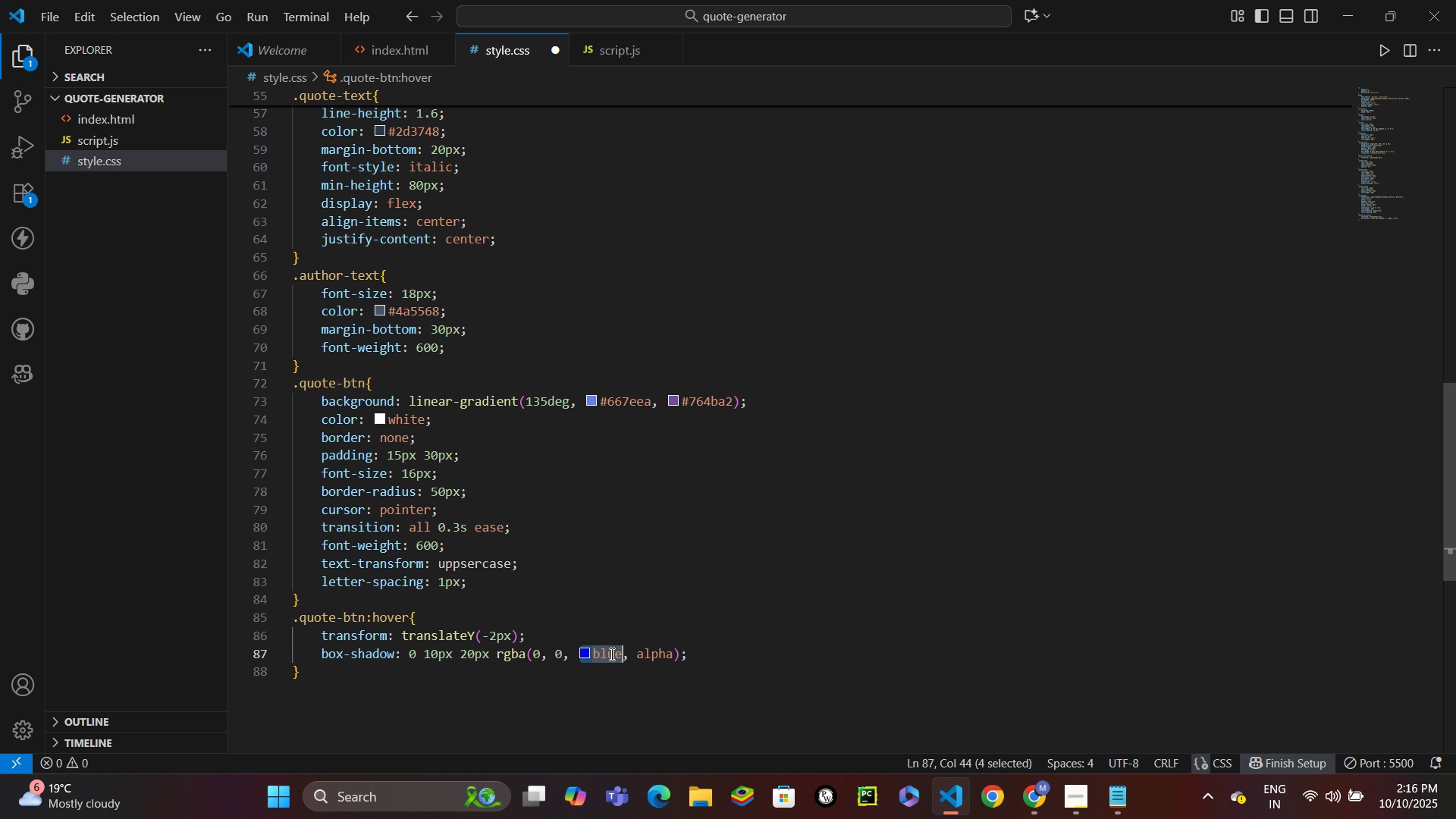 
key(0)
 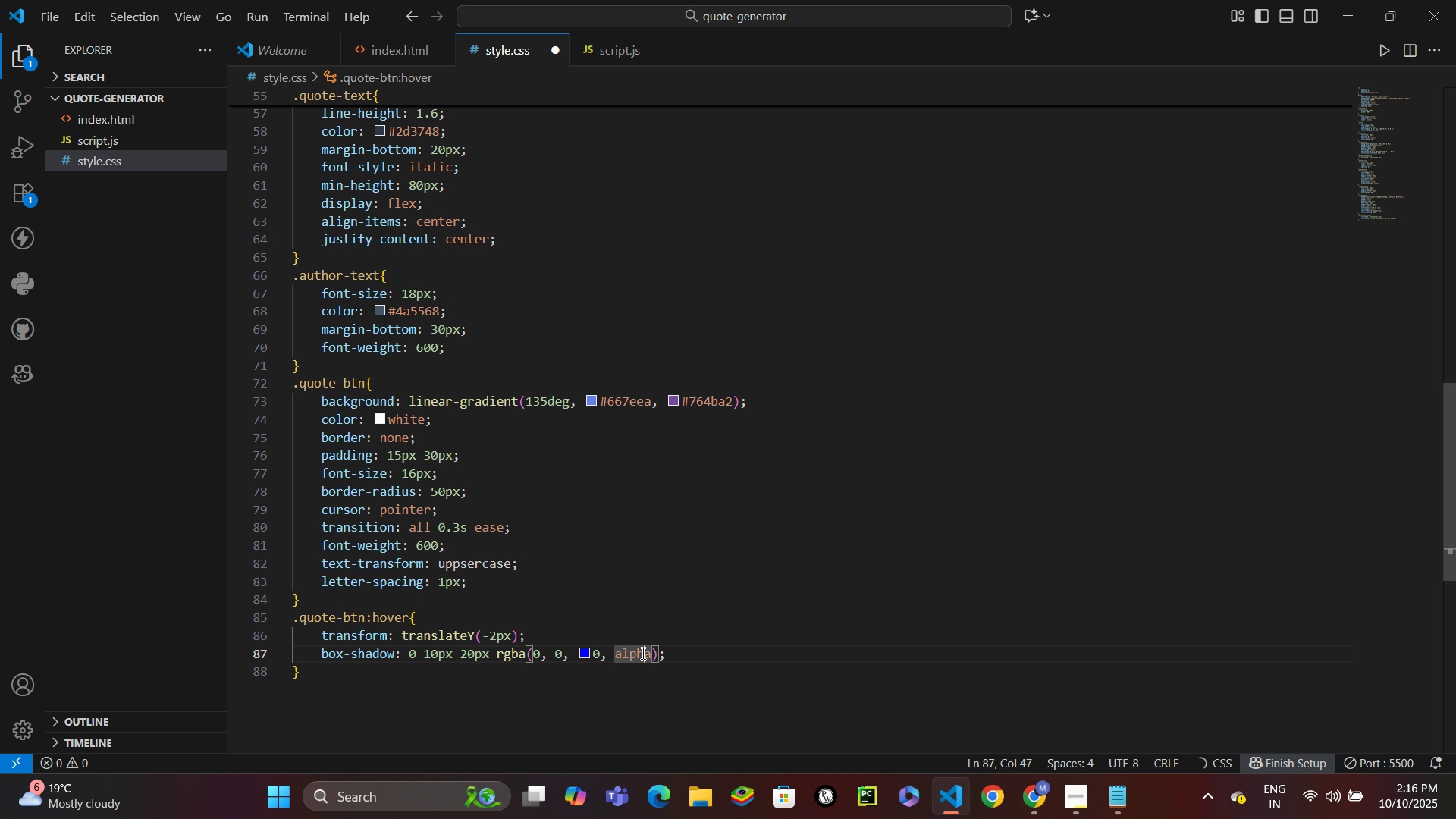 
double_click([642, 653])
 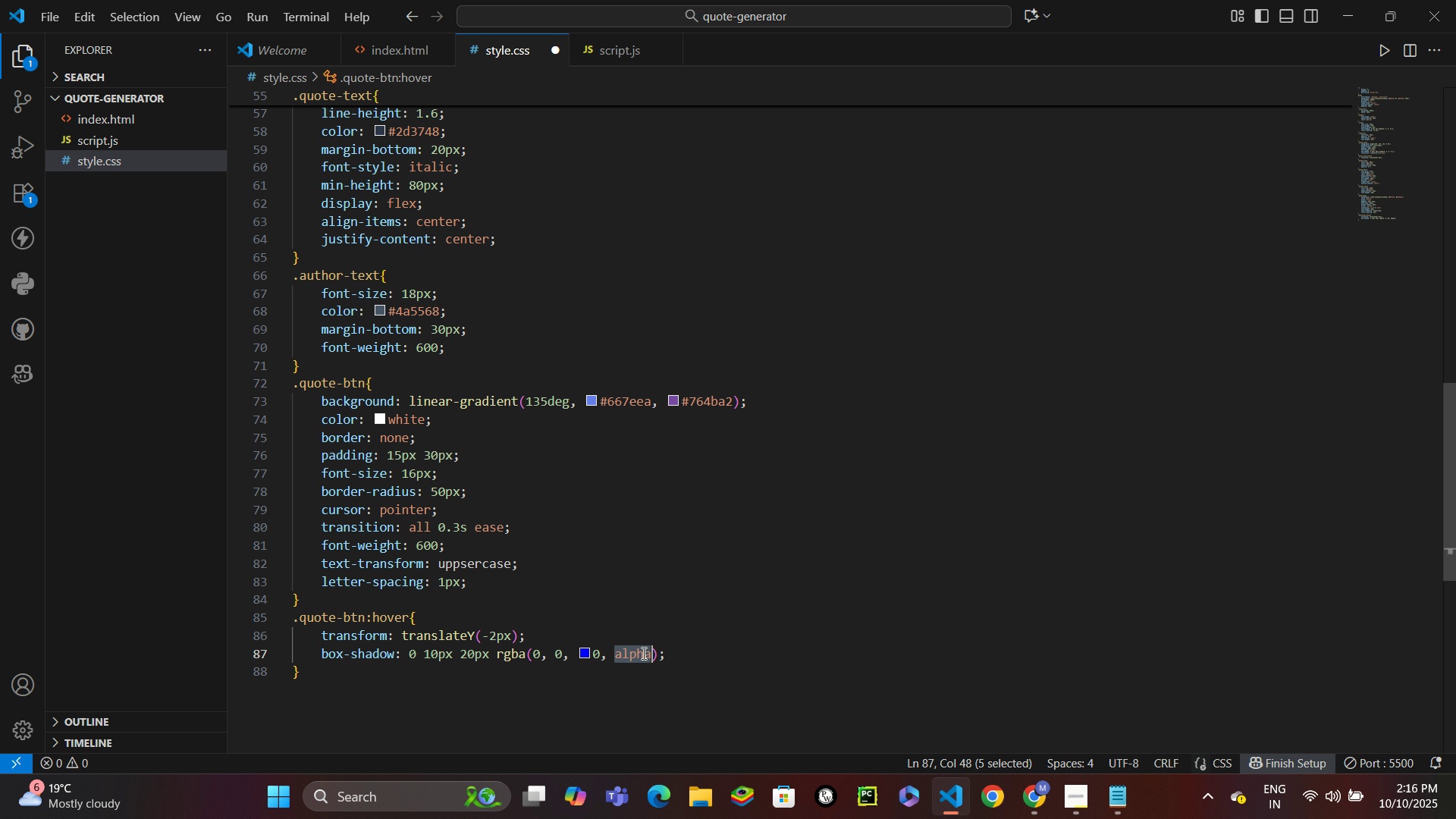 
key(0)
 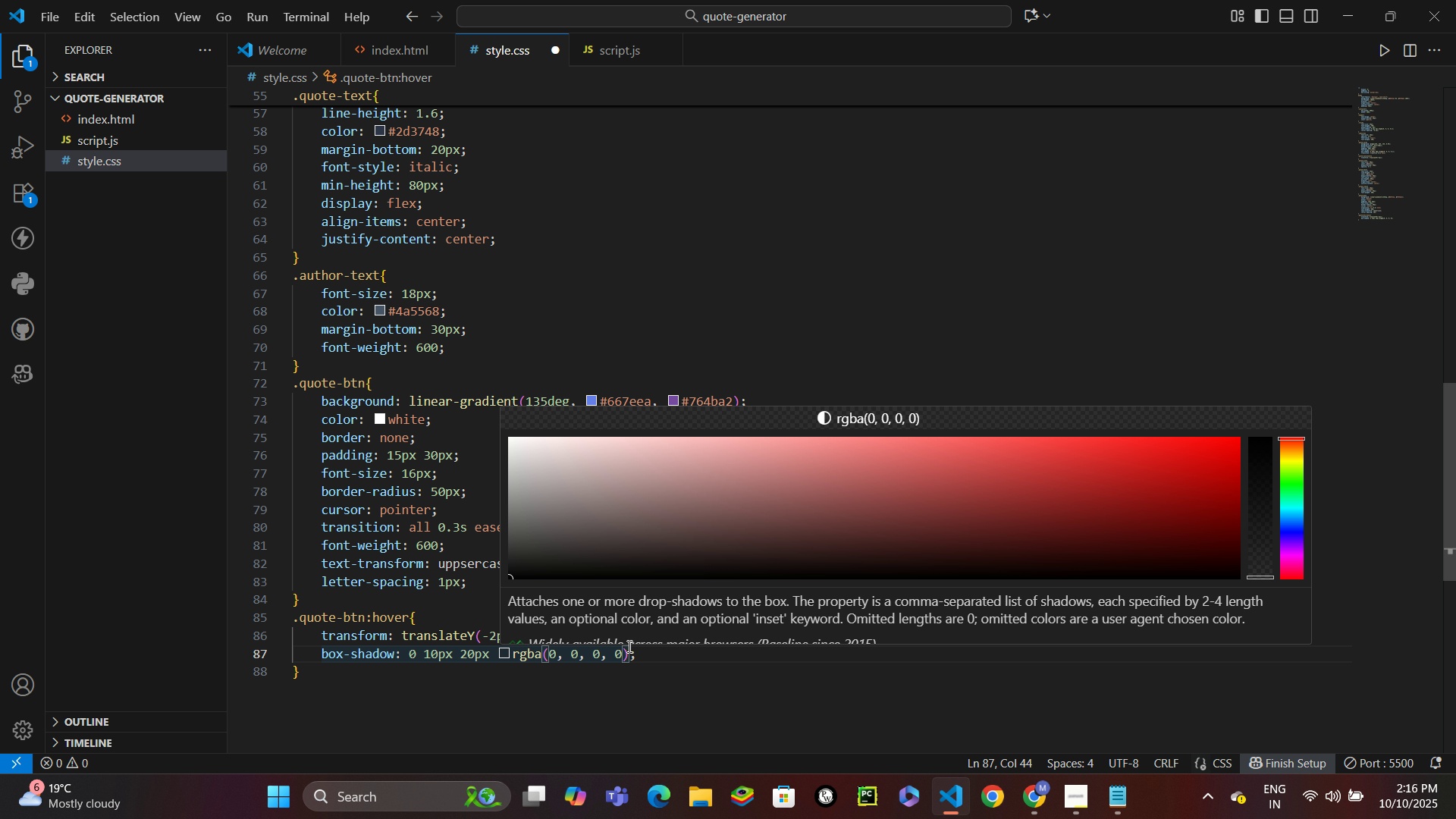 
key(Period)
 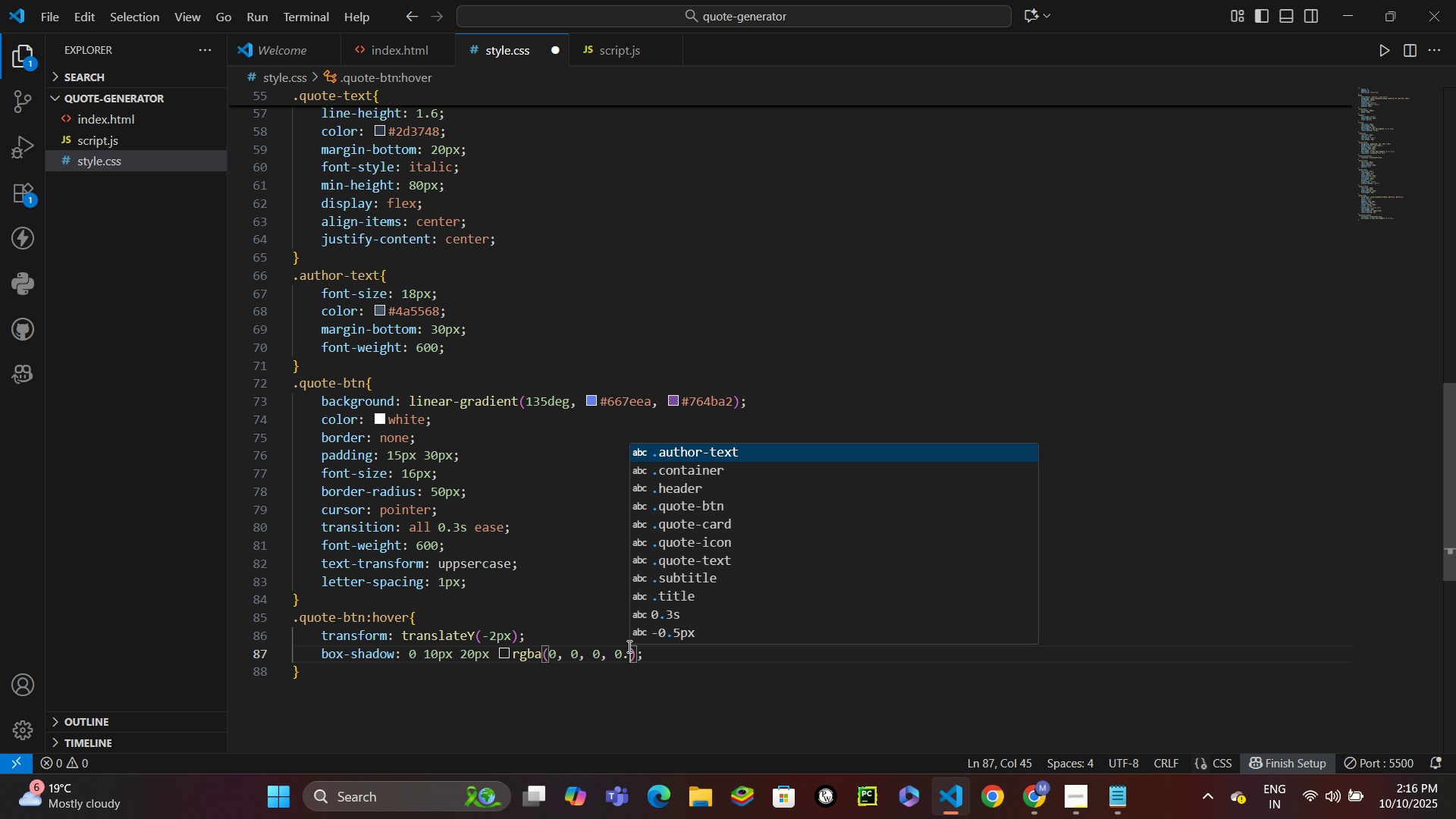 
key(1)
 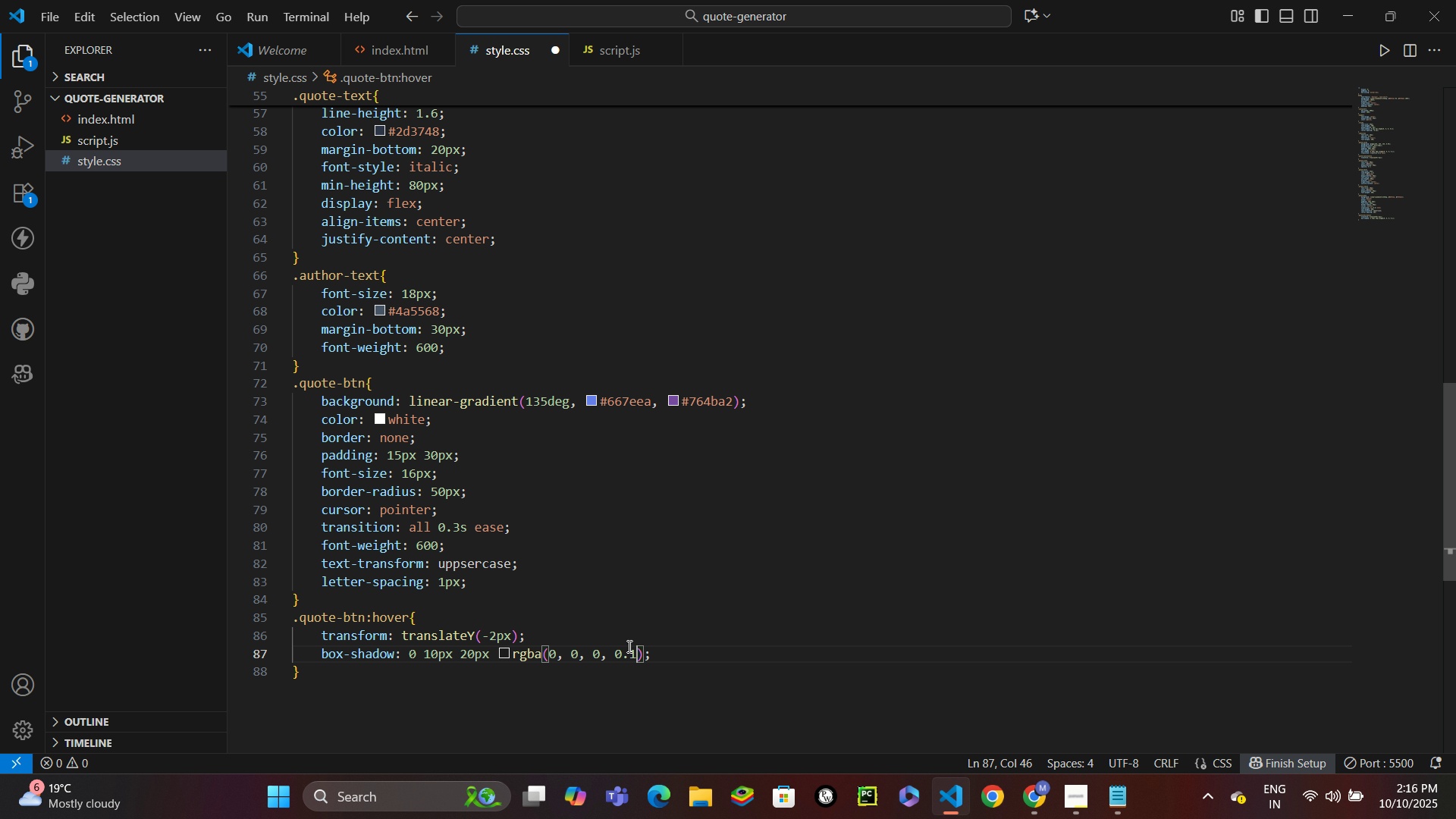 
hold_key(key=ControlLeft, duration=0.63)
 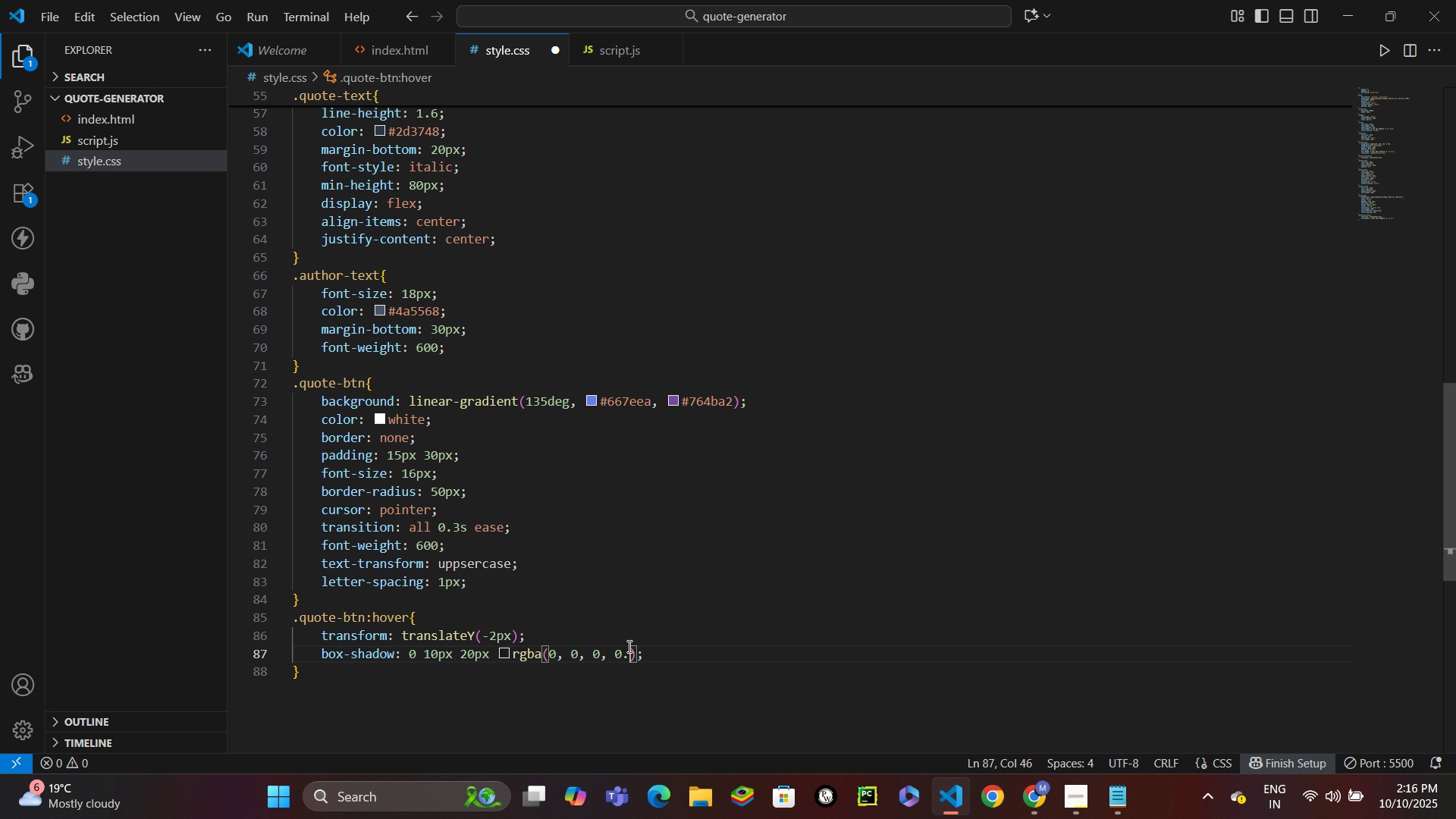 
key(Backspace)
 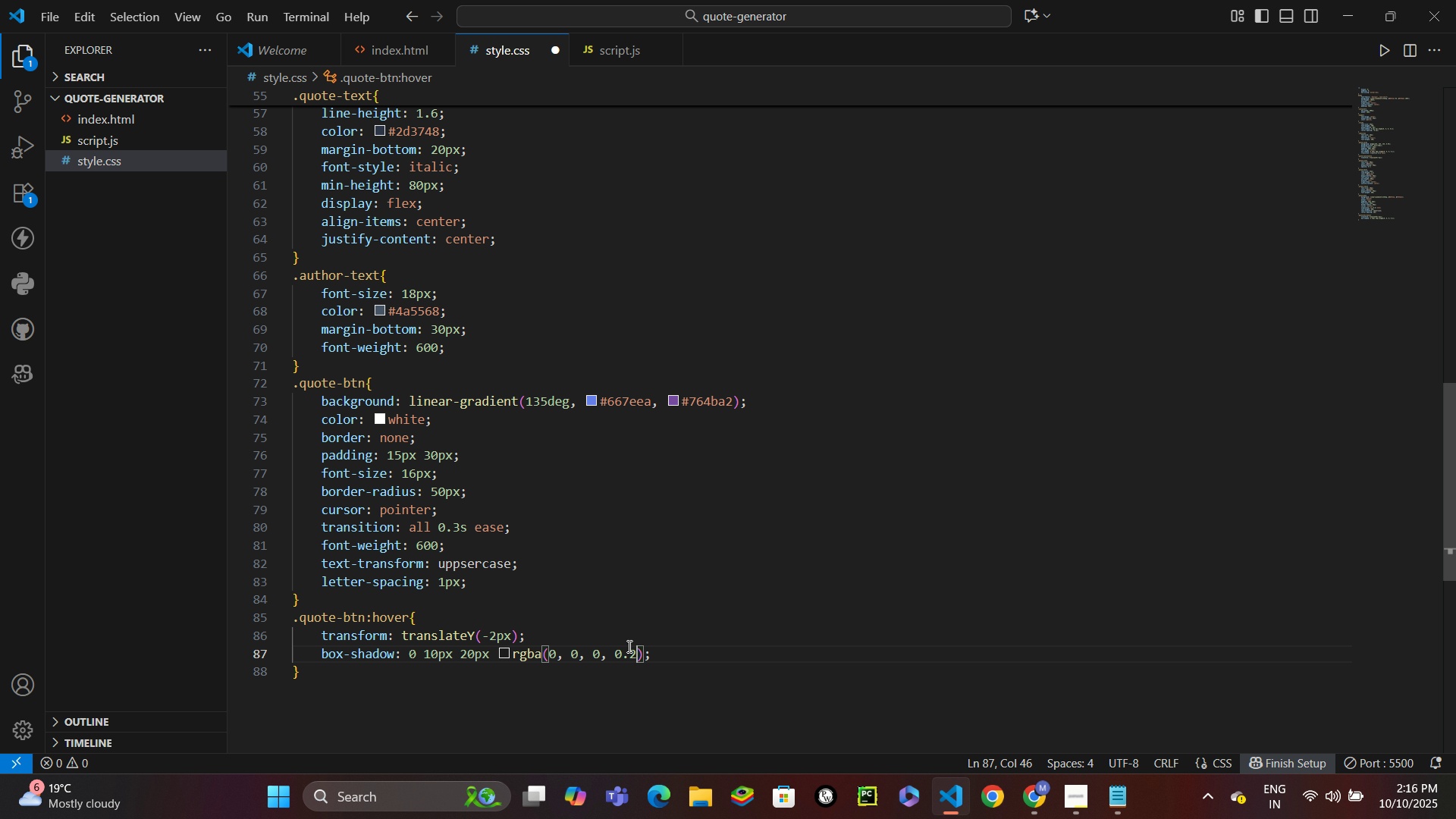 
key(2)
 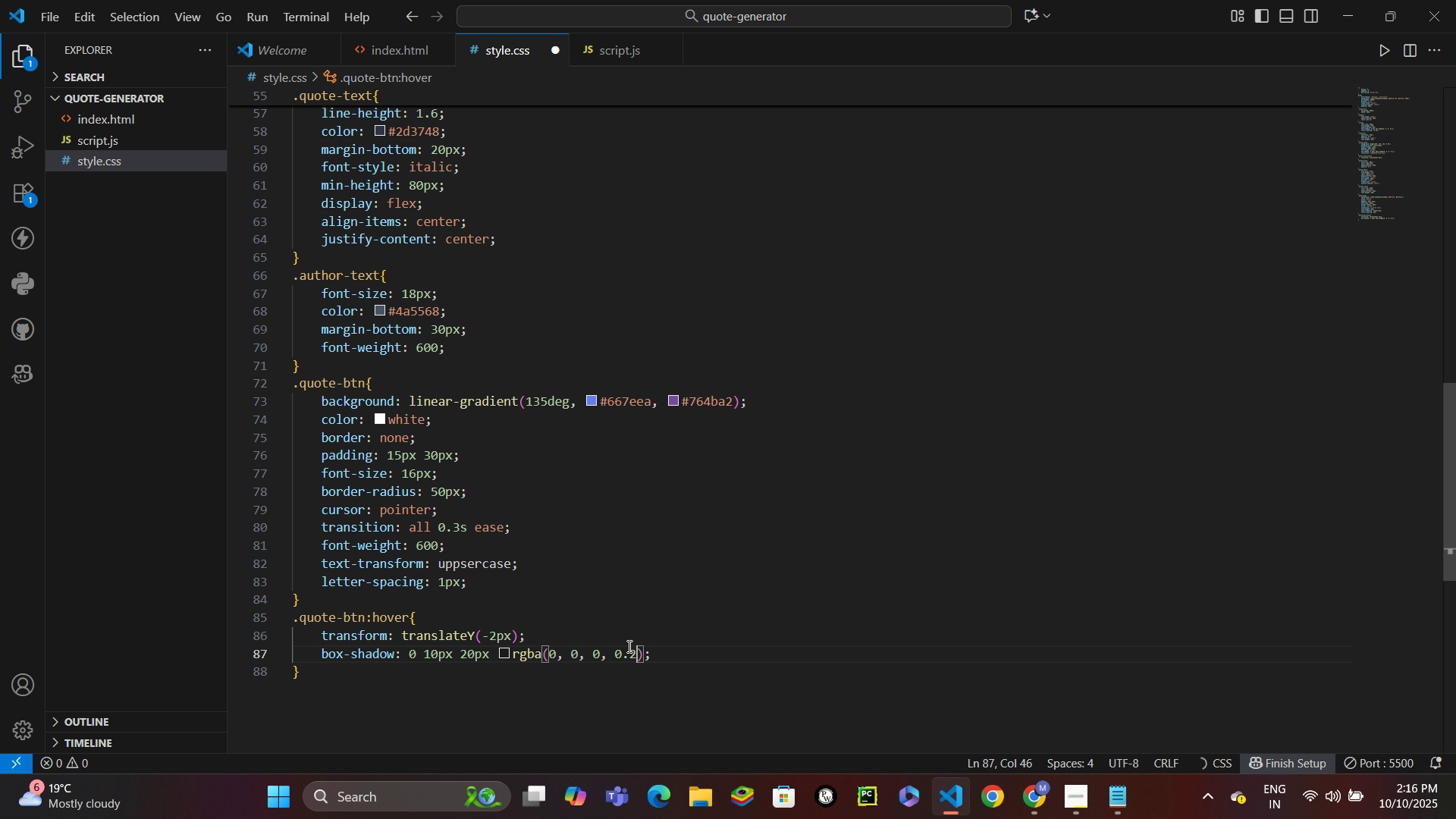 
key(Control+ControlLeft)
 